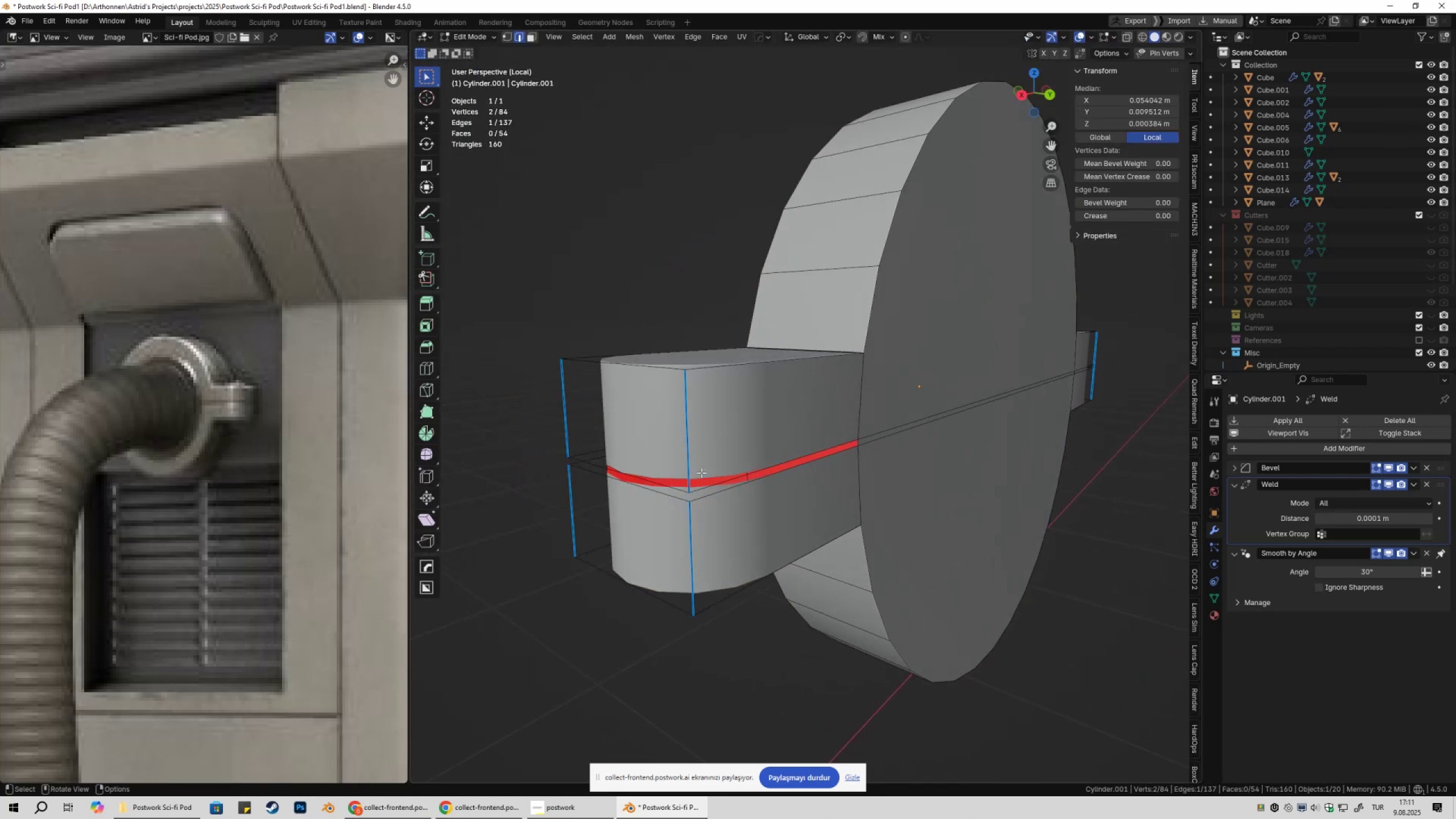 
key(Control+Z)
 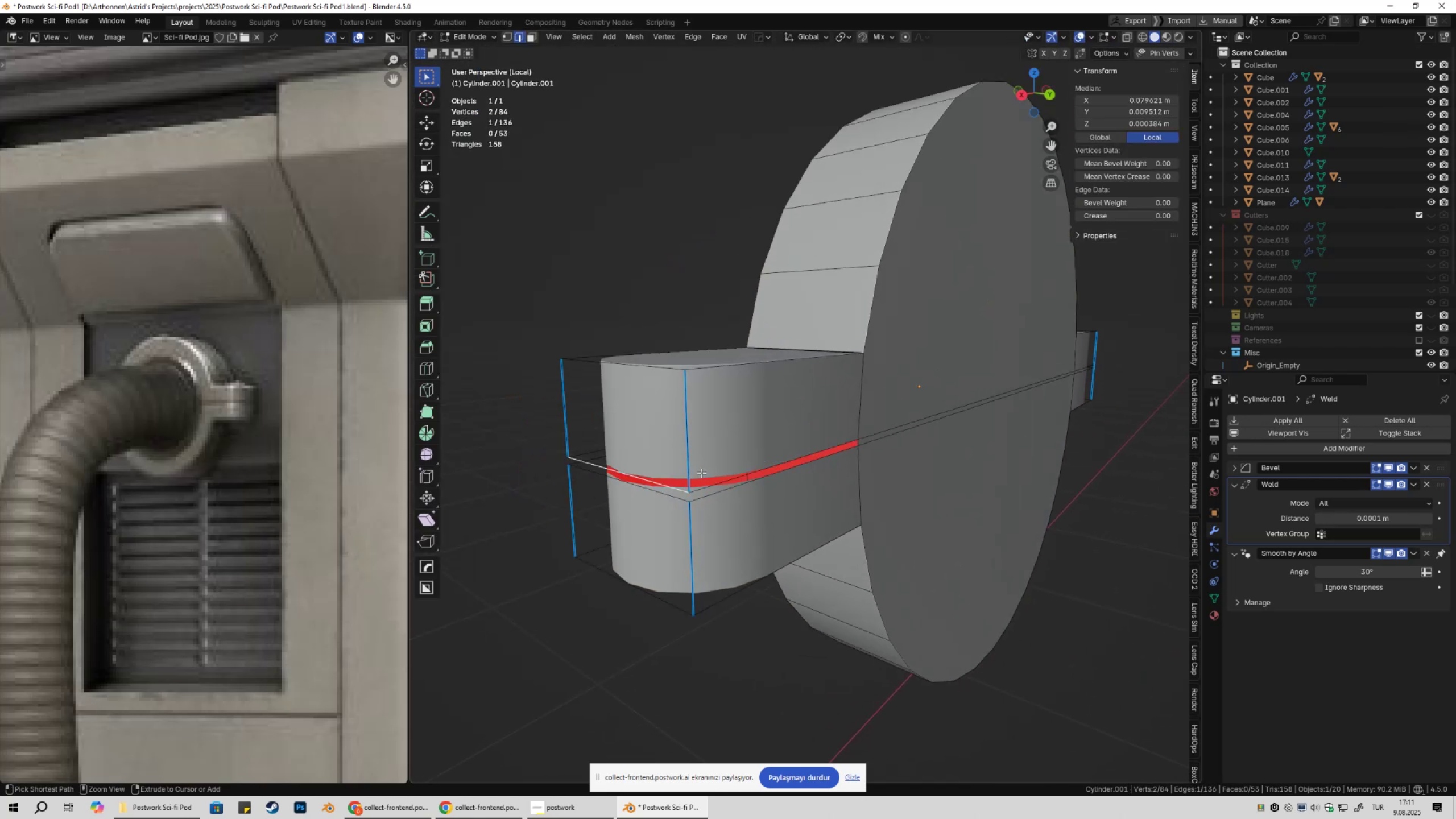 
key(Control+Z)
 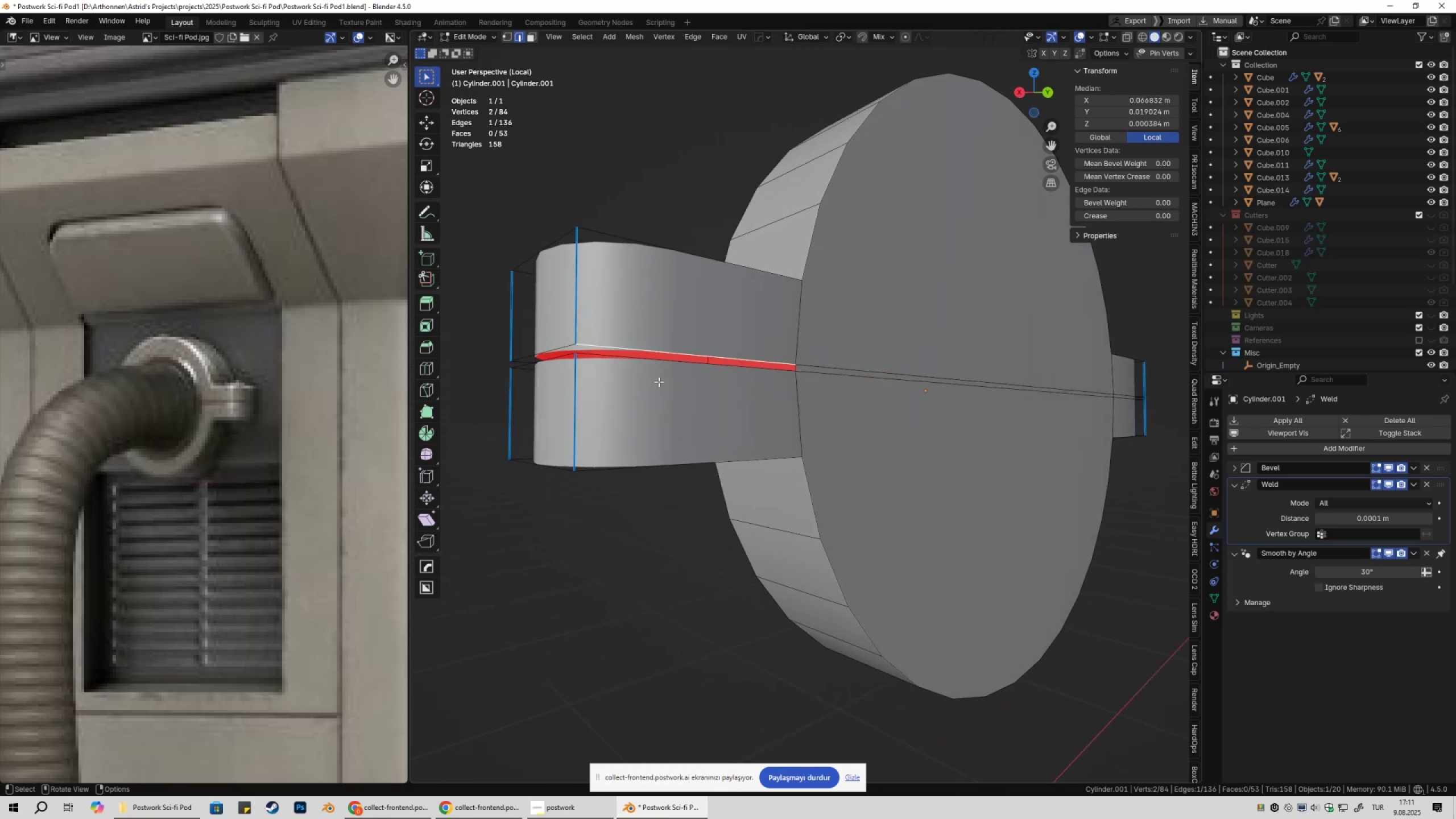 
key(Shift+ShiftLeft)
 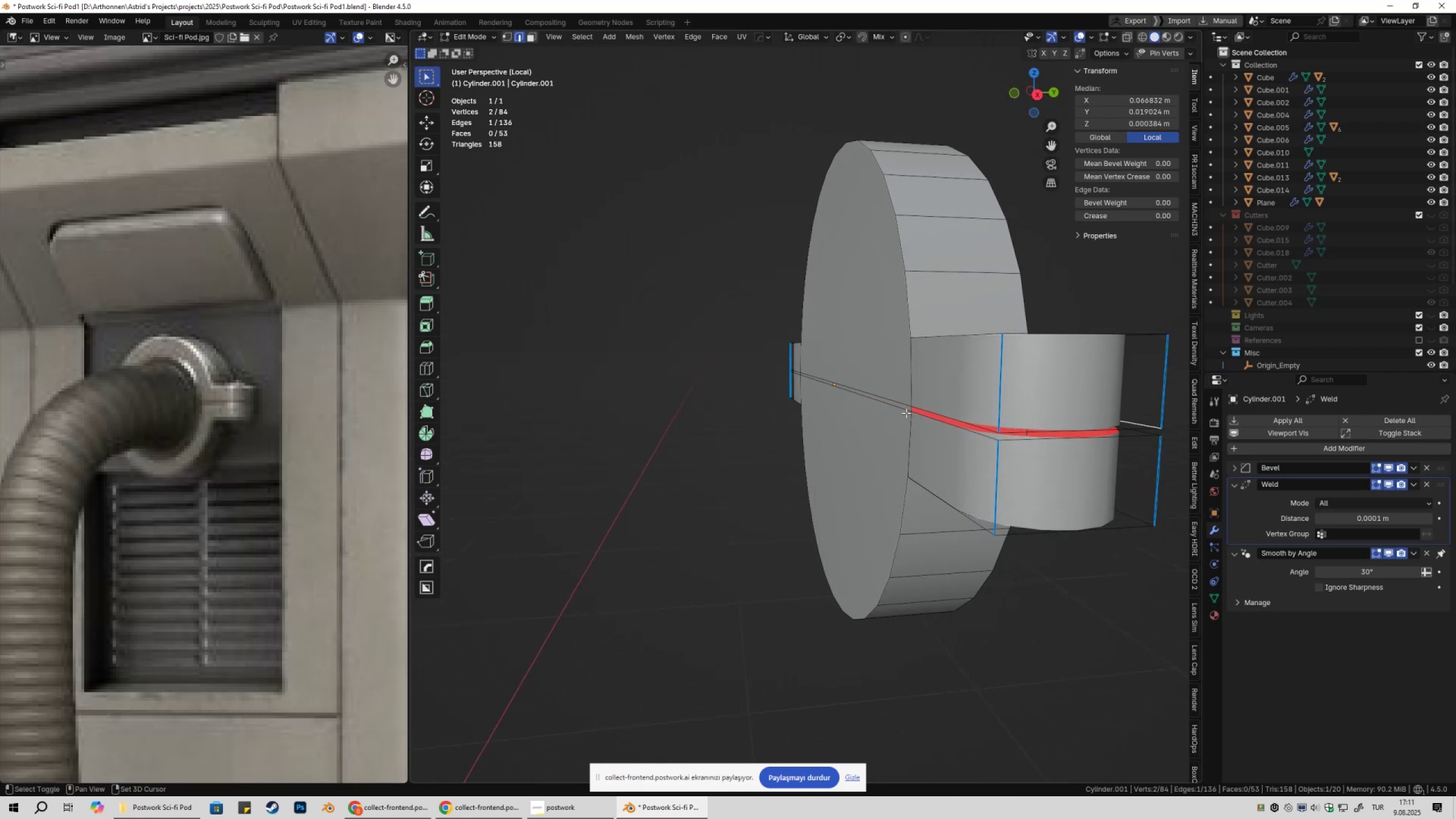 
hold_key(key=ShiftLeft, duration=0.93)
 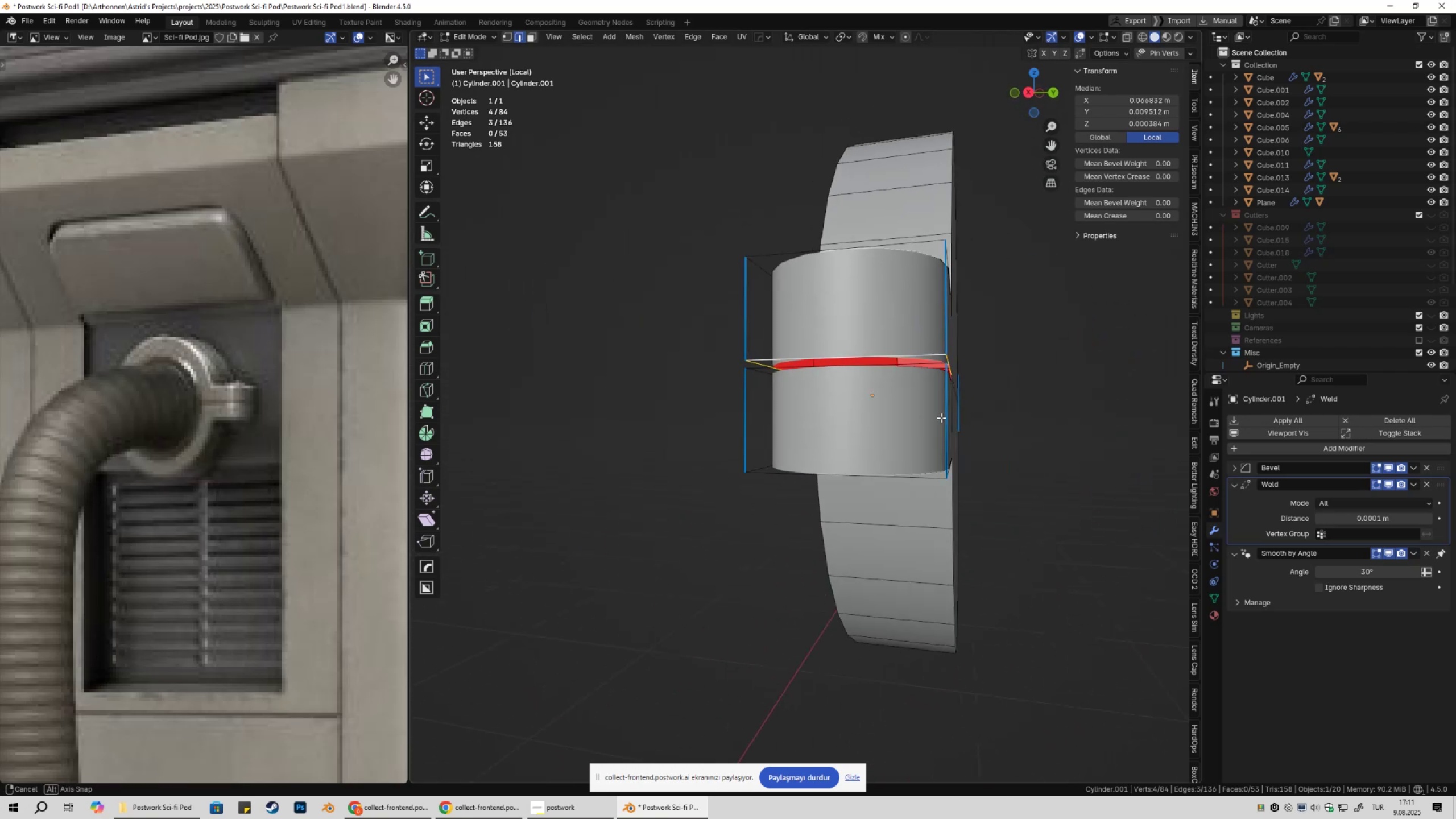 
scroll: coordinate [939, 419], scroll_direction: up, amount: 1.0
 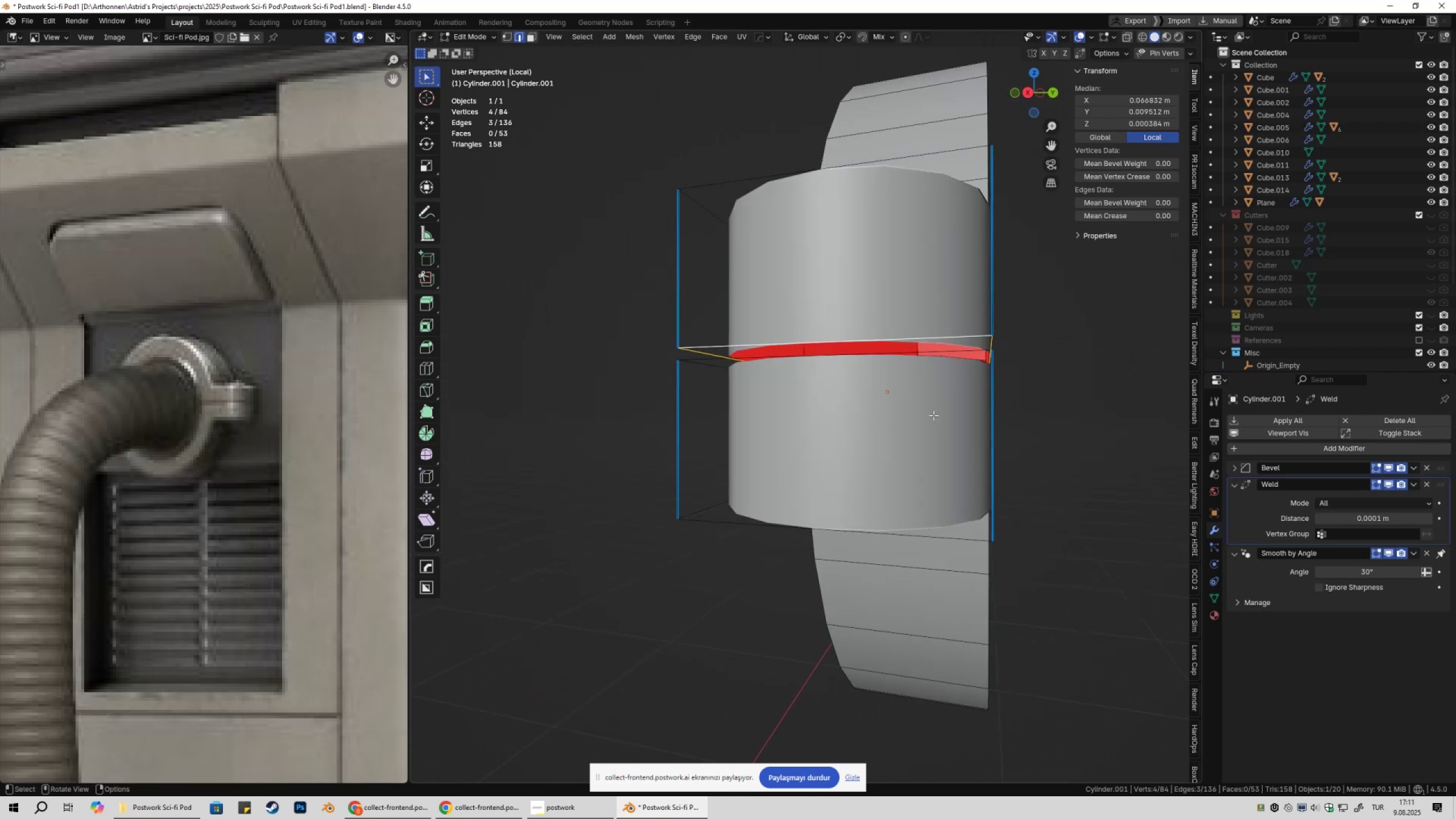 
hold_key(key=ShiftLeft, duration=1.52)
 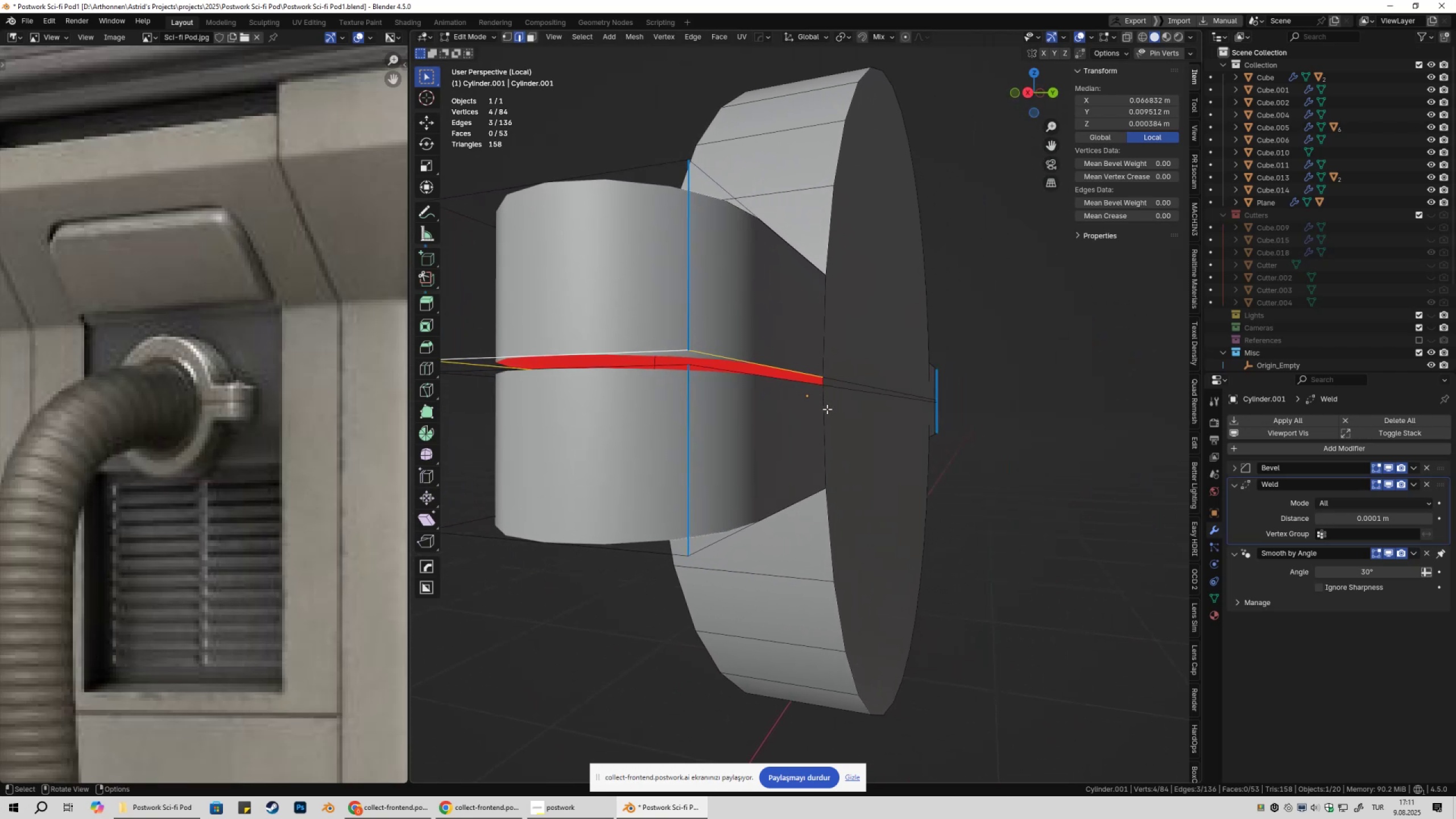 
hold_key(key=ShiftLeft, duration=0.37)
 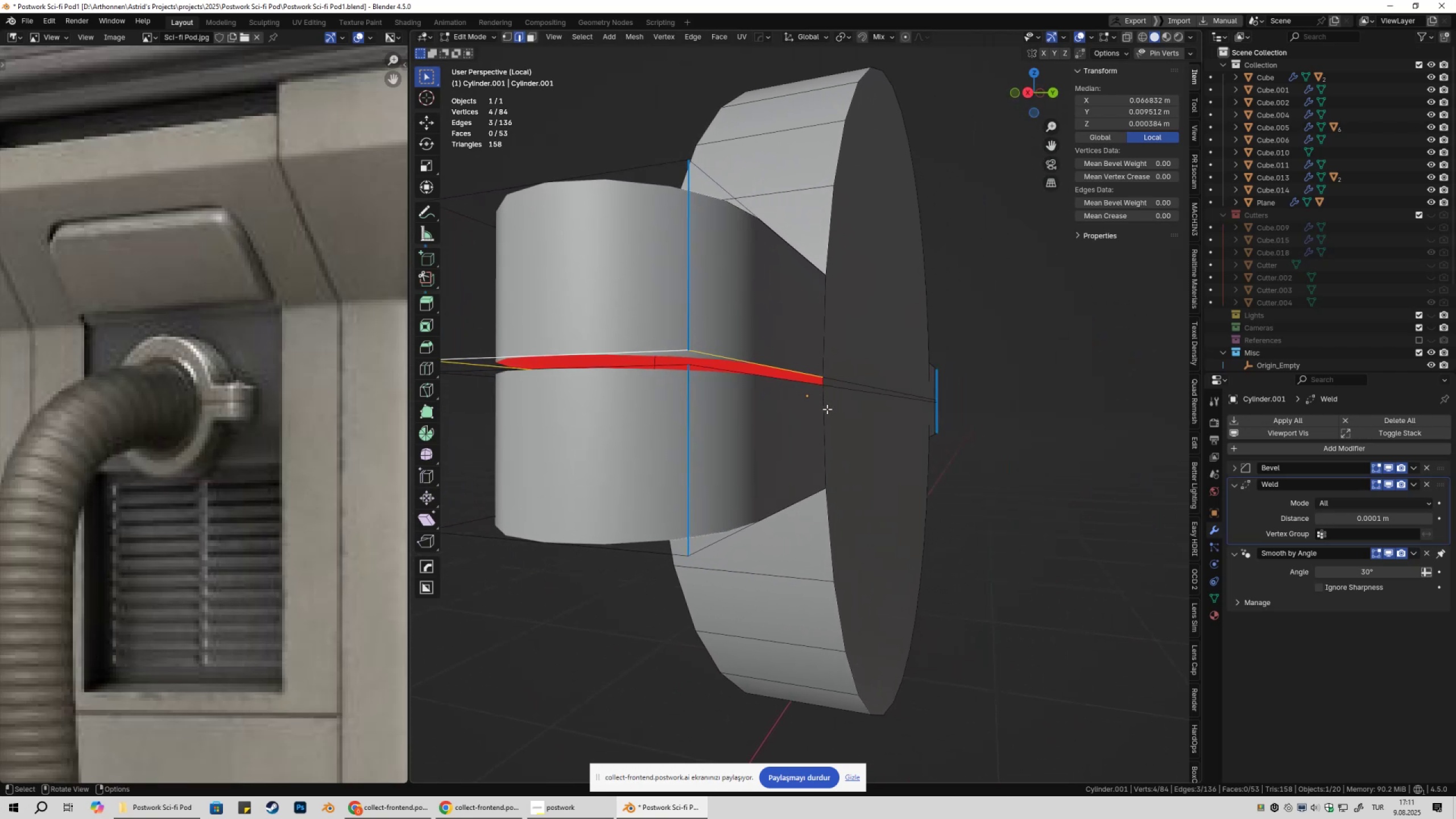 
key(F)
 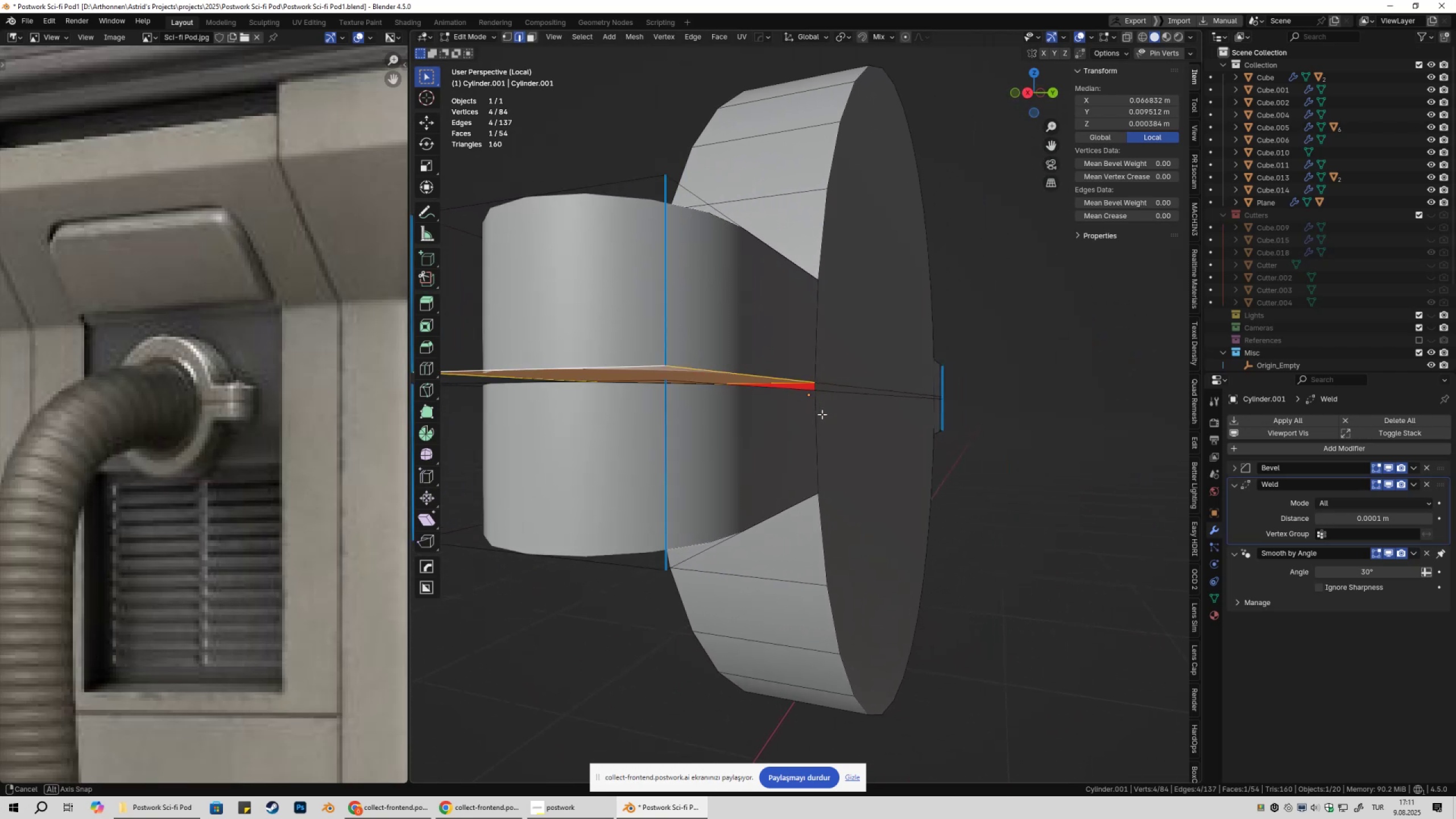 
key(Tab)
 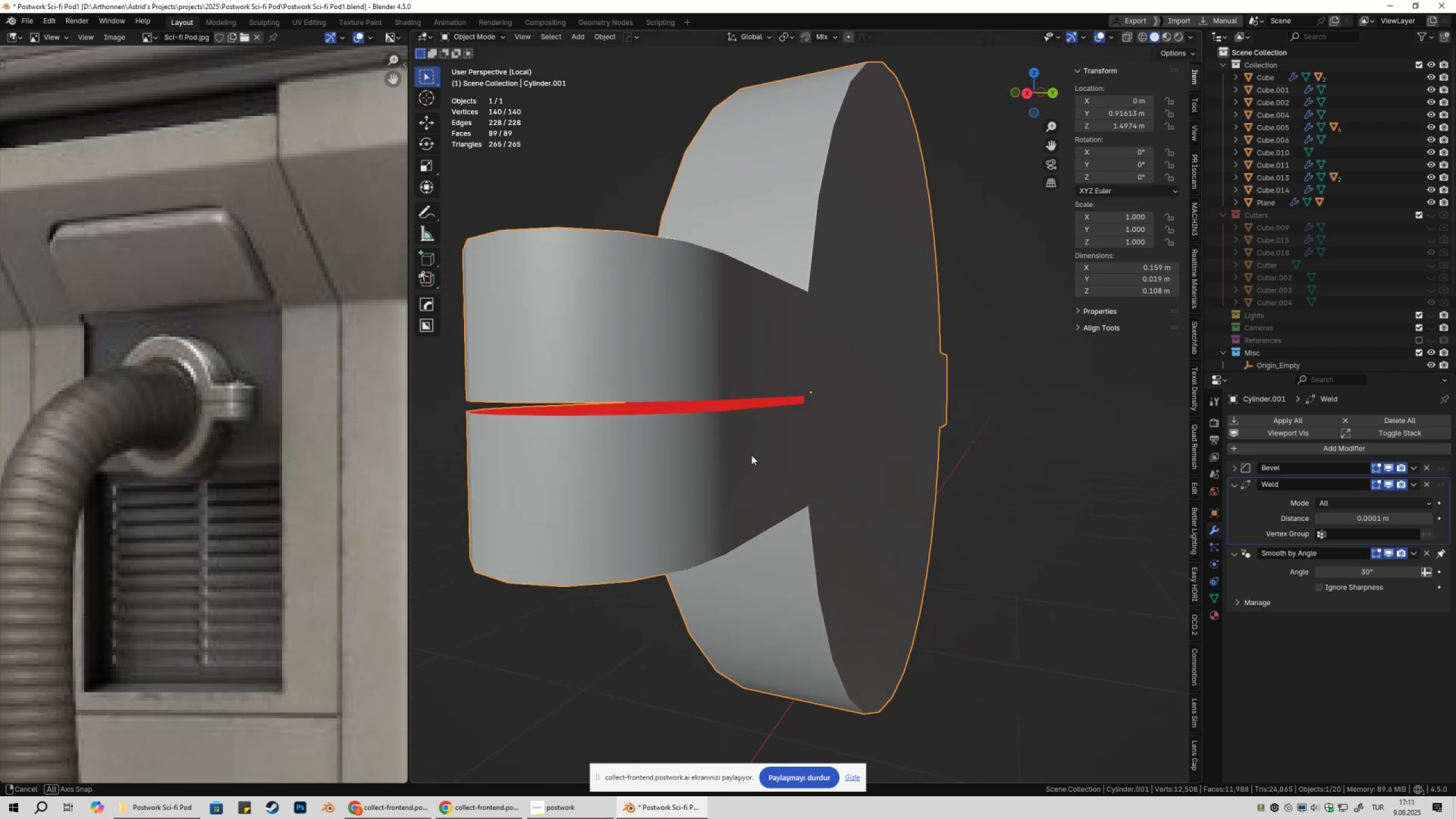 
key(Tab)
 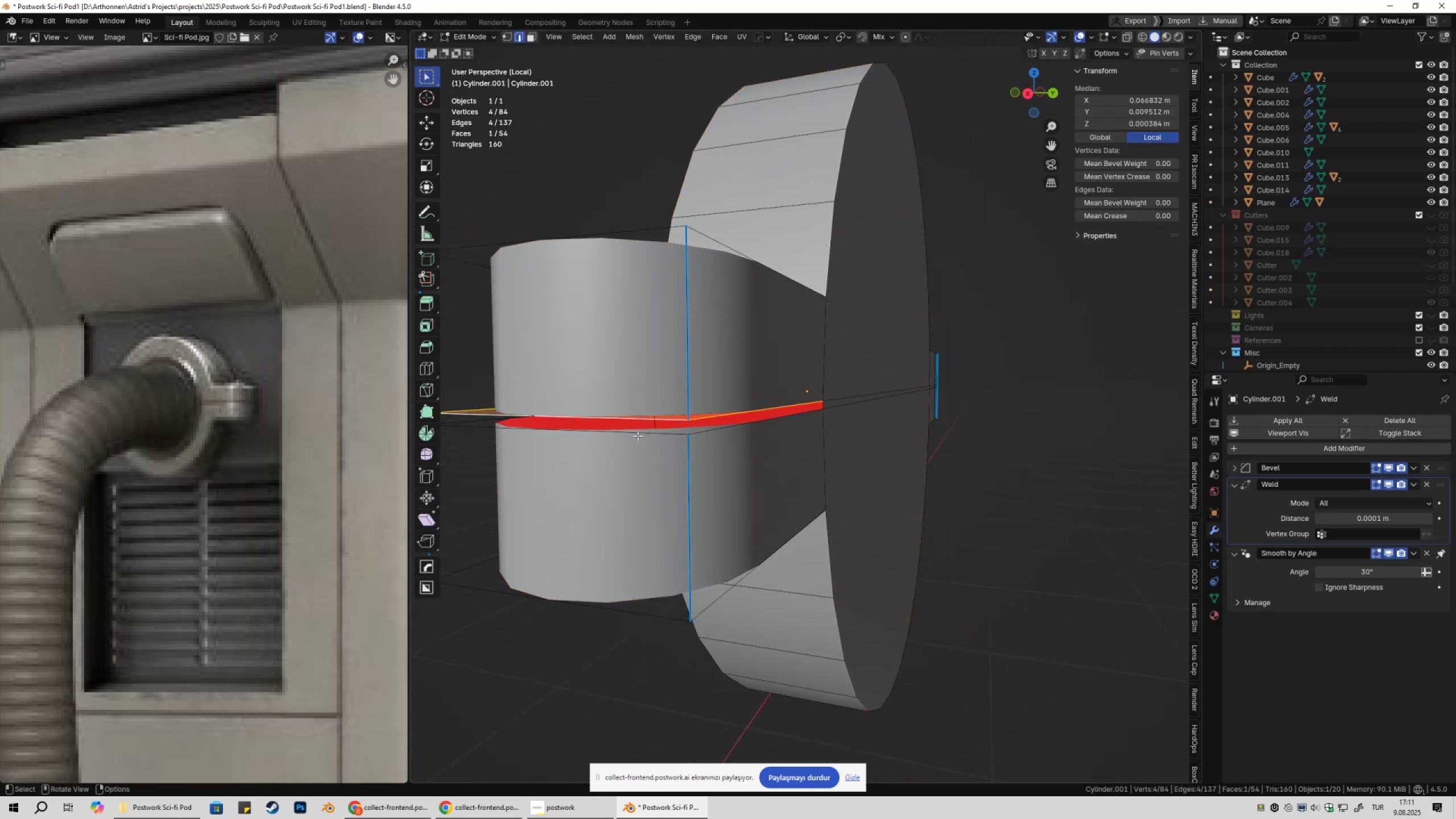 
key(Shift+ShiftLeft)
 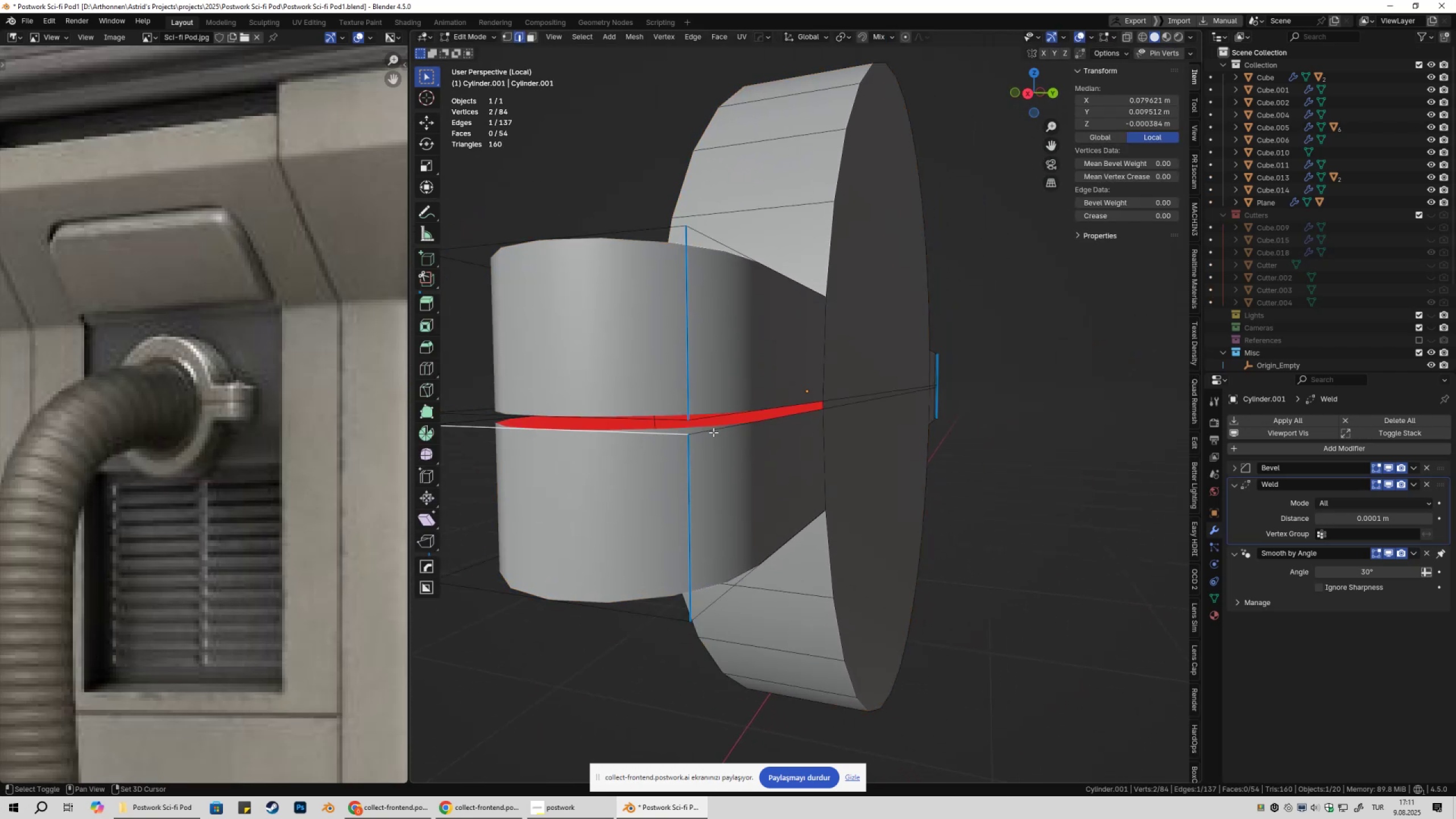 
double_click([713, 432])
 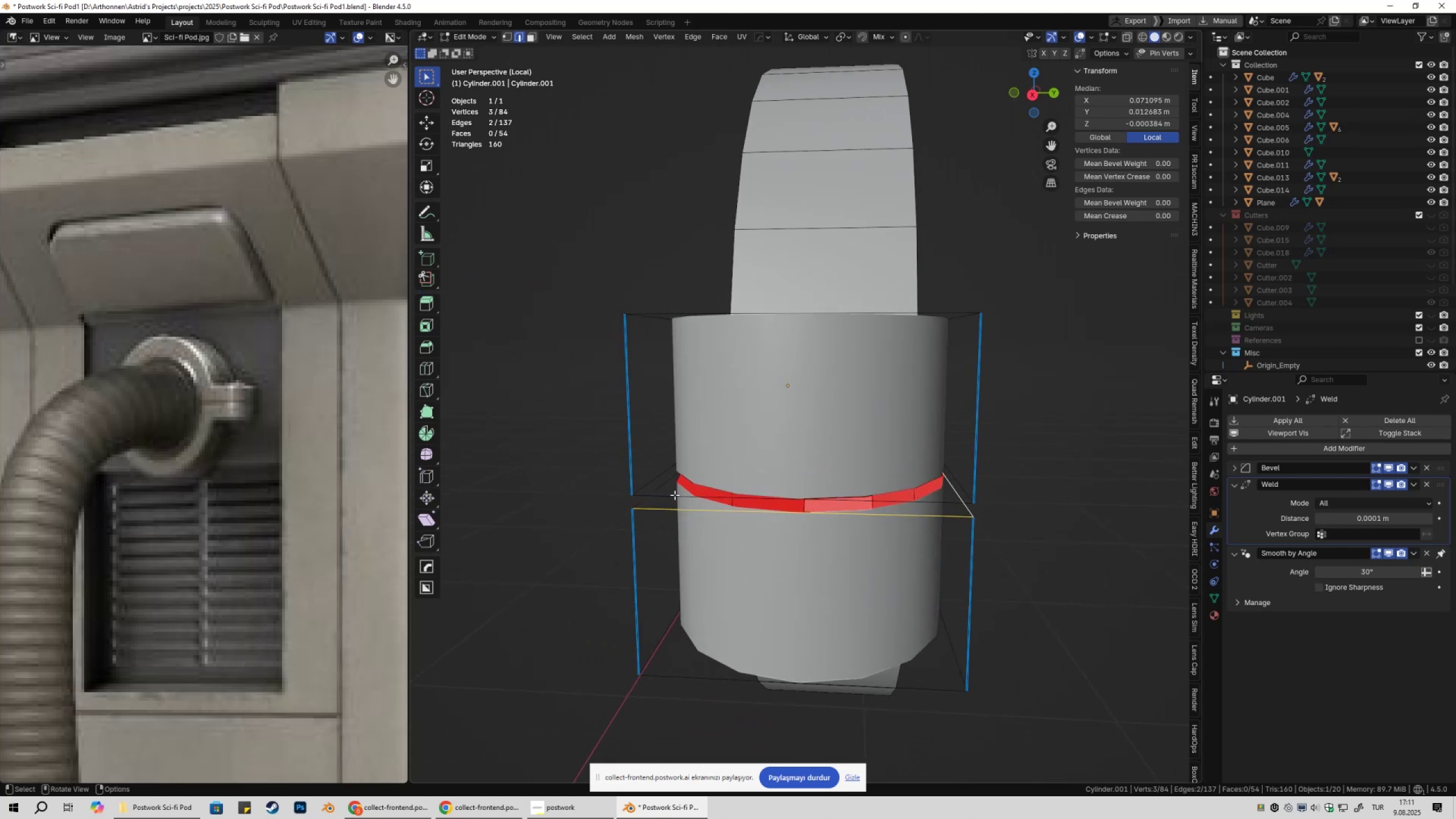 
hold_key(key=ShiftLeft, duration=0.79)
left_click([642, 500])
 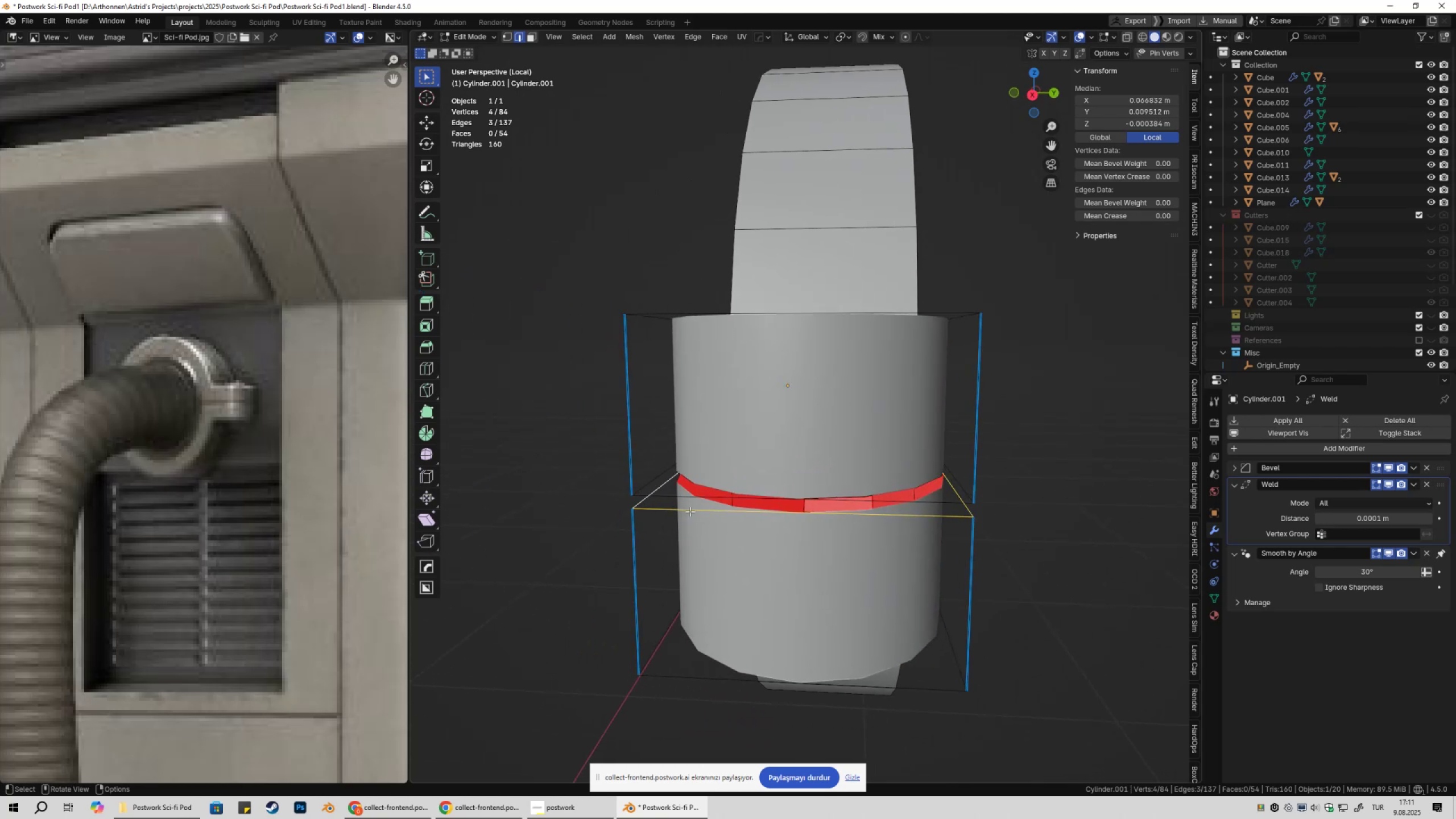 
key(F)
 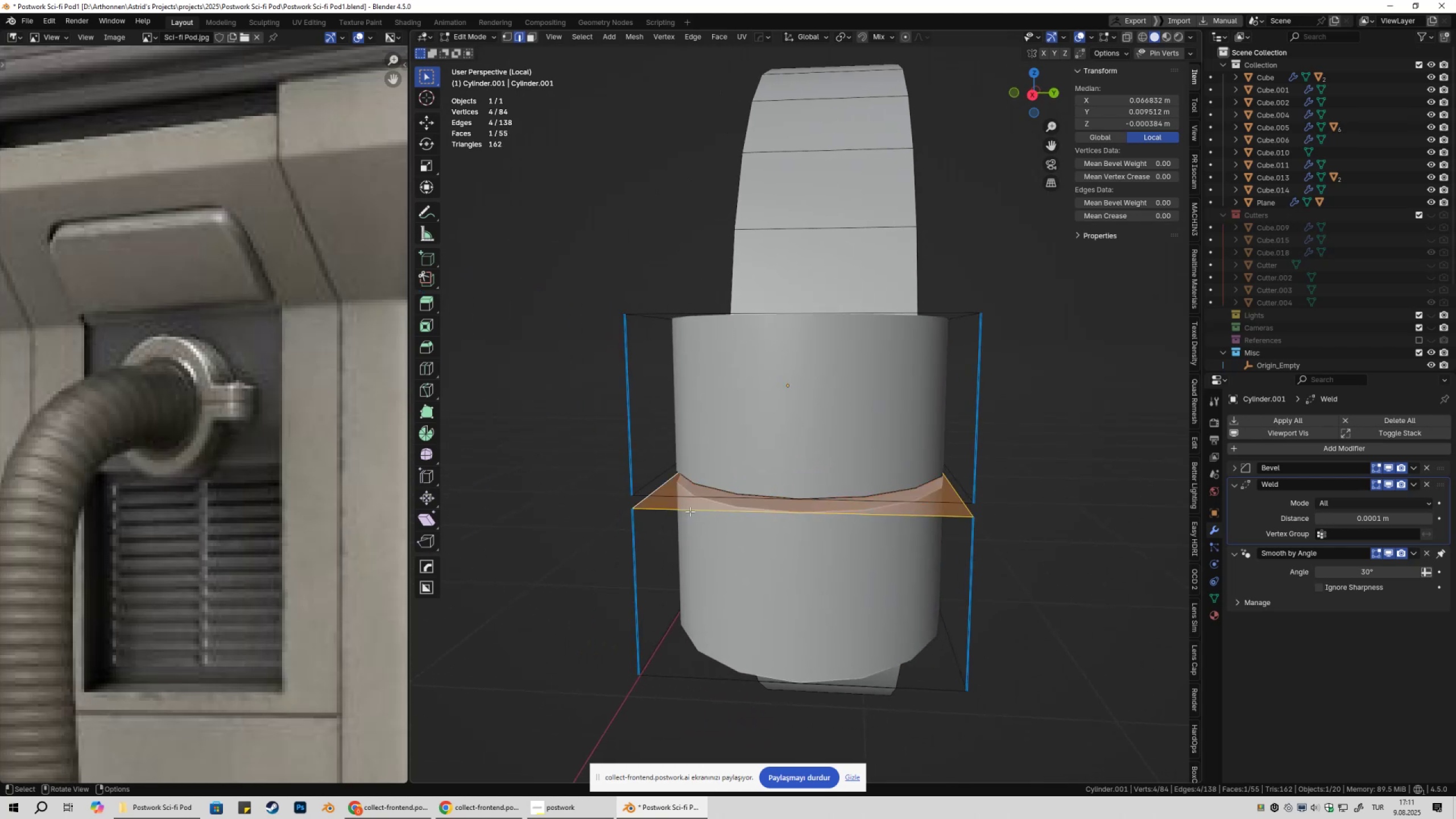 
key(Tab)
 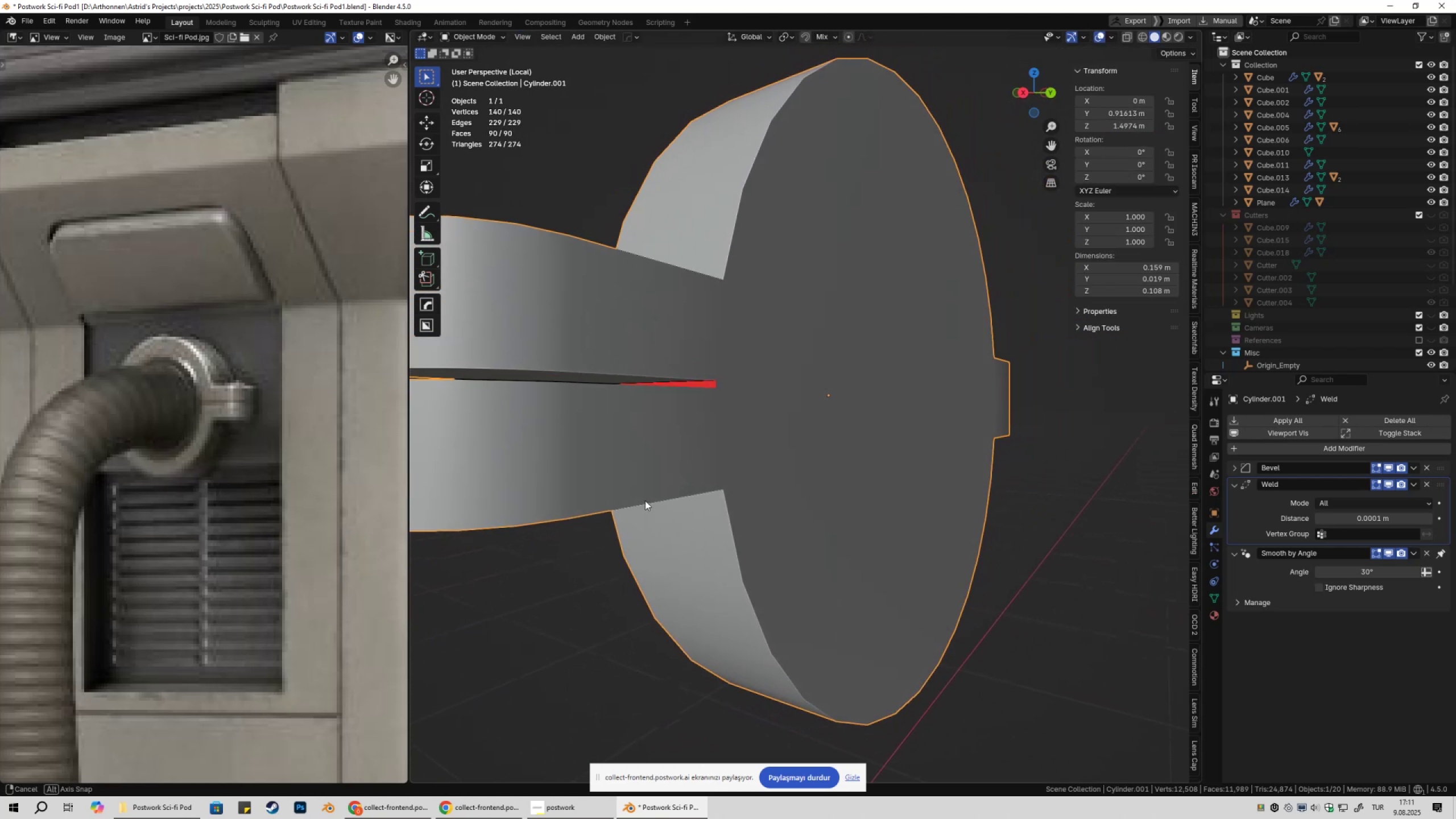 
key(Tab)
 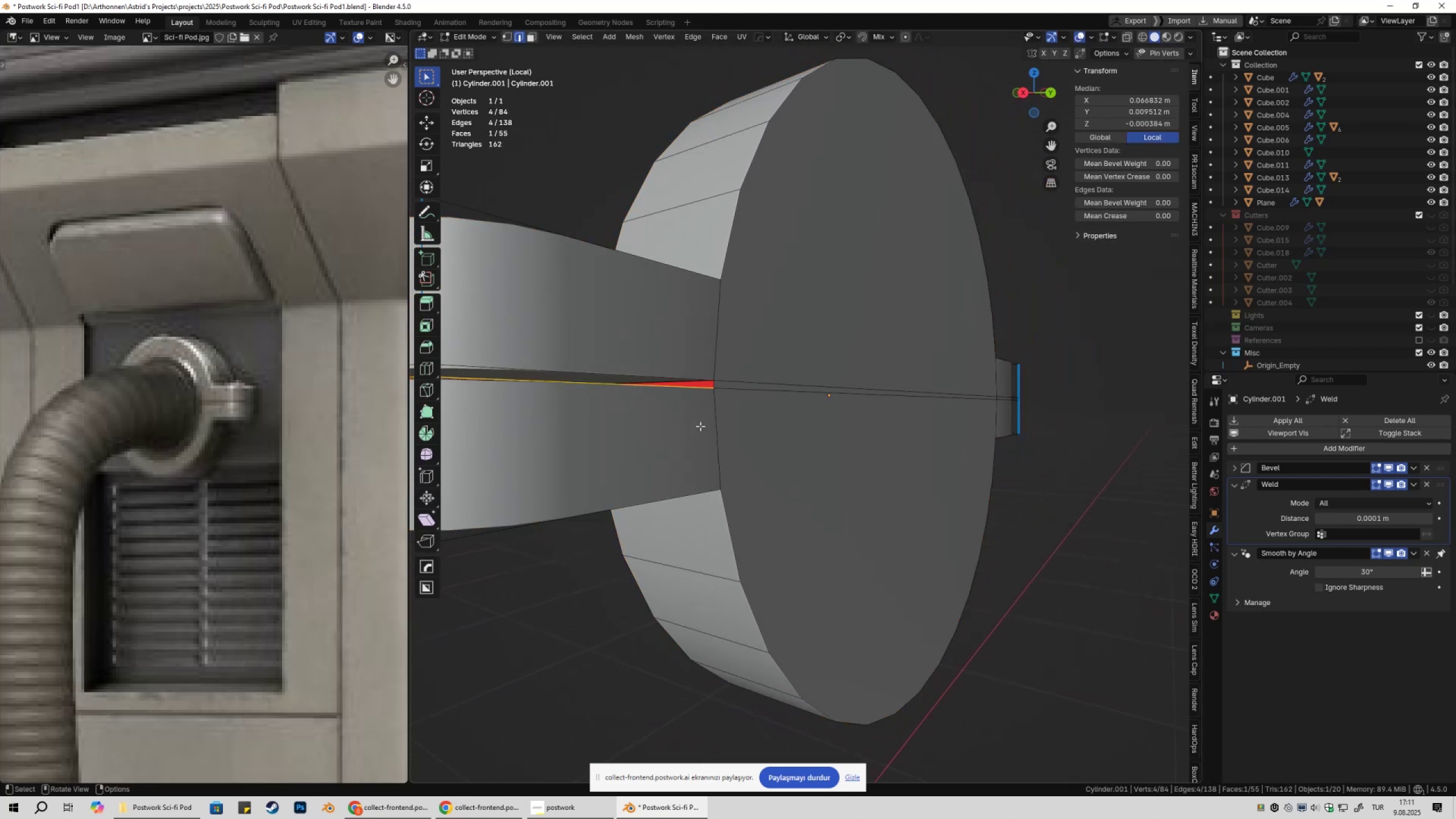 
hold_key(key=ShiftLeft, duration=0.47)
 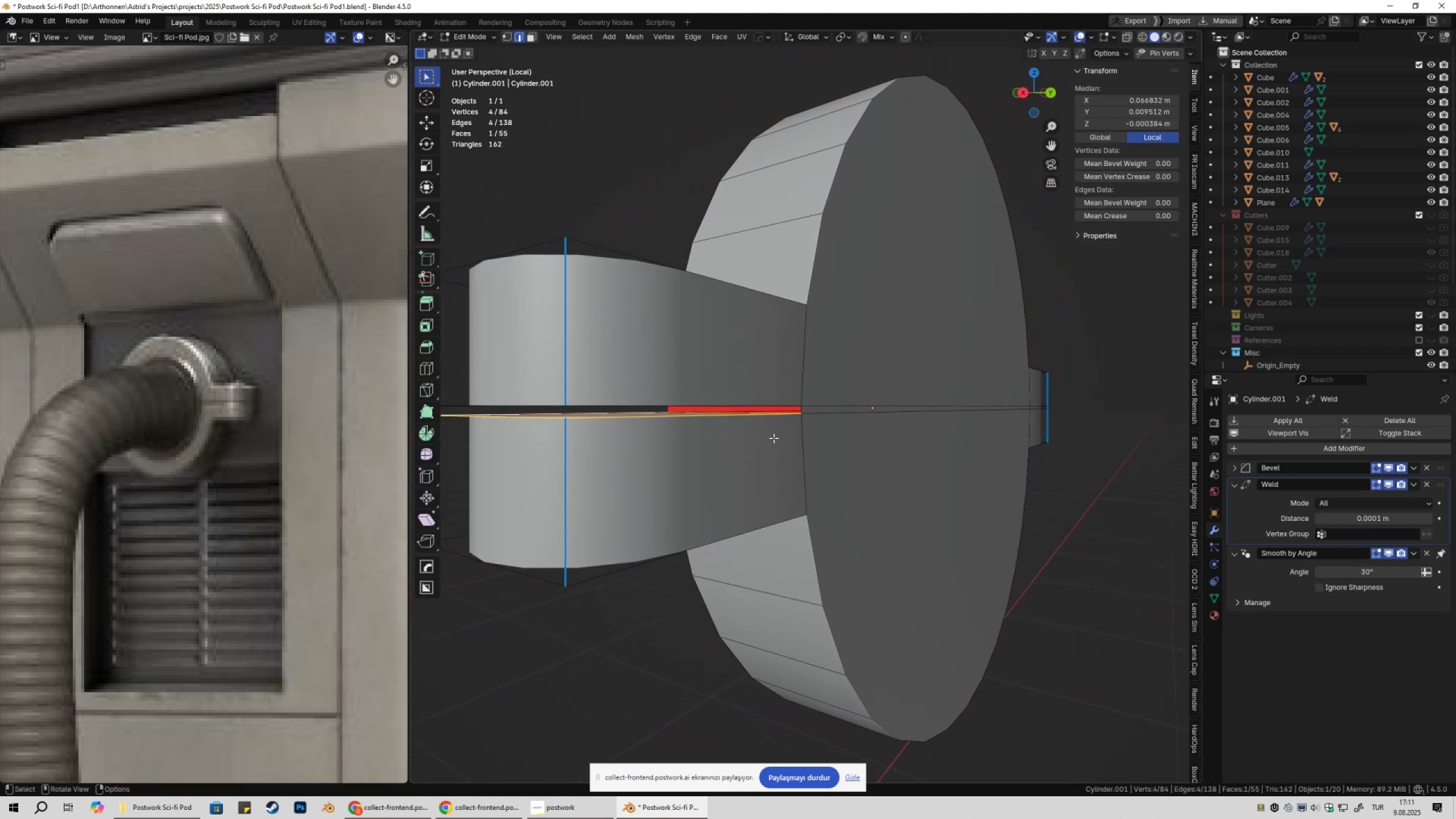 
scroll: coordinate [775, 438], scroll_direction: up, amount: 1.0
 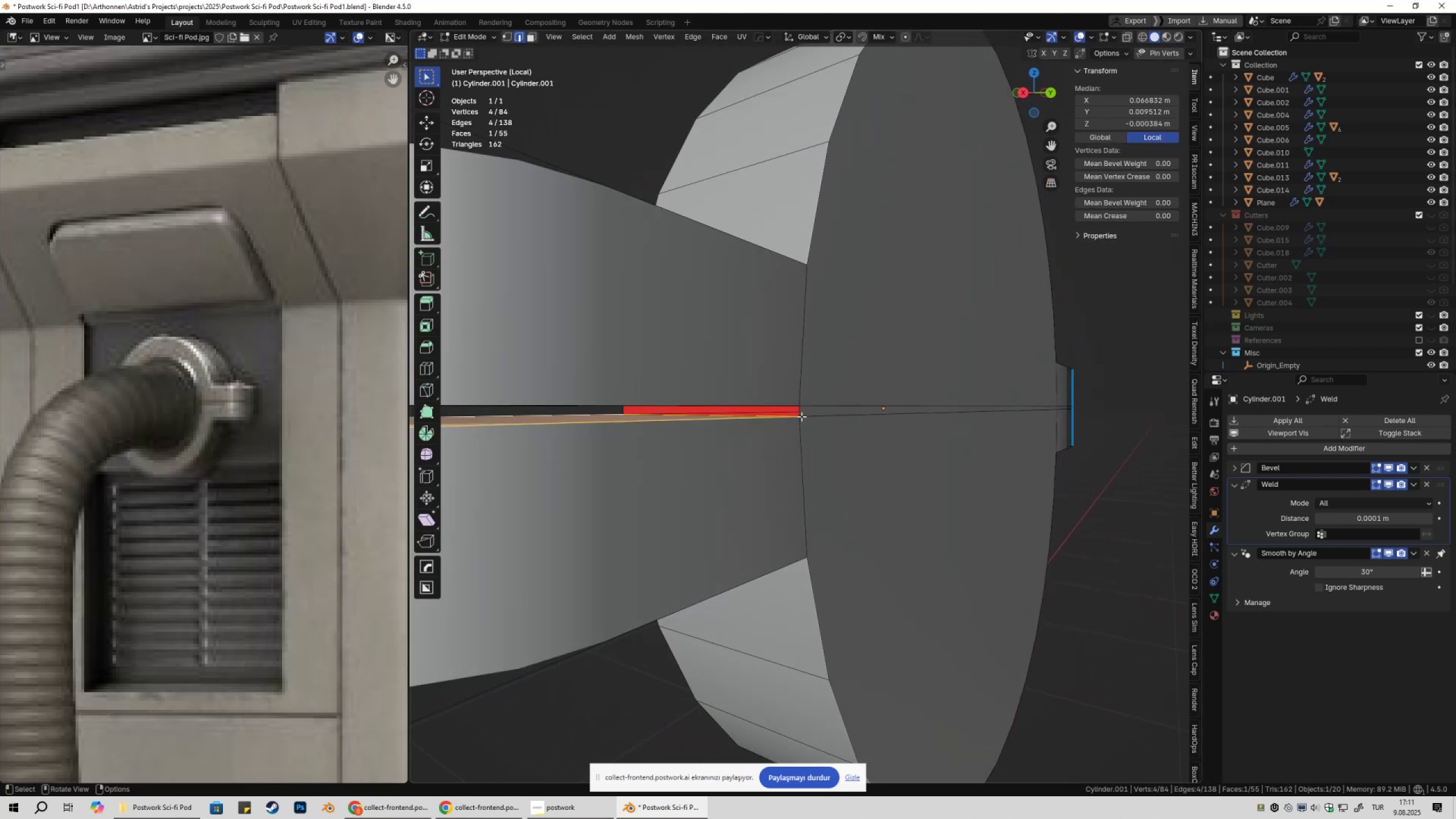 
key(2)
 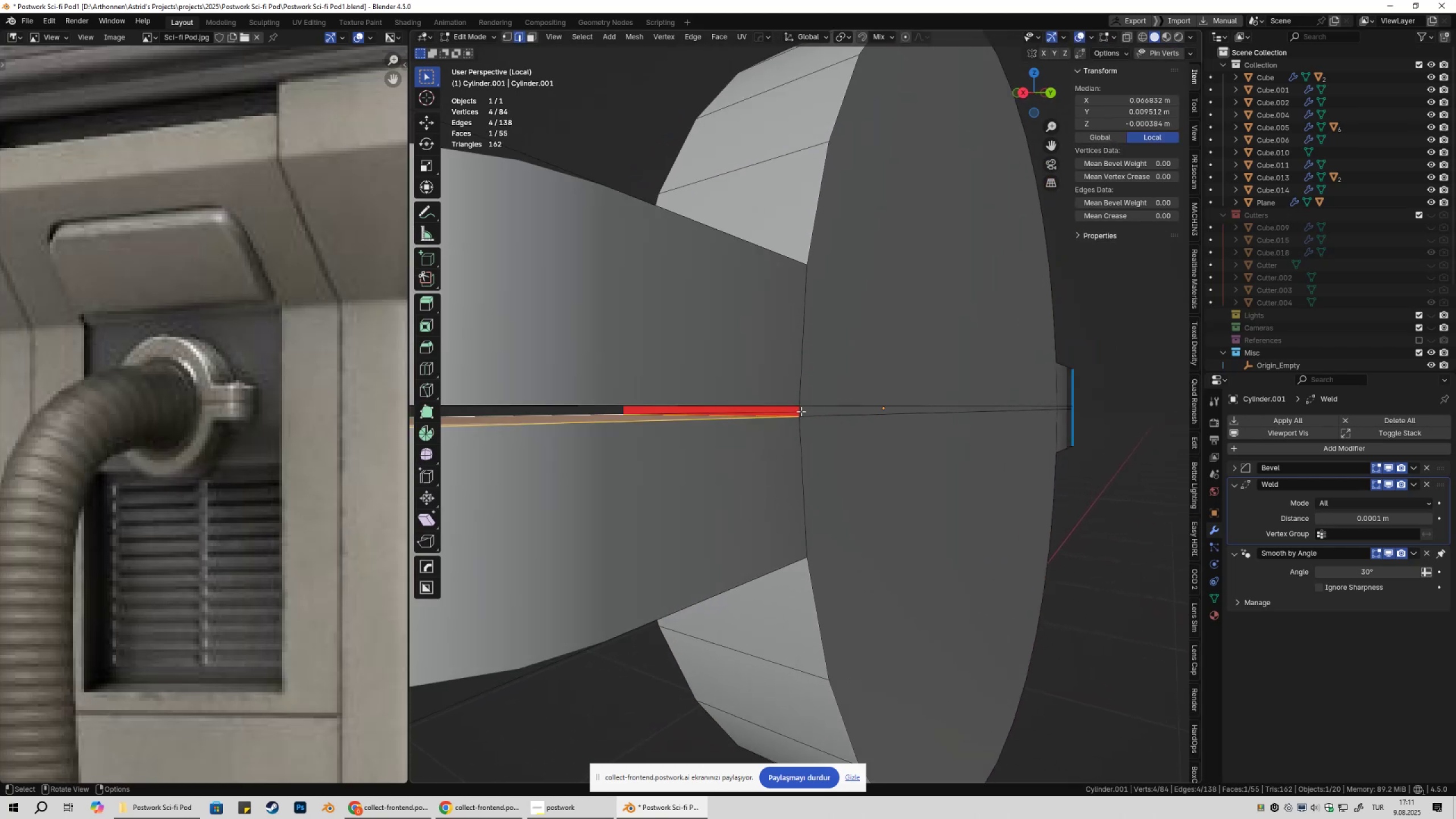 
left_click([801, 411])
 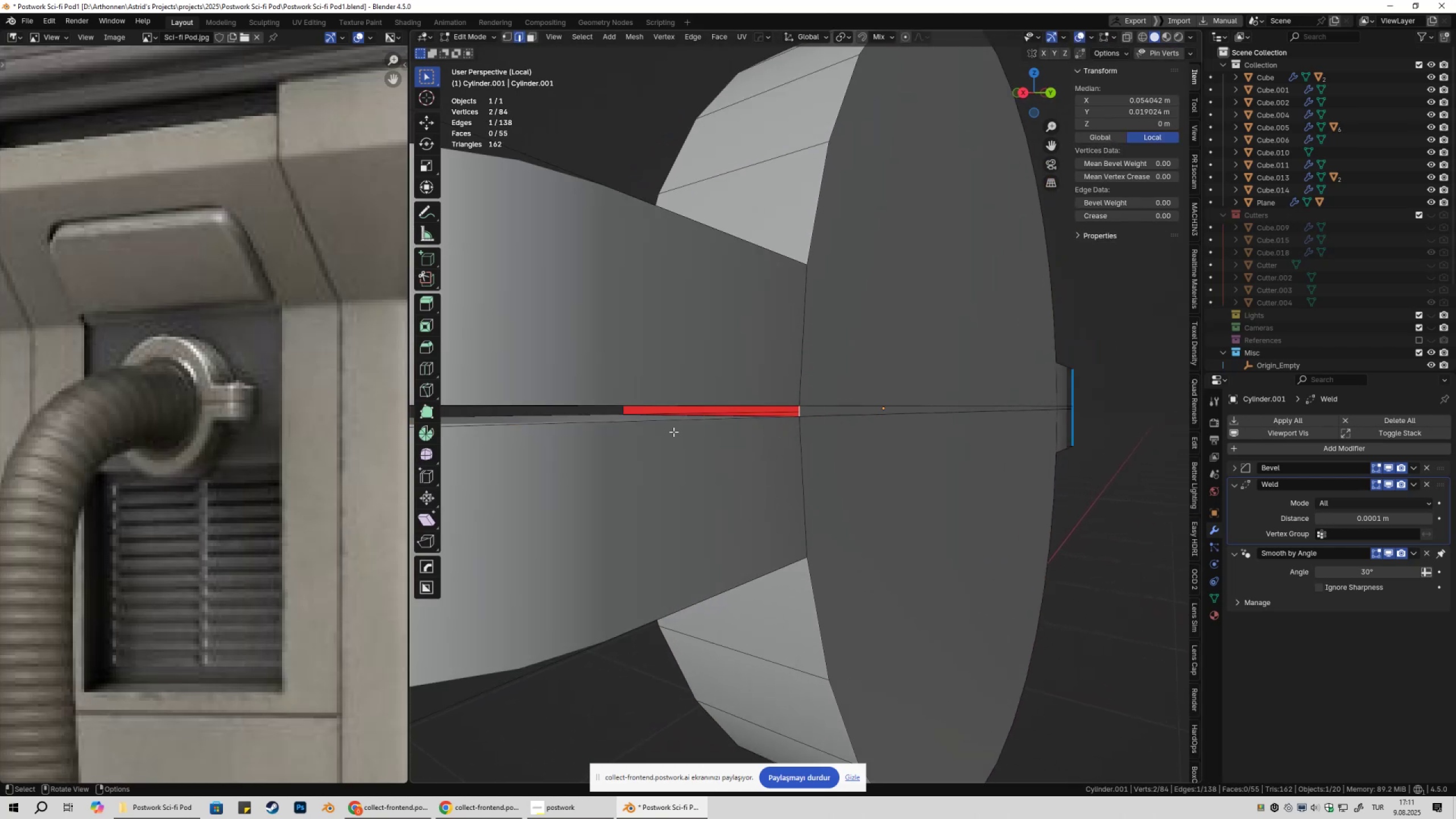 
hold_key(key=ShiftLeft, duration=0.93)
left_click([622, 409])
 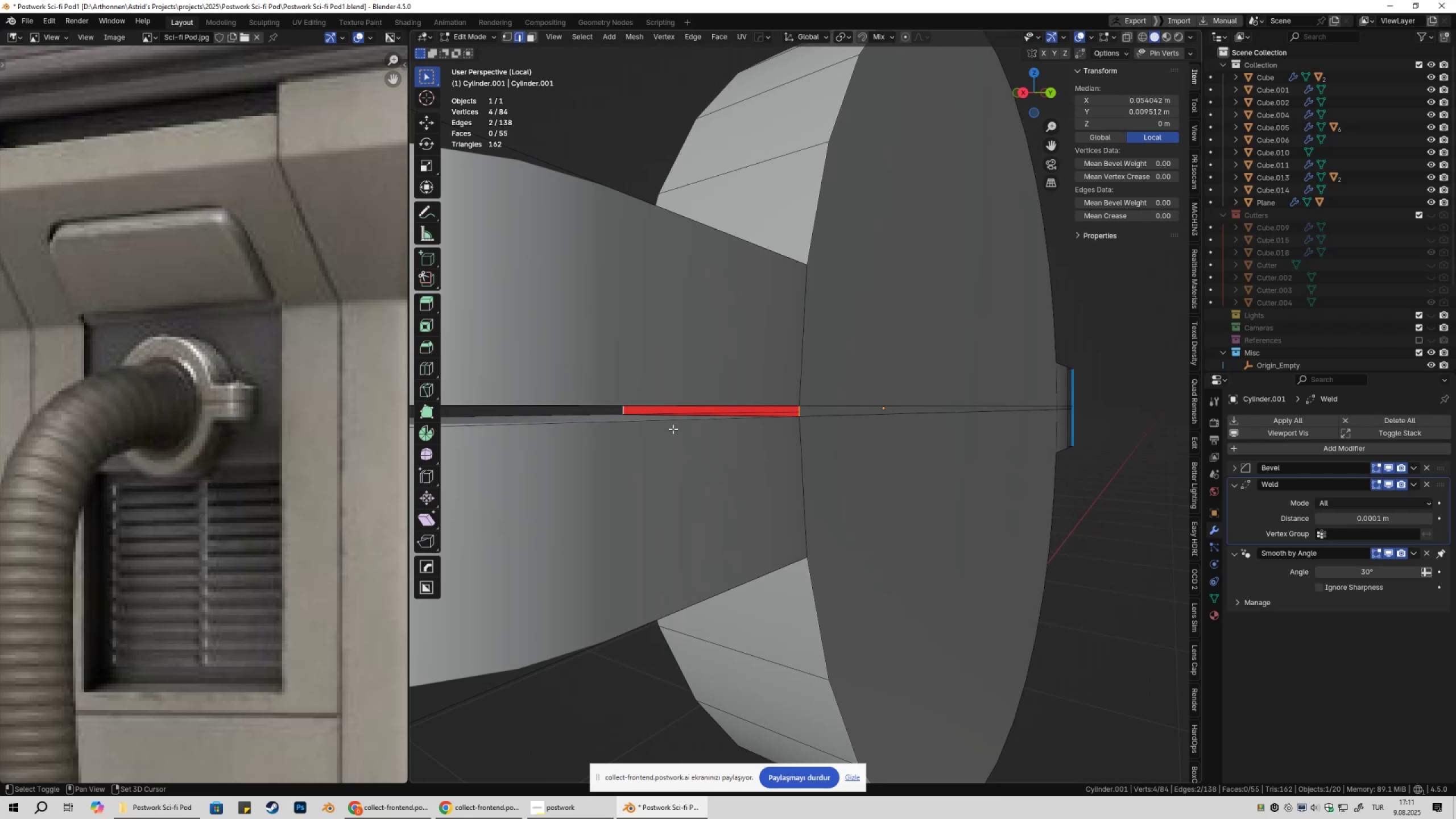 
hold_key(key=ShiftLeft, duration=1.5)
 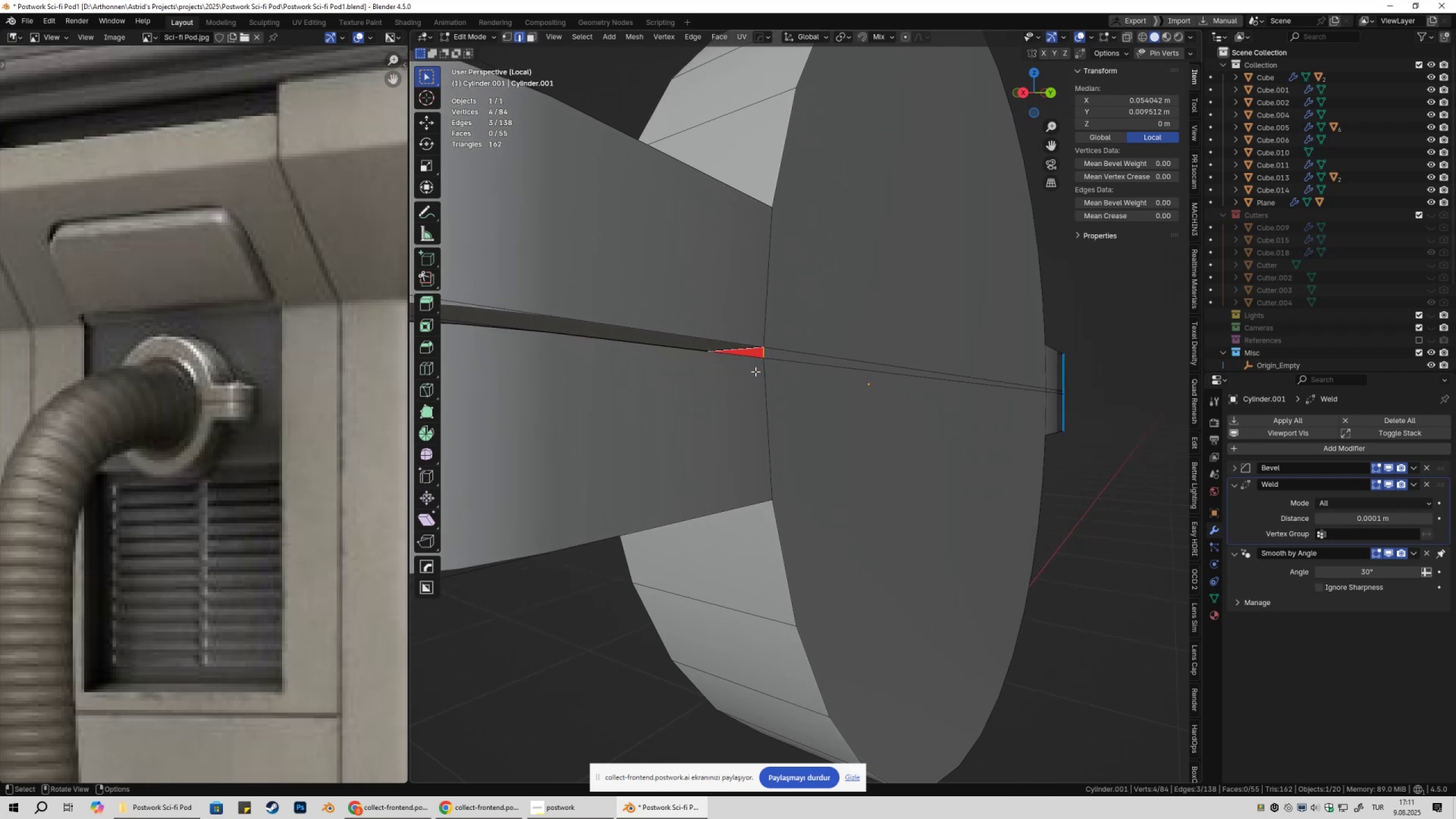 
hold_key(key=ShiftLeft, duration=0.4)
left_click([746, 349])
 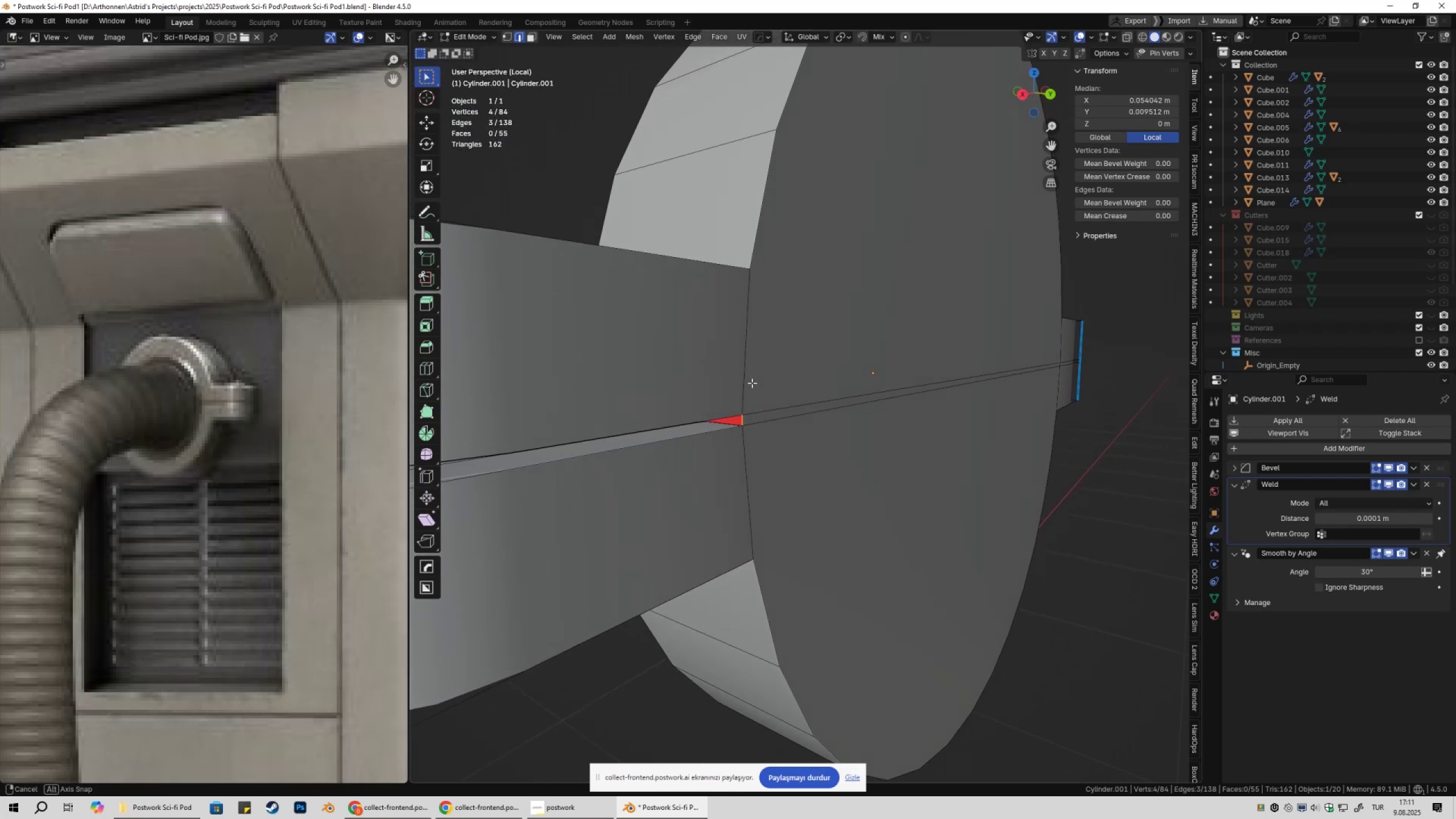 
hold_key(key=ShiftLeft, duration=0.7)
left_click([731, 424])
 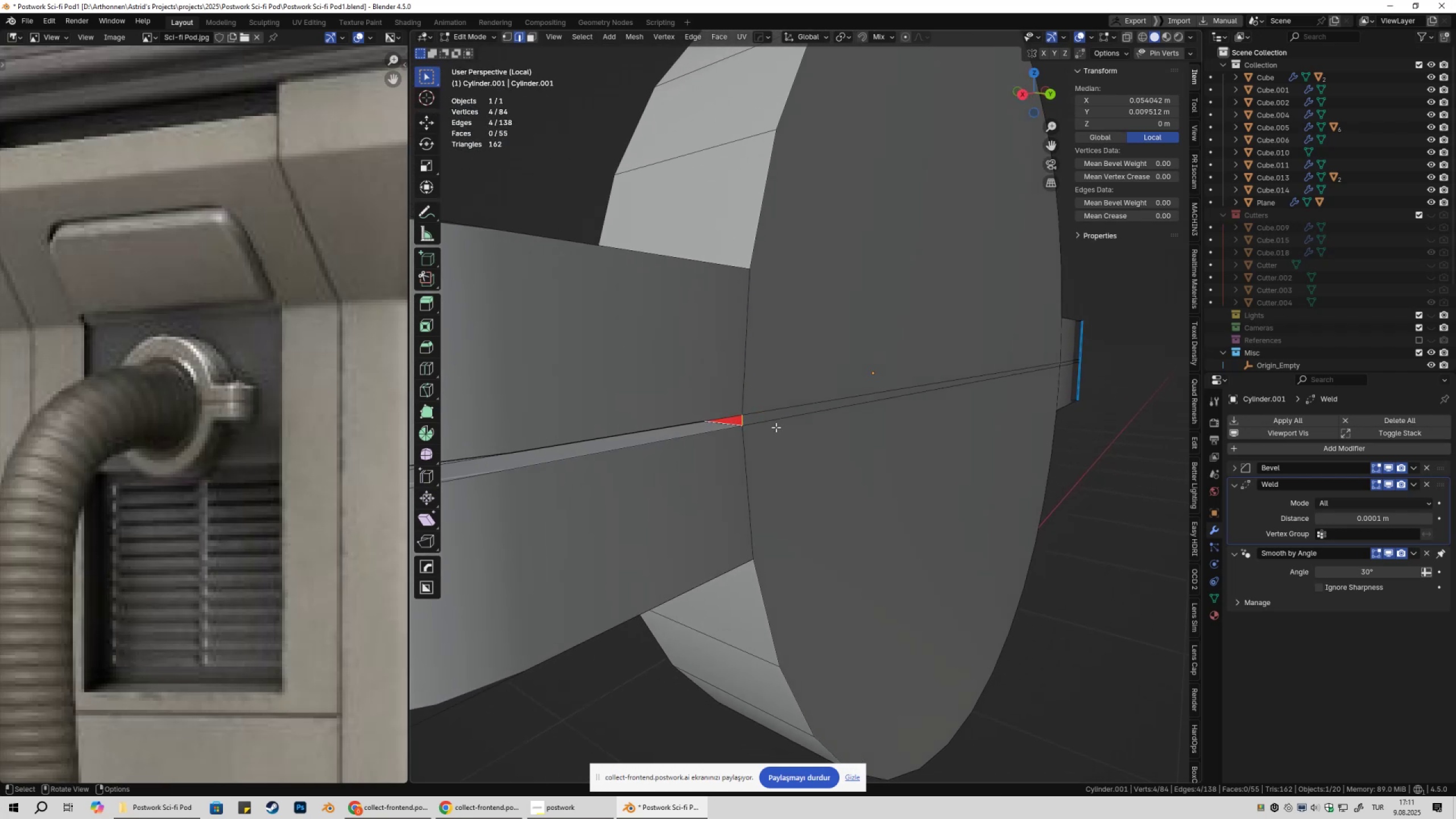 
type(f)
key(Tab)
key(Tab)
type(1am)
 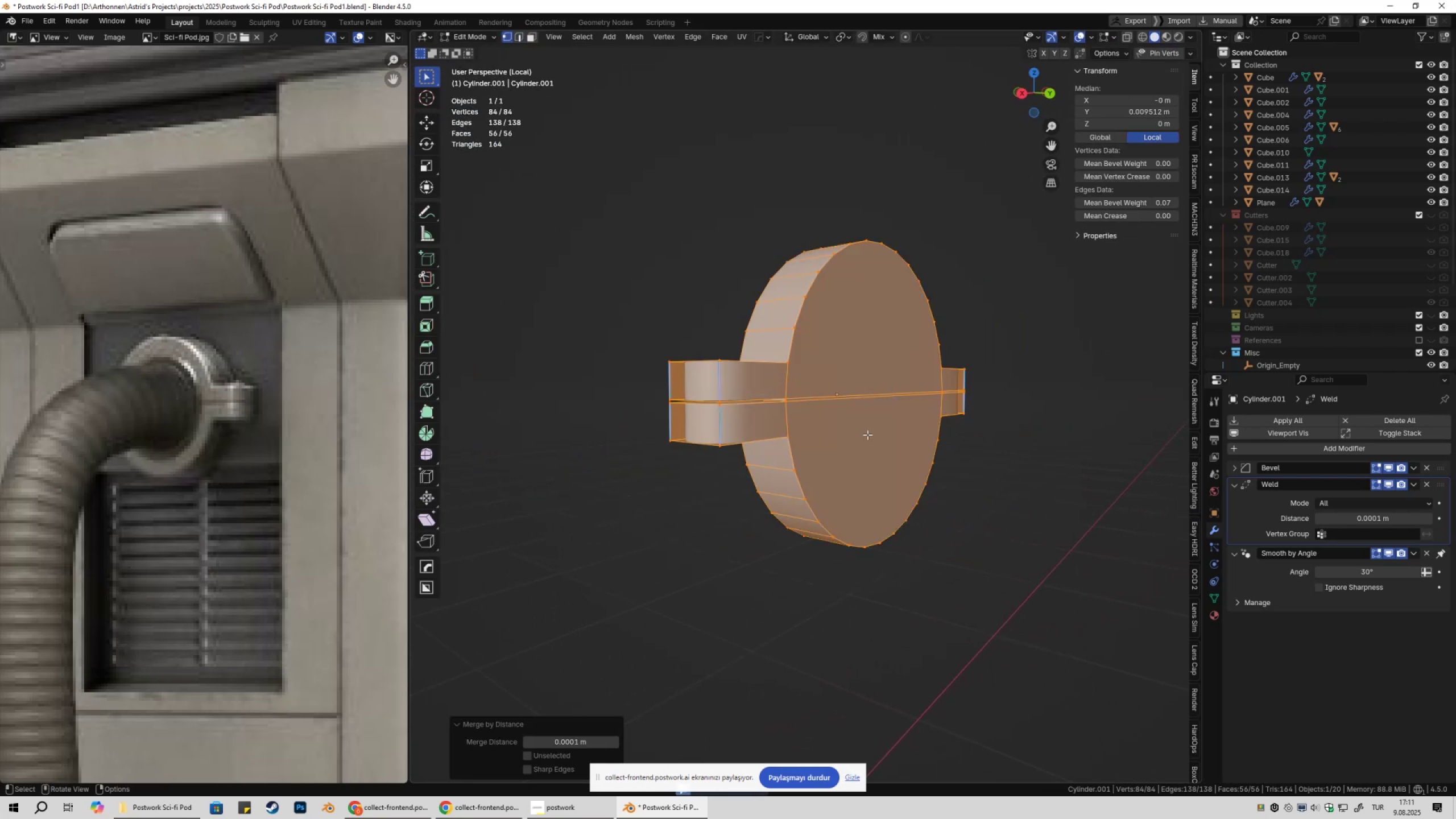 
scroll: coordinate [768, 421], scroll_direction: down, amount: 8.0
 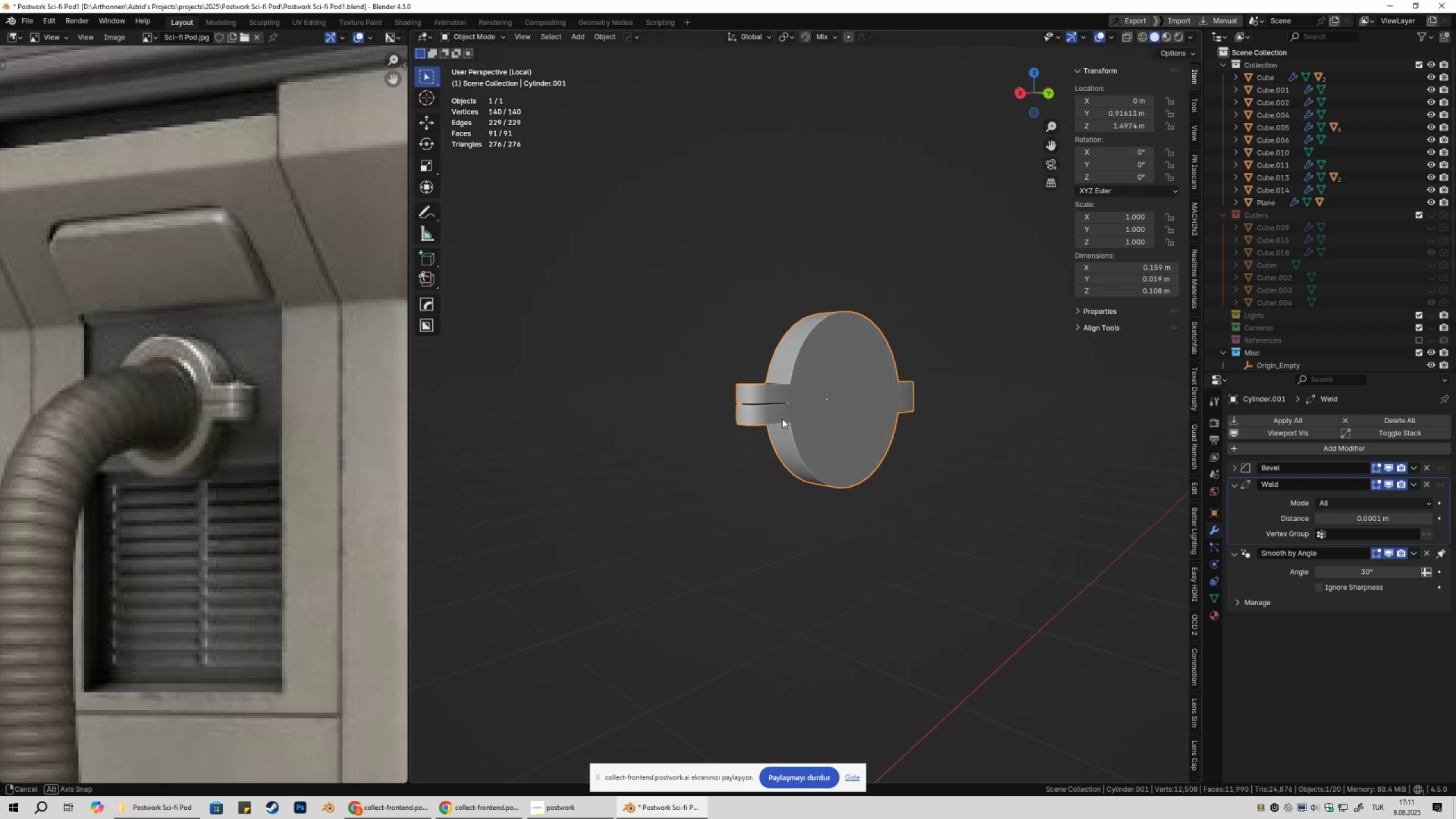 
scroll: coordinate [788, 419], scroll_direction: up, amount: 3.0
 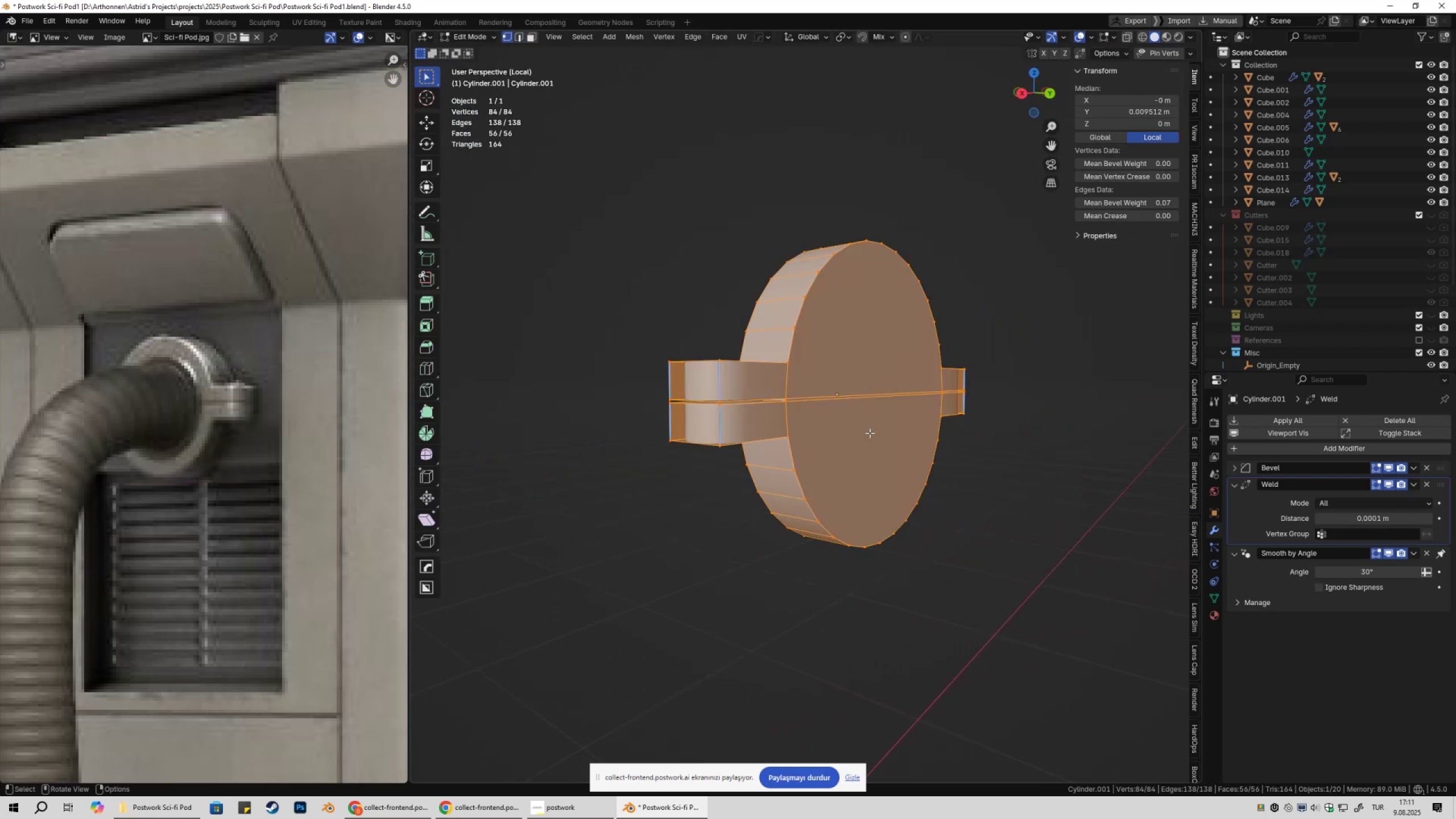 
left_click([868, 435])
 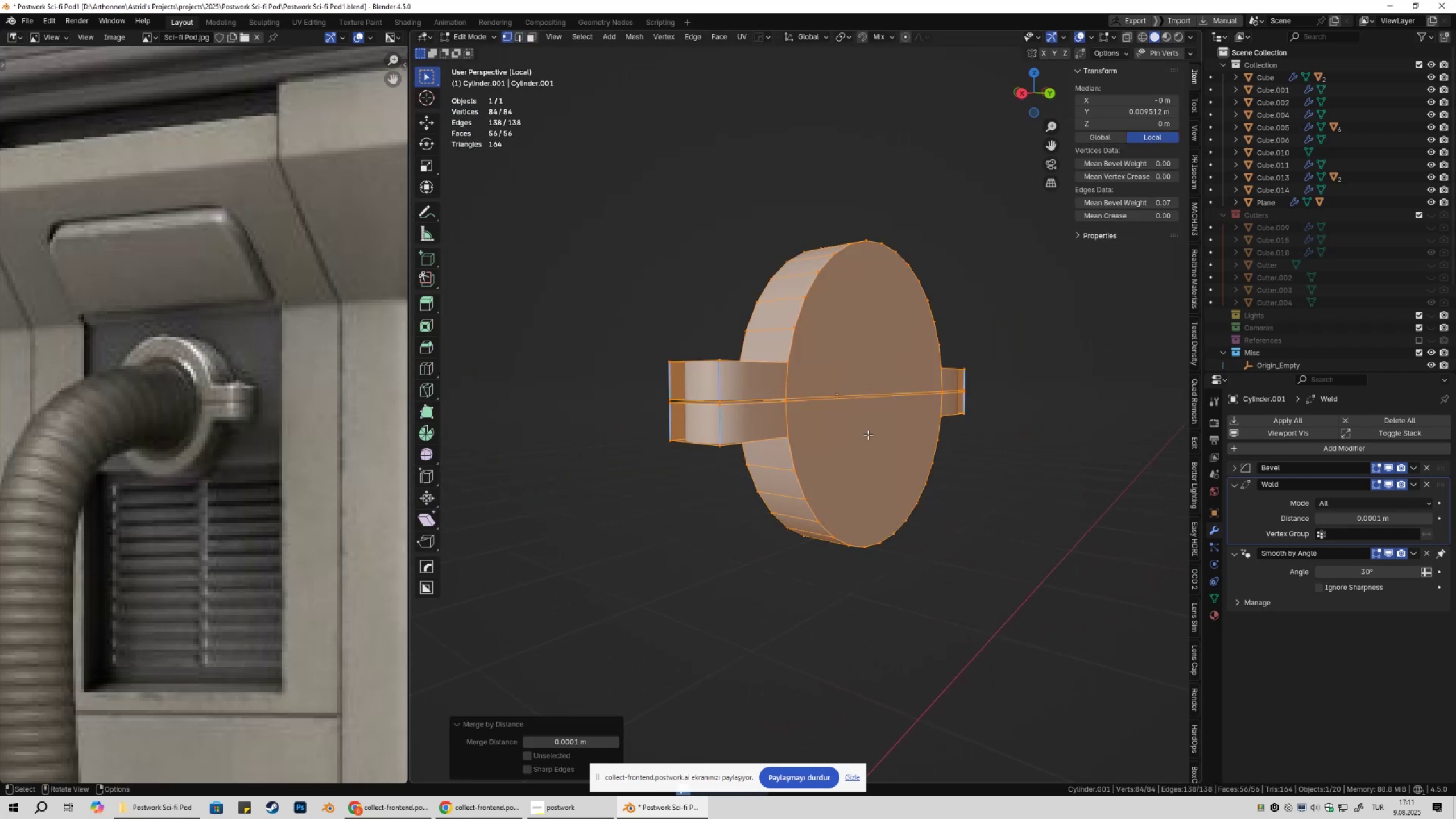 
key(Tab)
 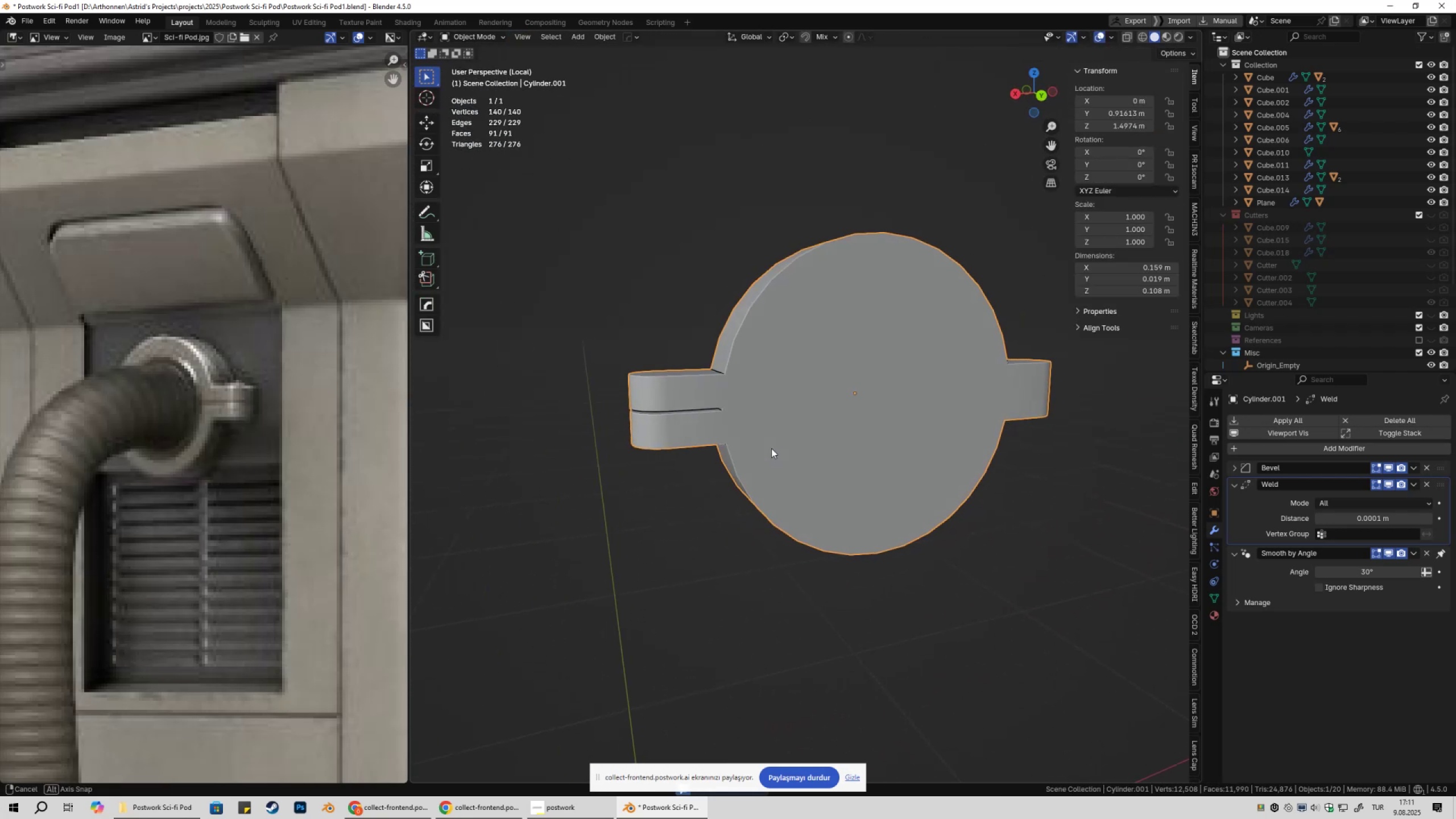 
key(Tab)
 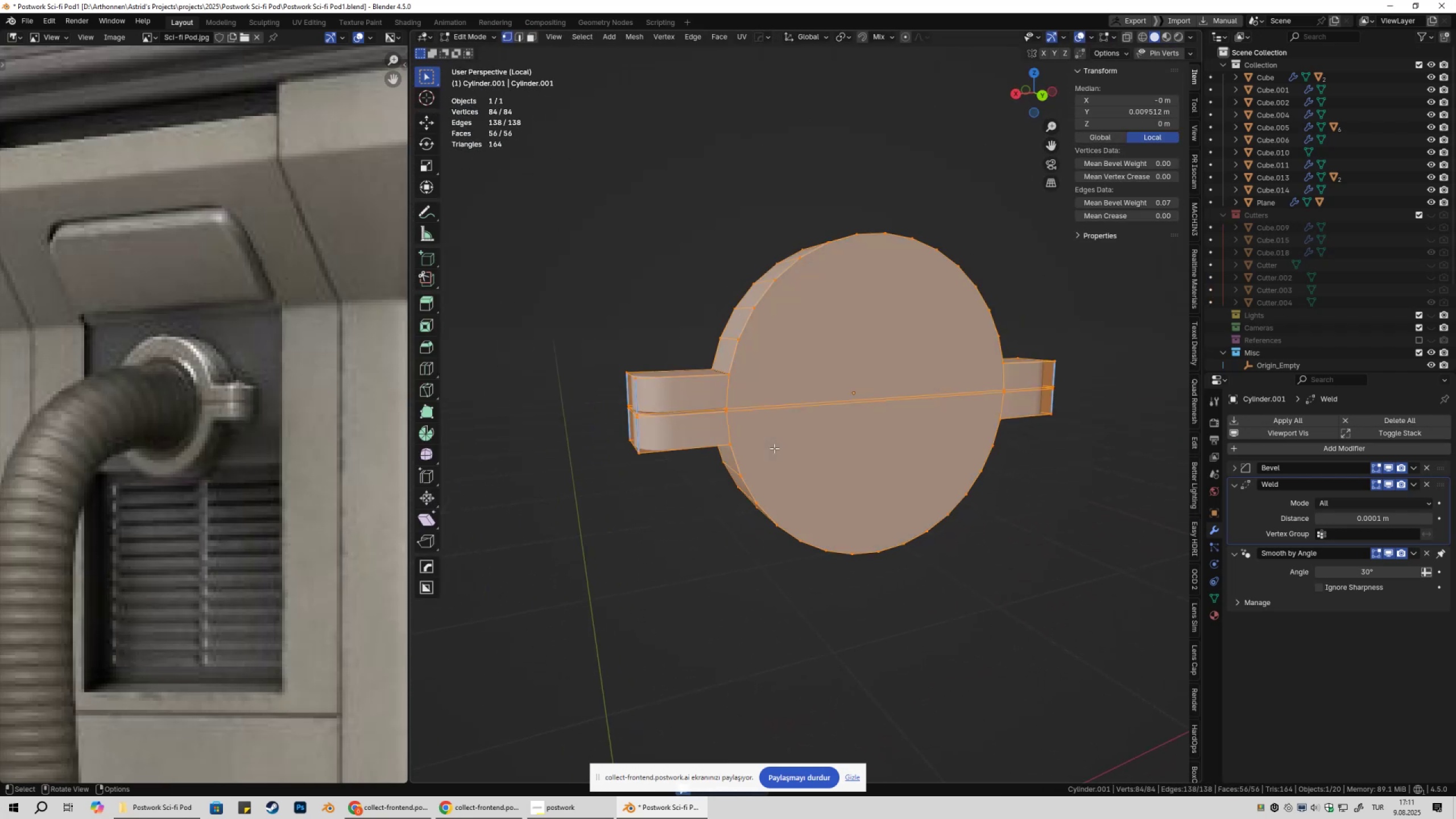 
key(Alt+X)
 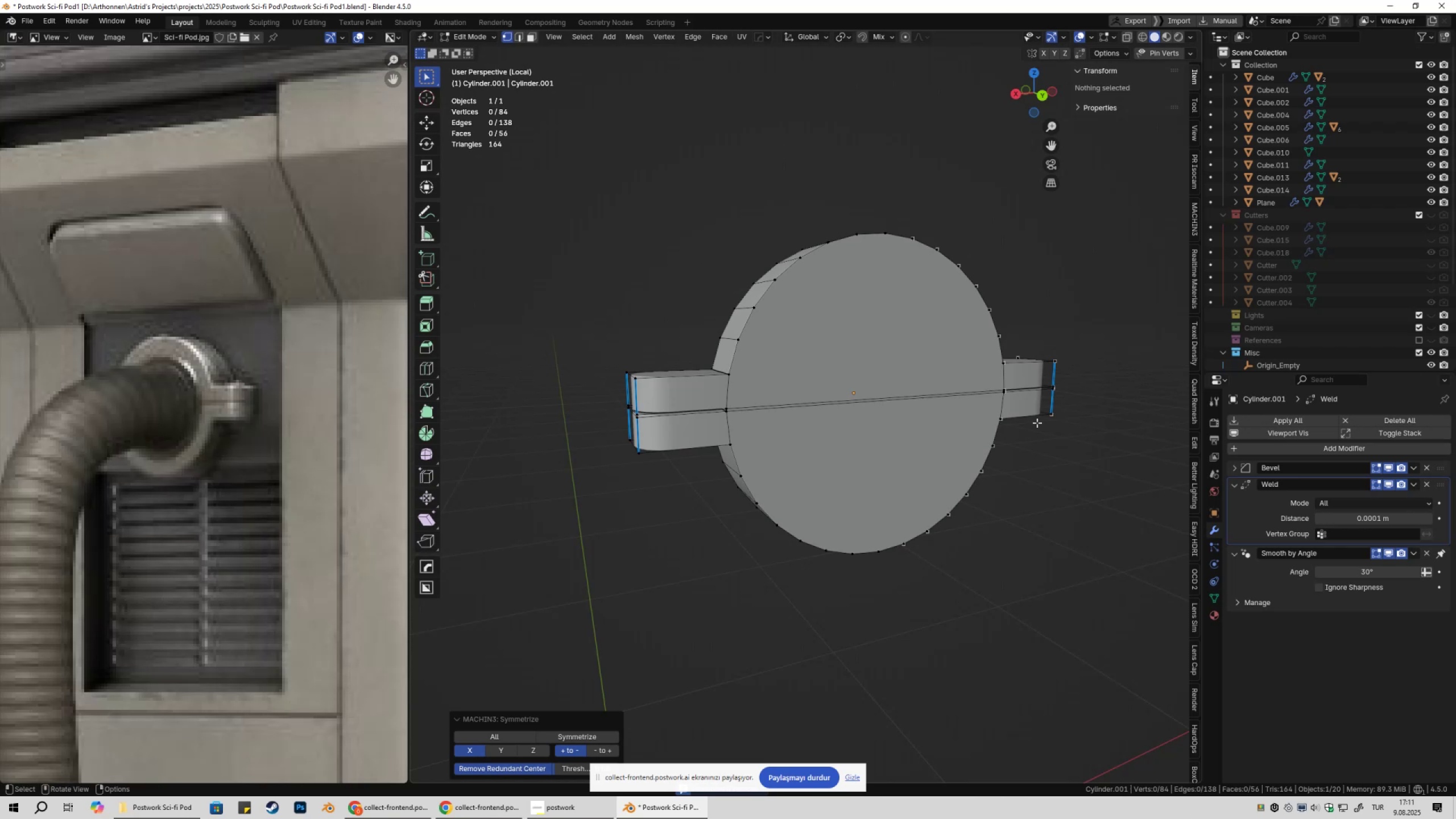 
key(Tab)
 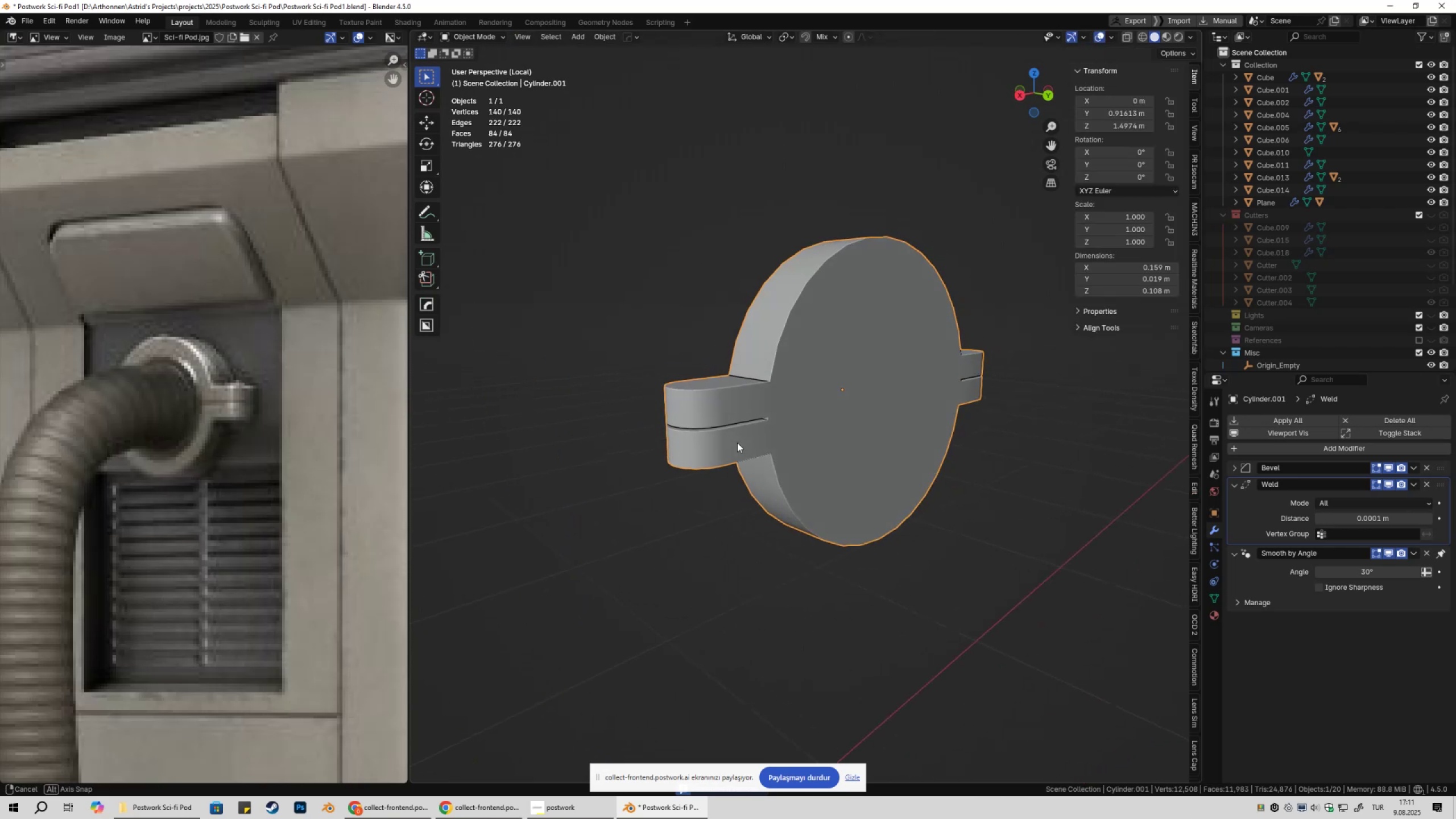 
scroll: coordinate [671, 325], scroll_direction: up, amount: 3.0
 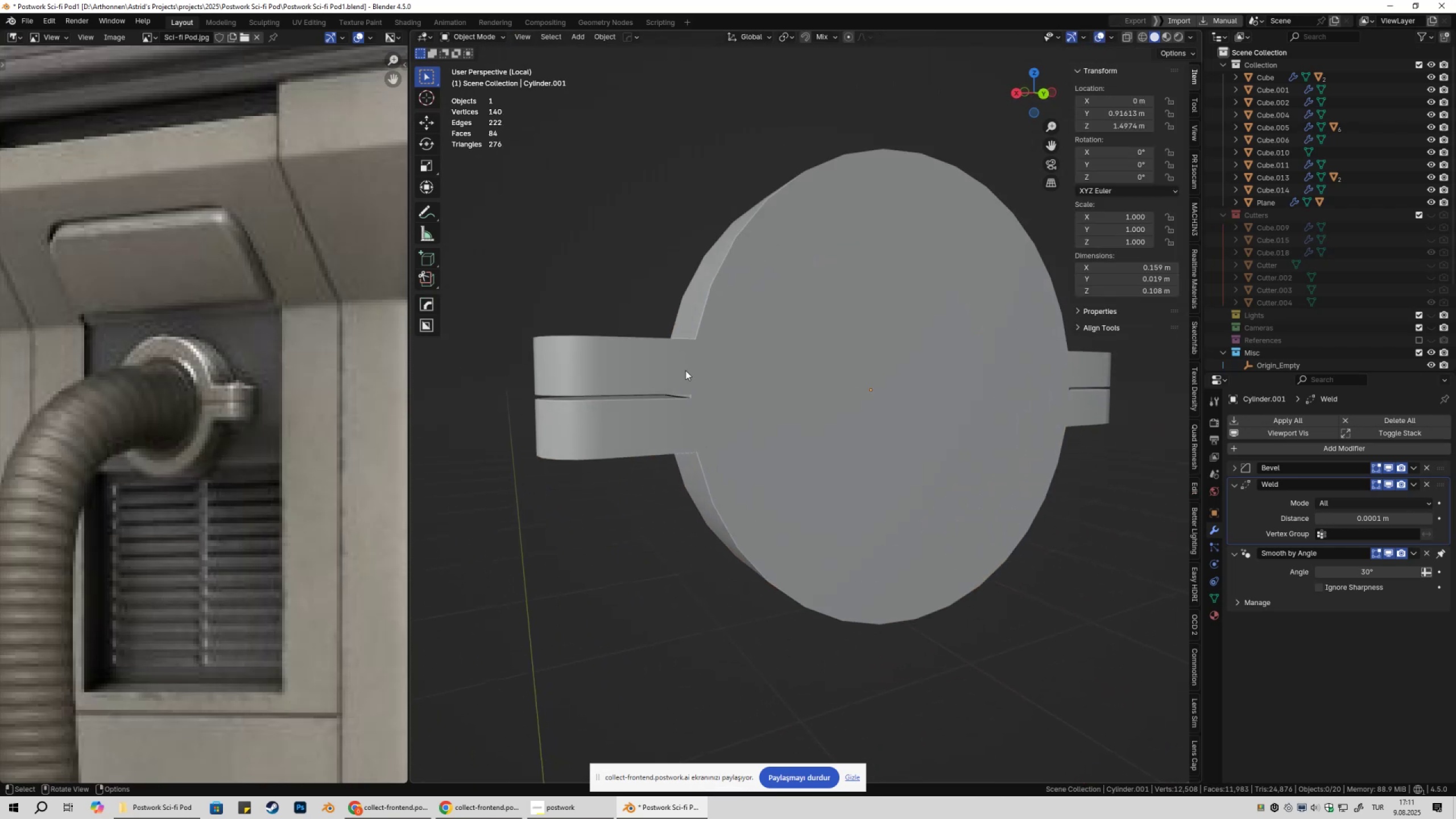 
left_click([685, 370])
 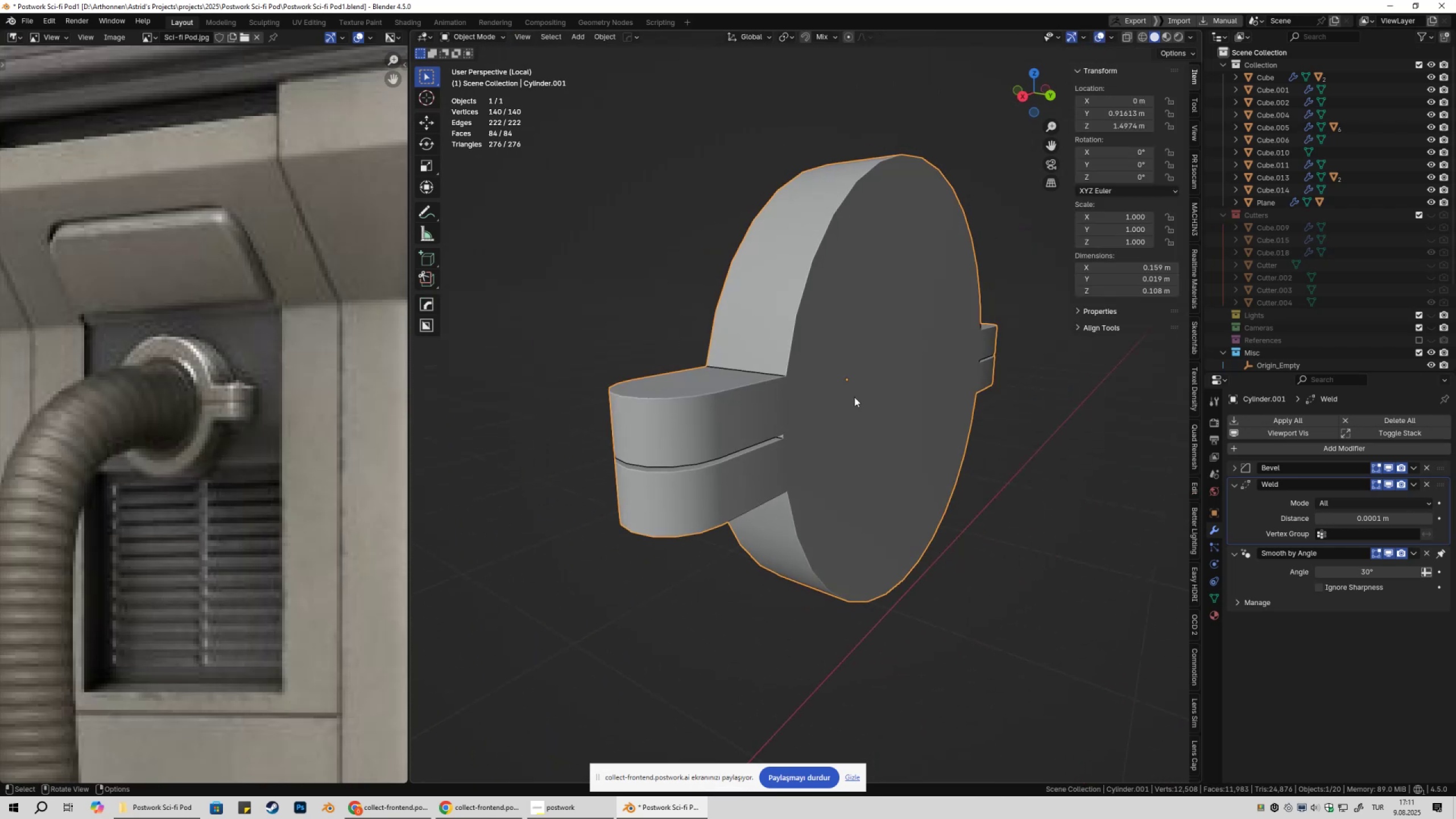 
key(Q)
 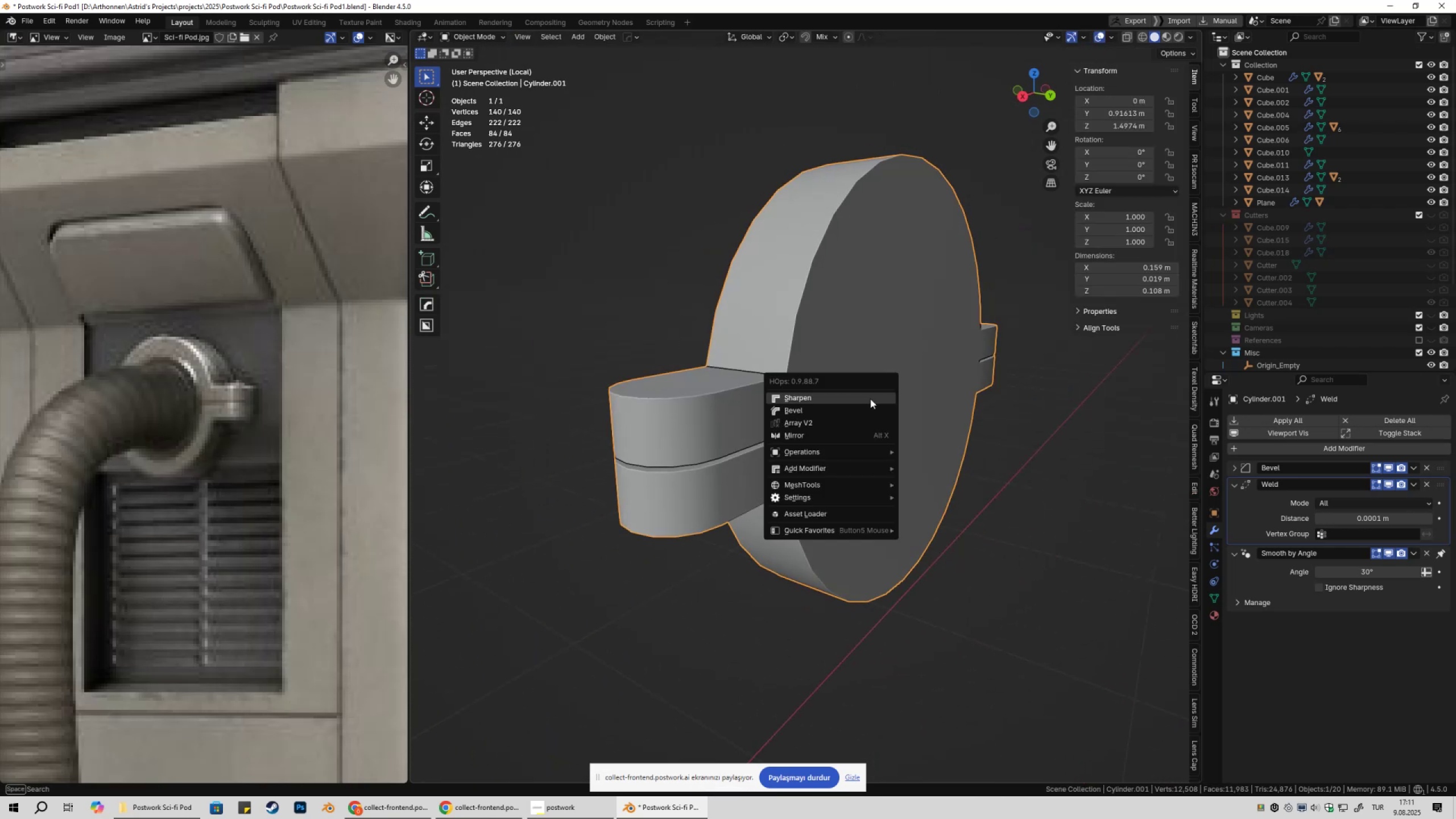 
hold_key(key=ControlLeft, duration=0.54)
left_click([867, 407])
 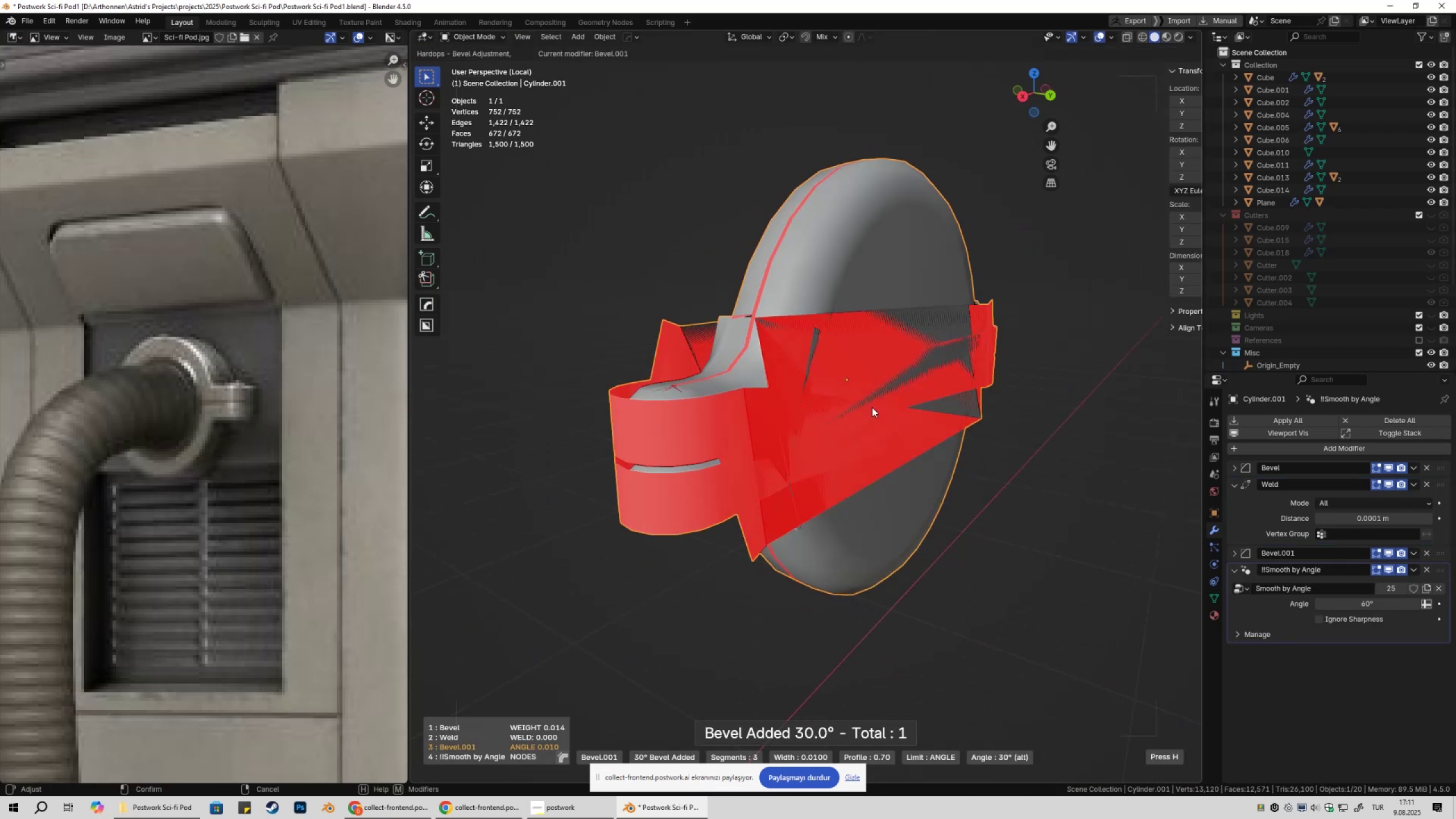 
hold_key(key=ShiftLeft, duration=1.53)
 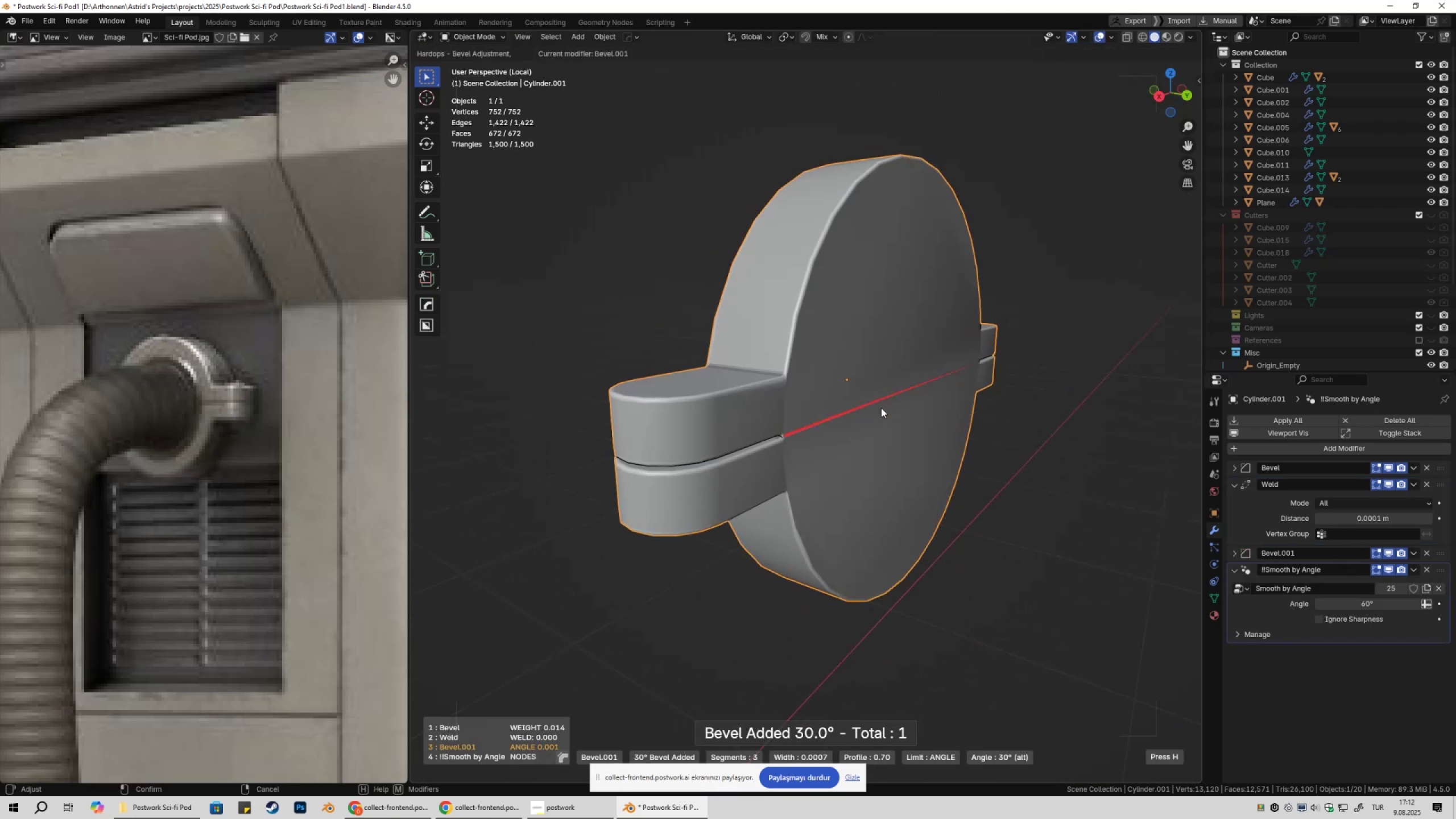 
hold_key(key=ShiftLeft, duration=0.77)
left_click([881, 408])
 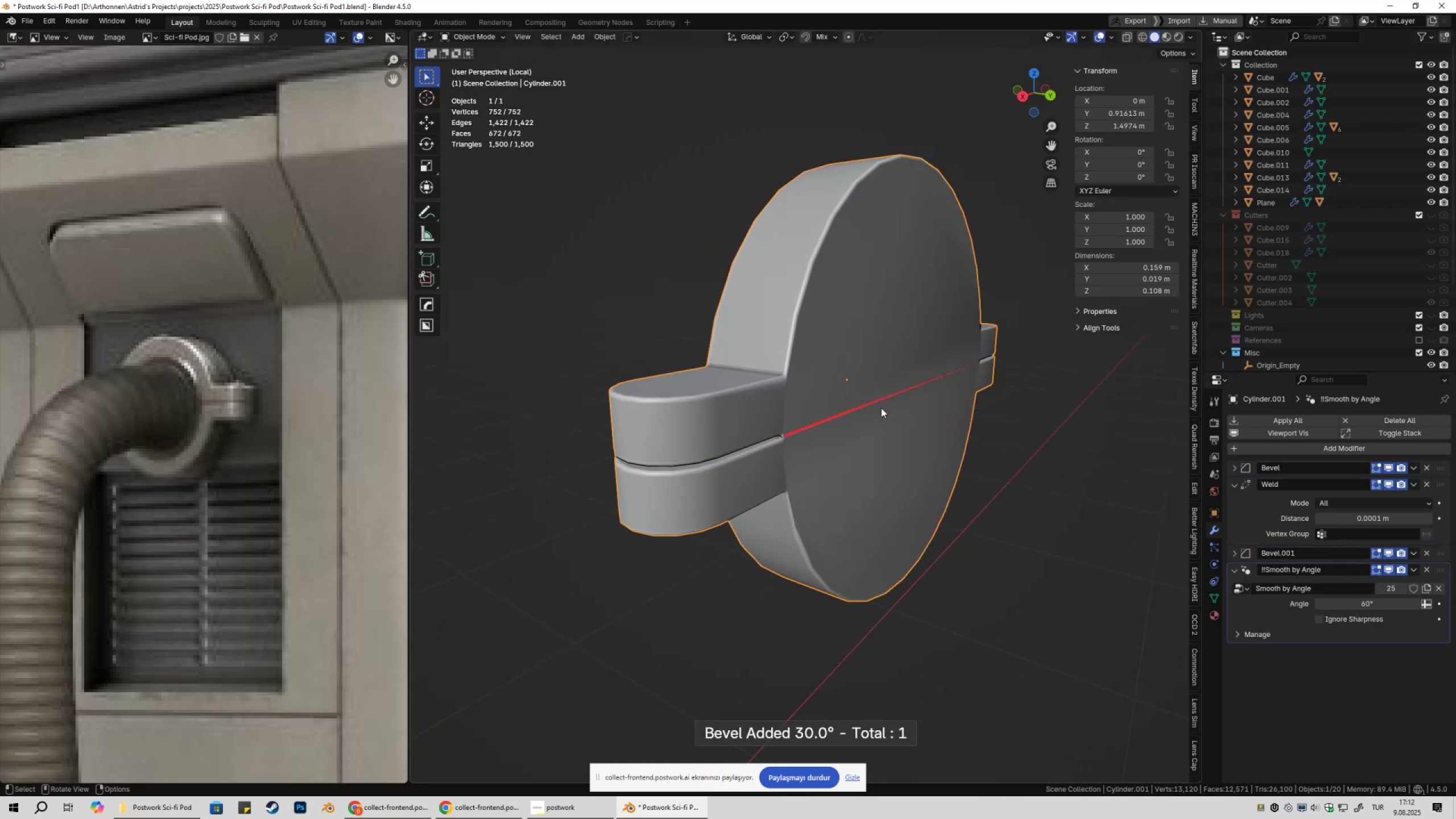 
key(Tab)
 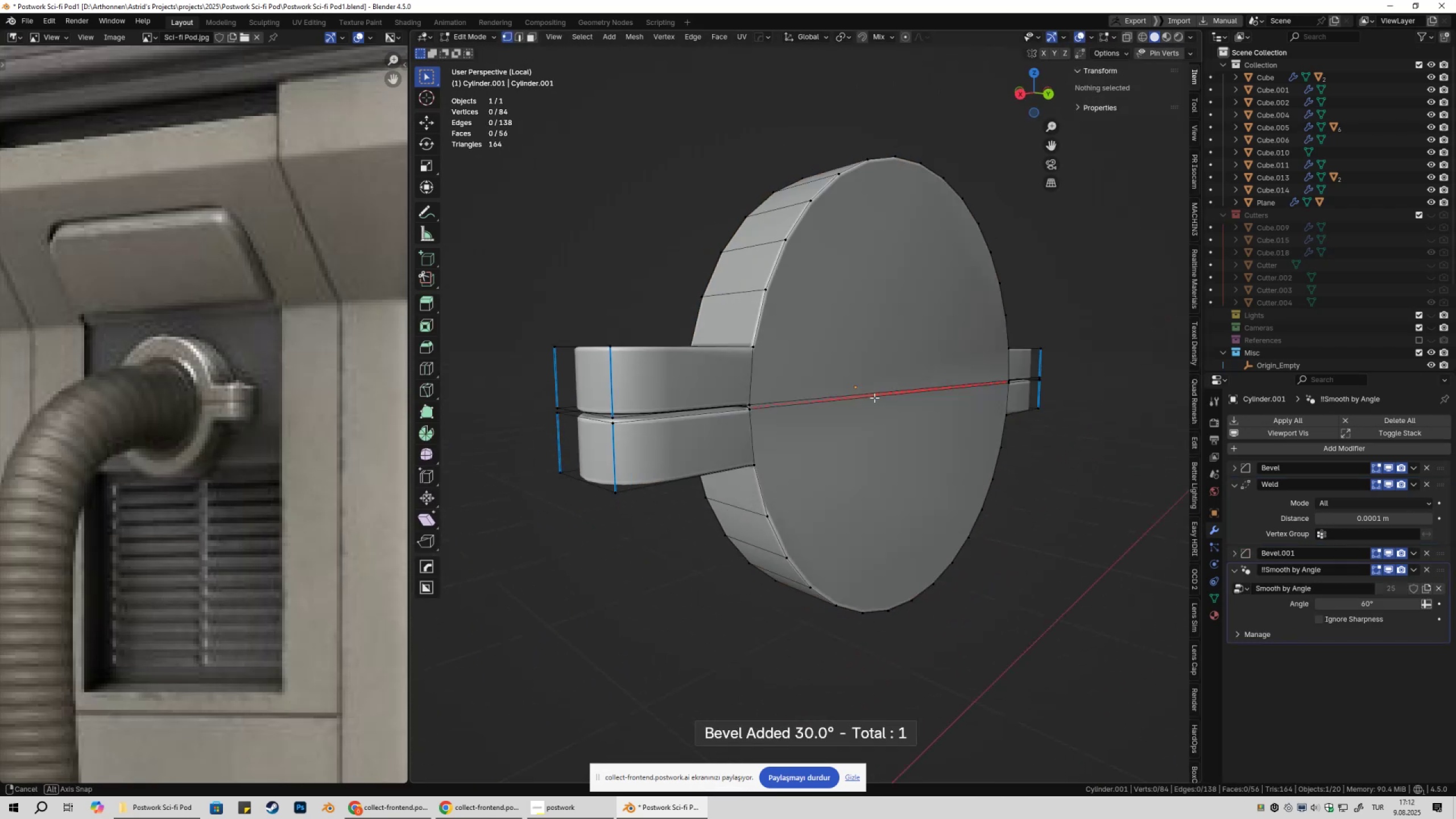 
key(Tab)
 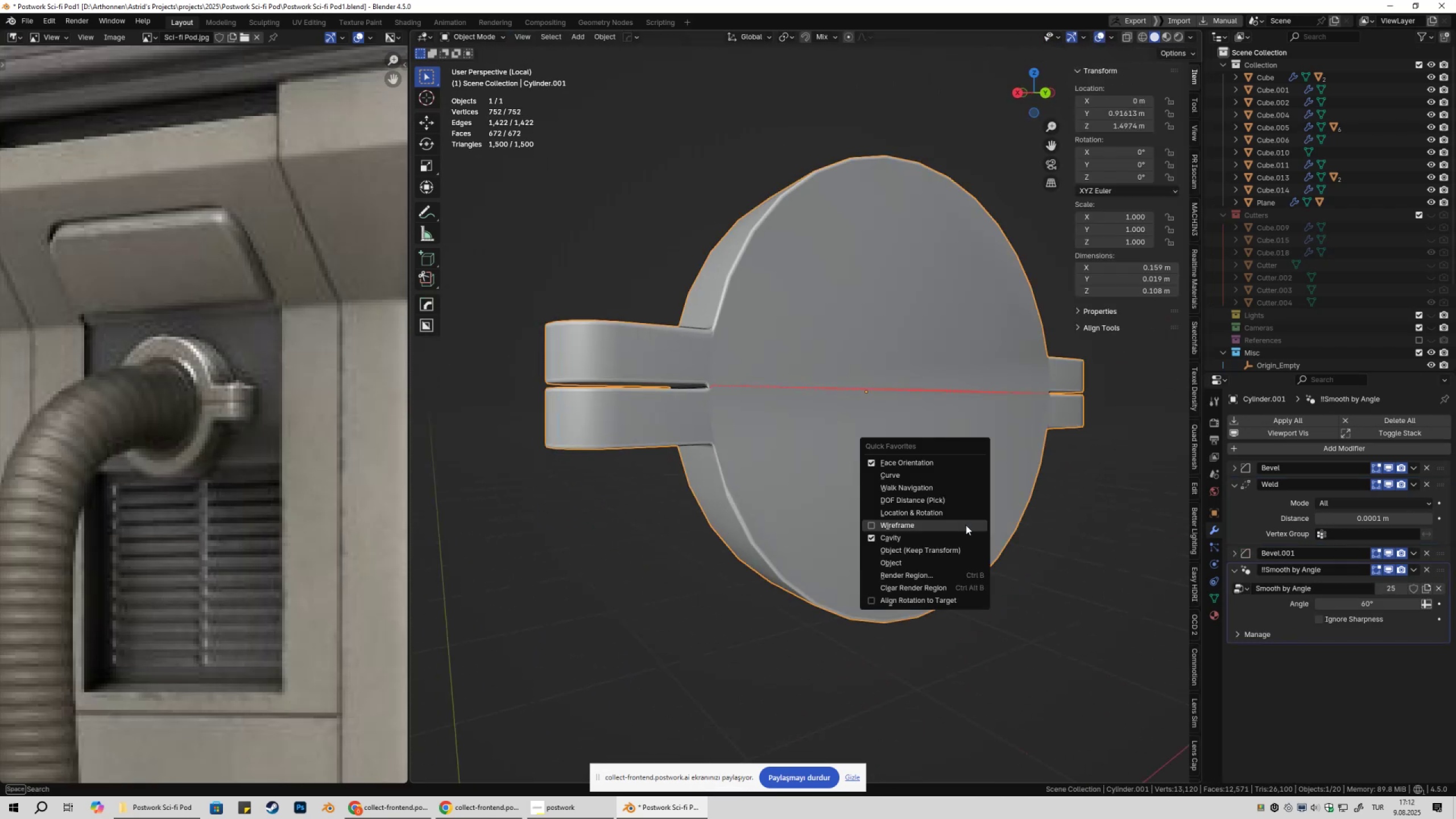 
left_click([966, 525])
 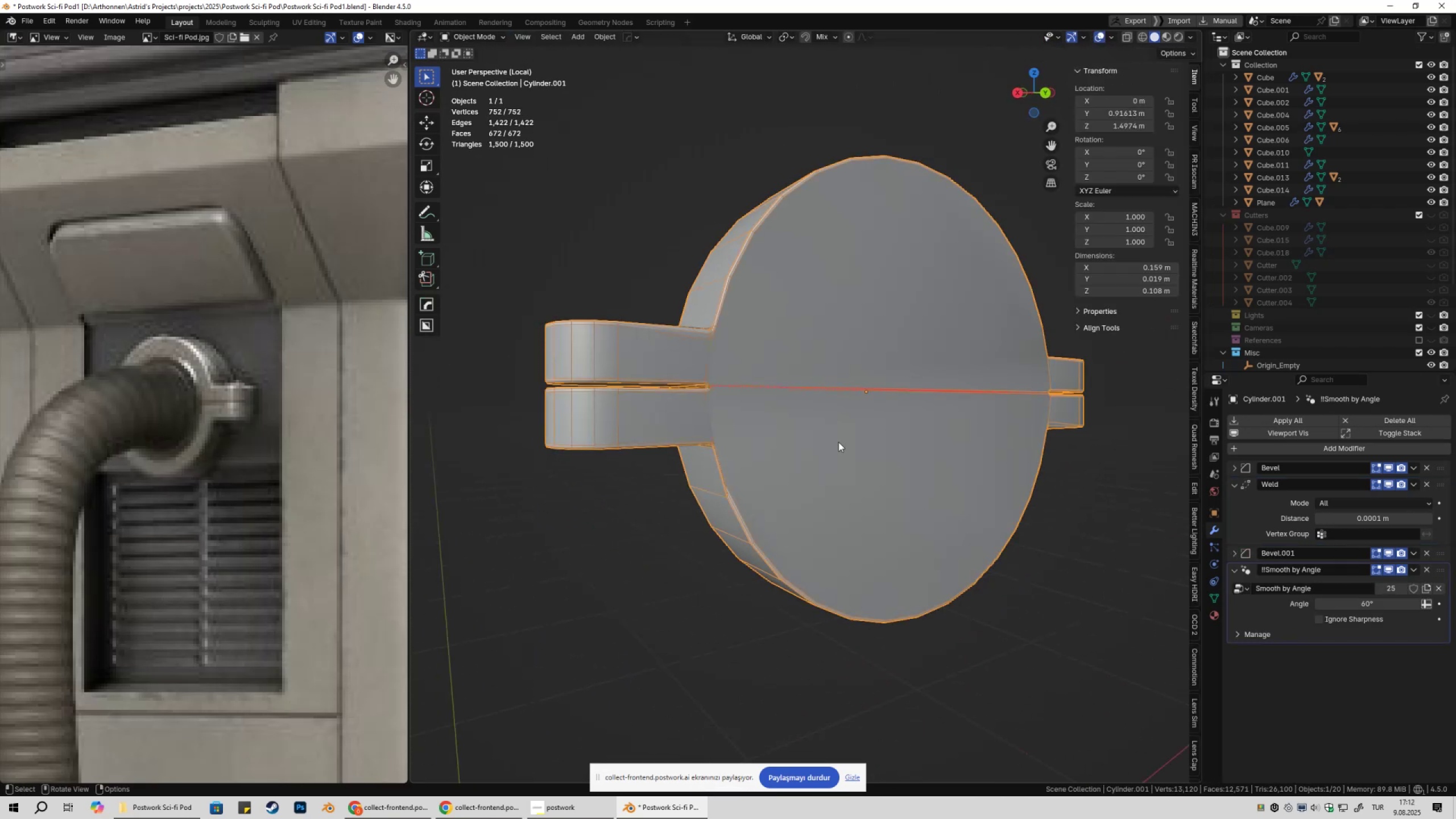 
scroll: coordinate [830, 439], scroll_direction: up, amount: 2.0
 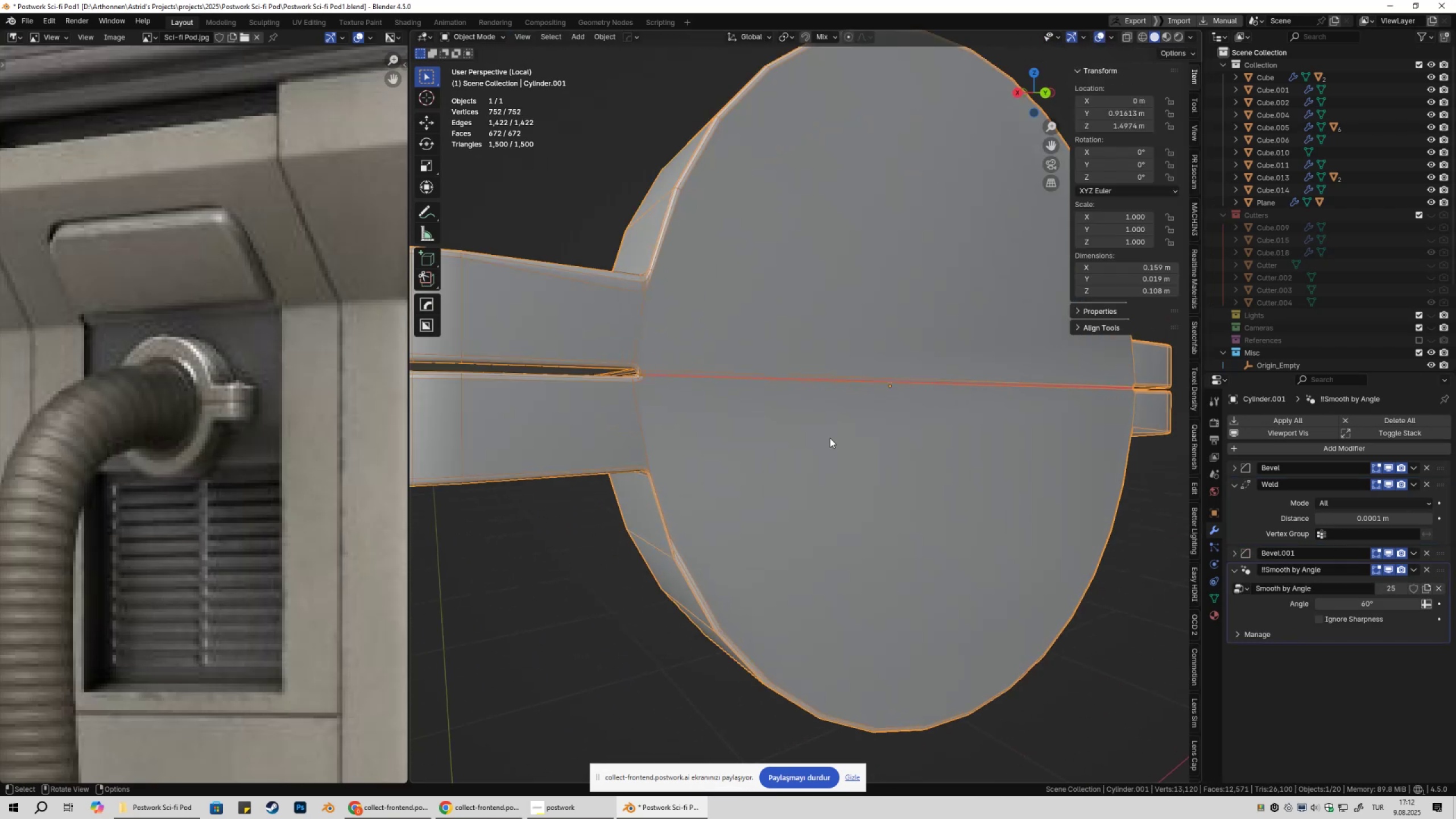 
key(Tab)
 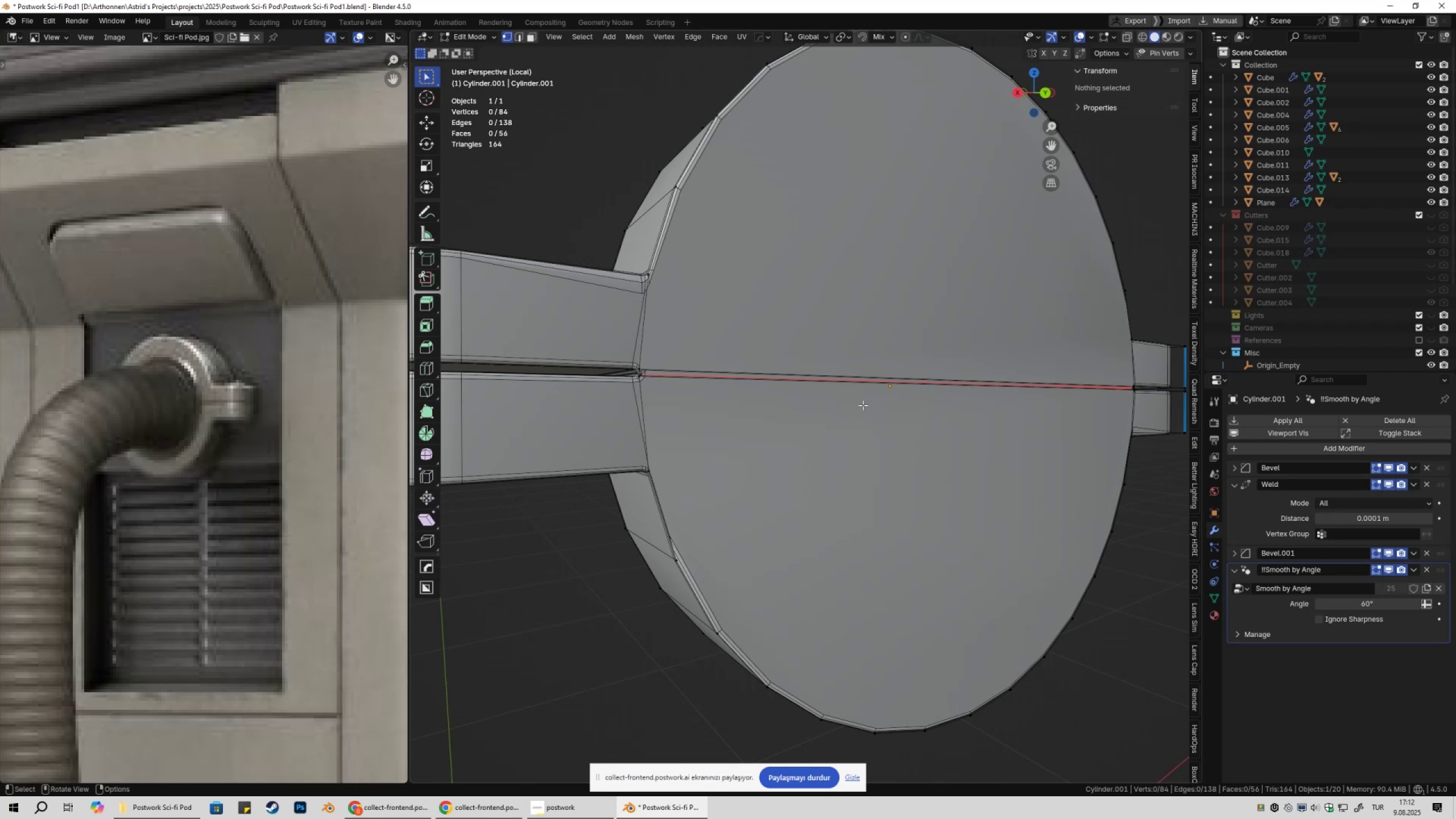 
key(2)
 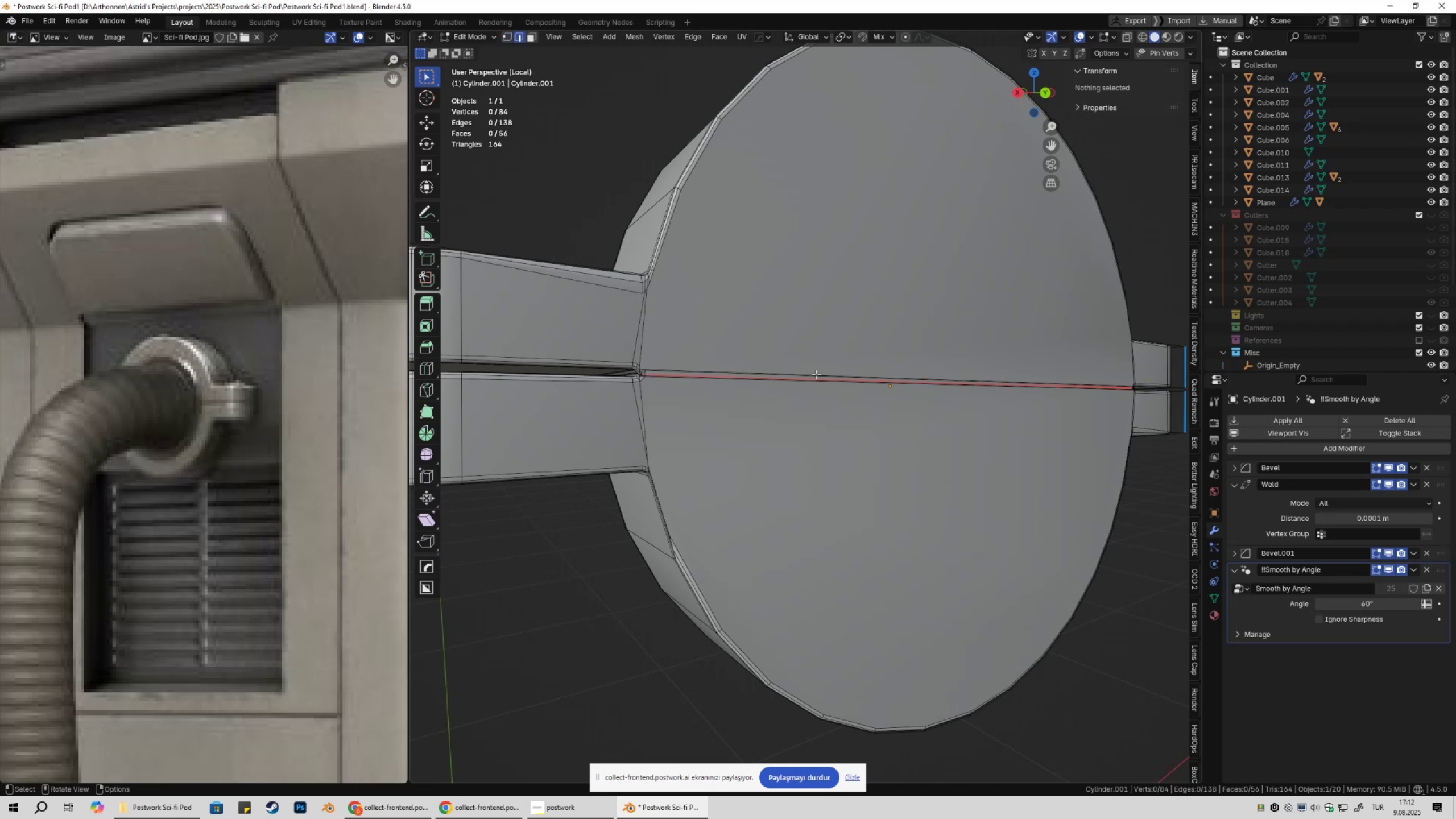 
left_click([816, 374])
 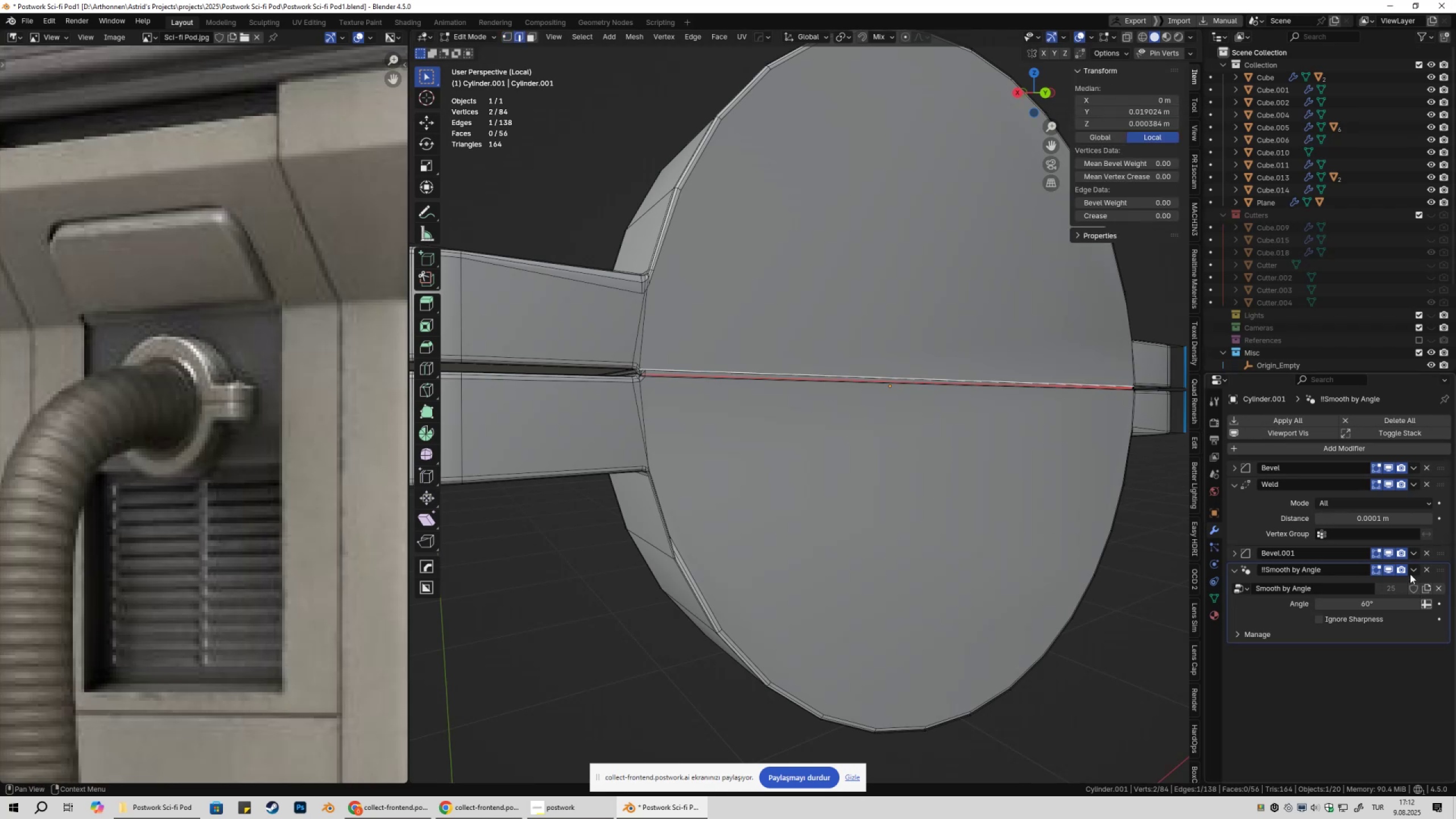 
left_click([1392, 554])
 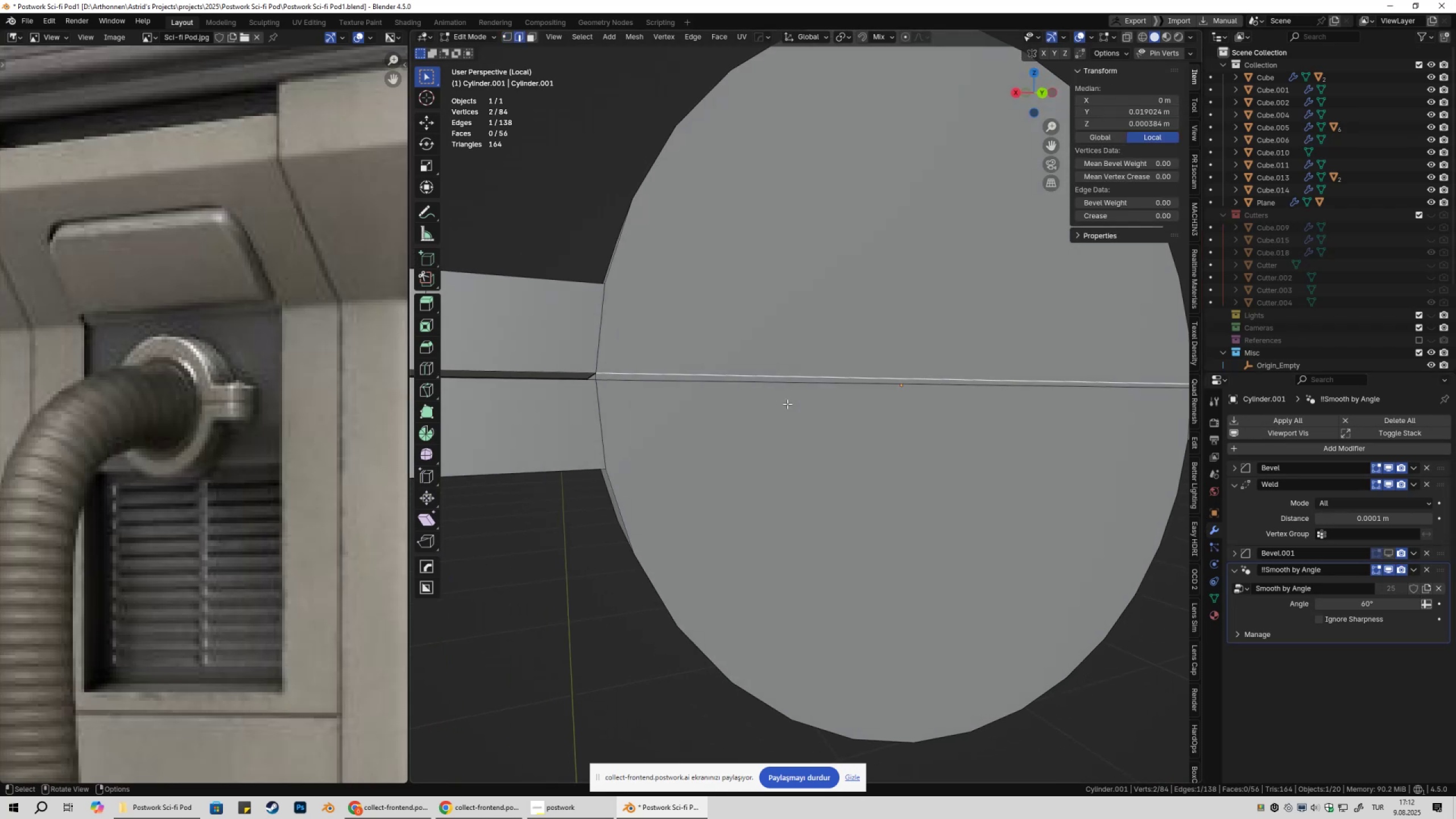 
left_click([764, 400])
 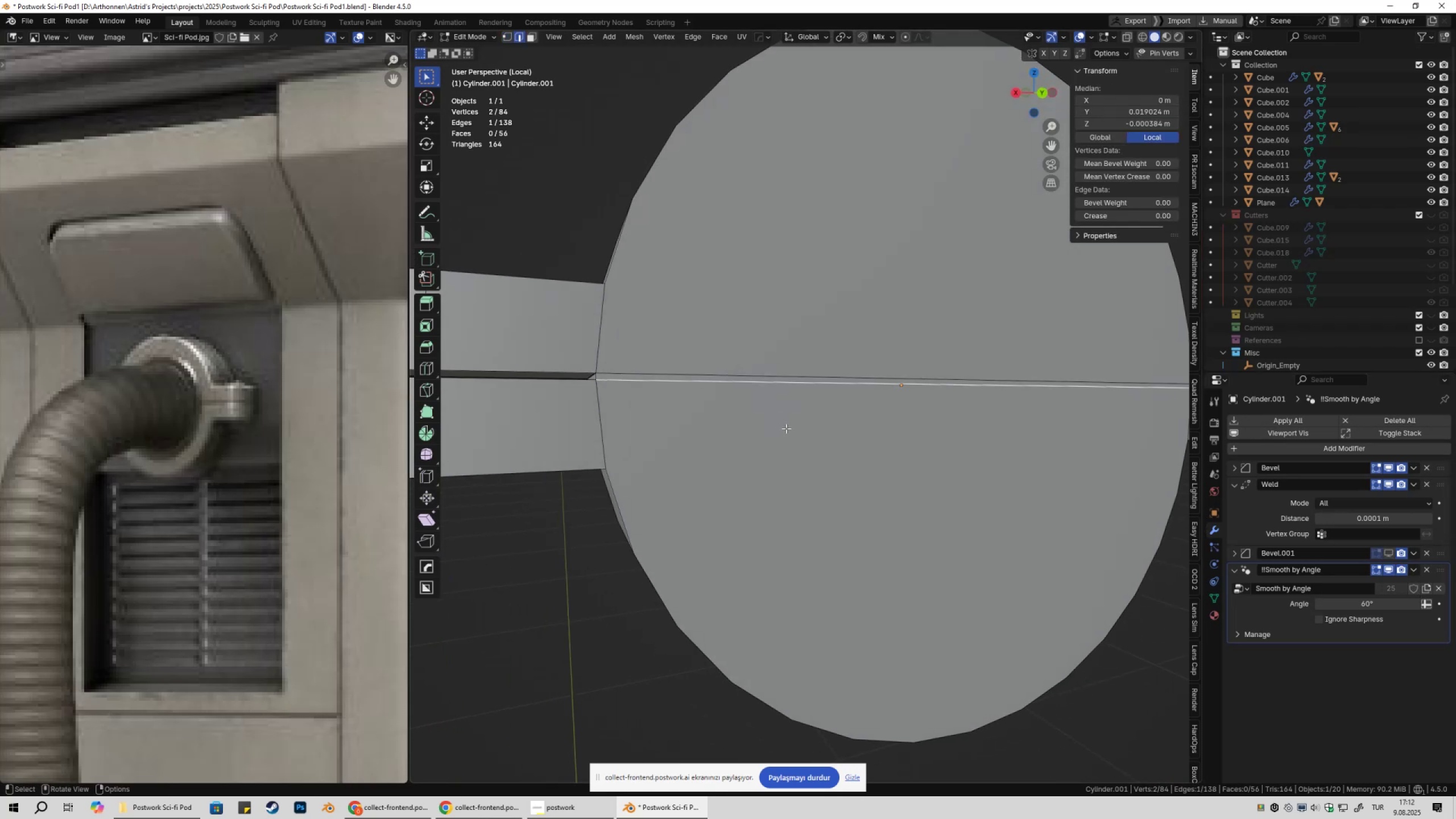 
key(Control+ControlLeft)
 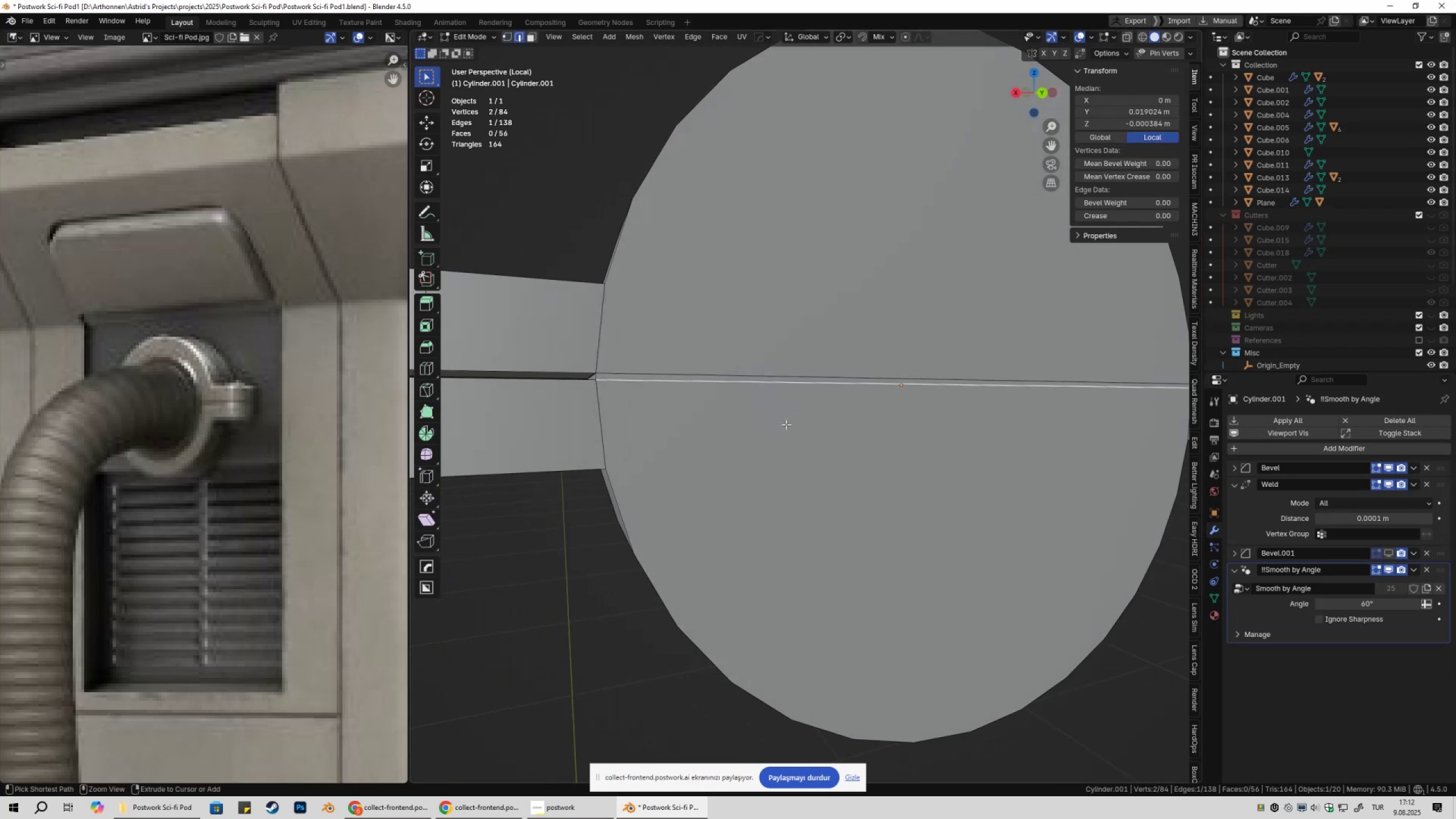 
key(Control+X)
 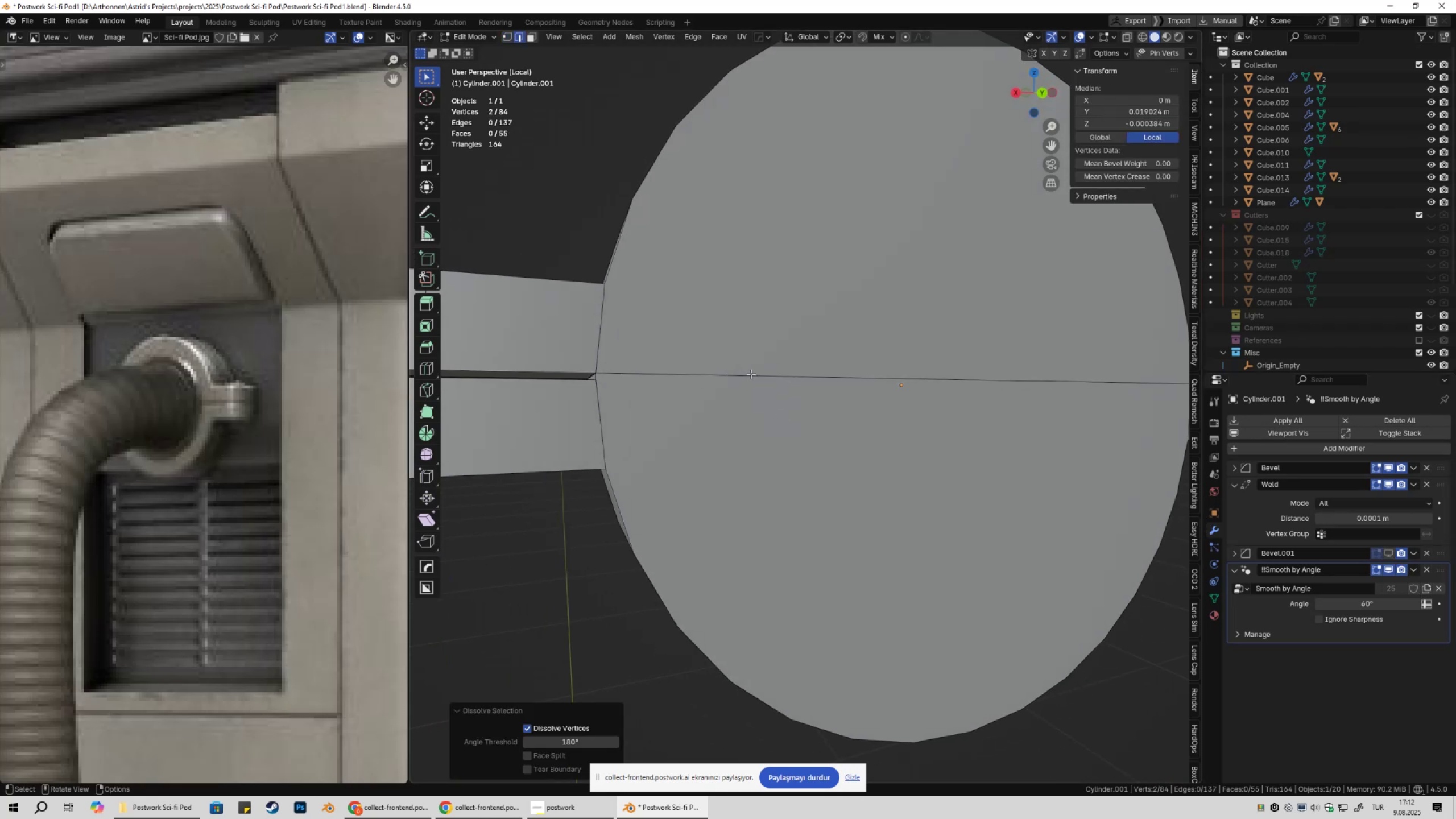 
key(Control+ControlLeft)
 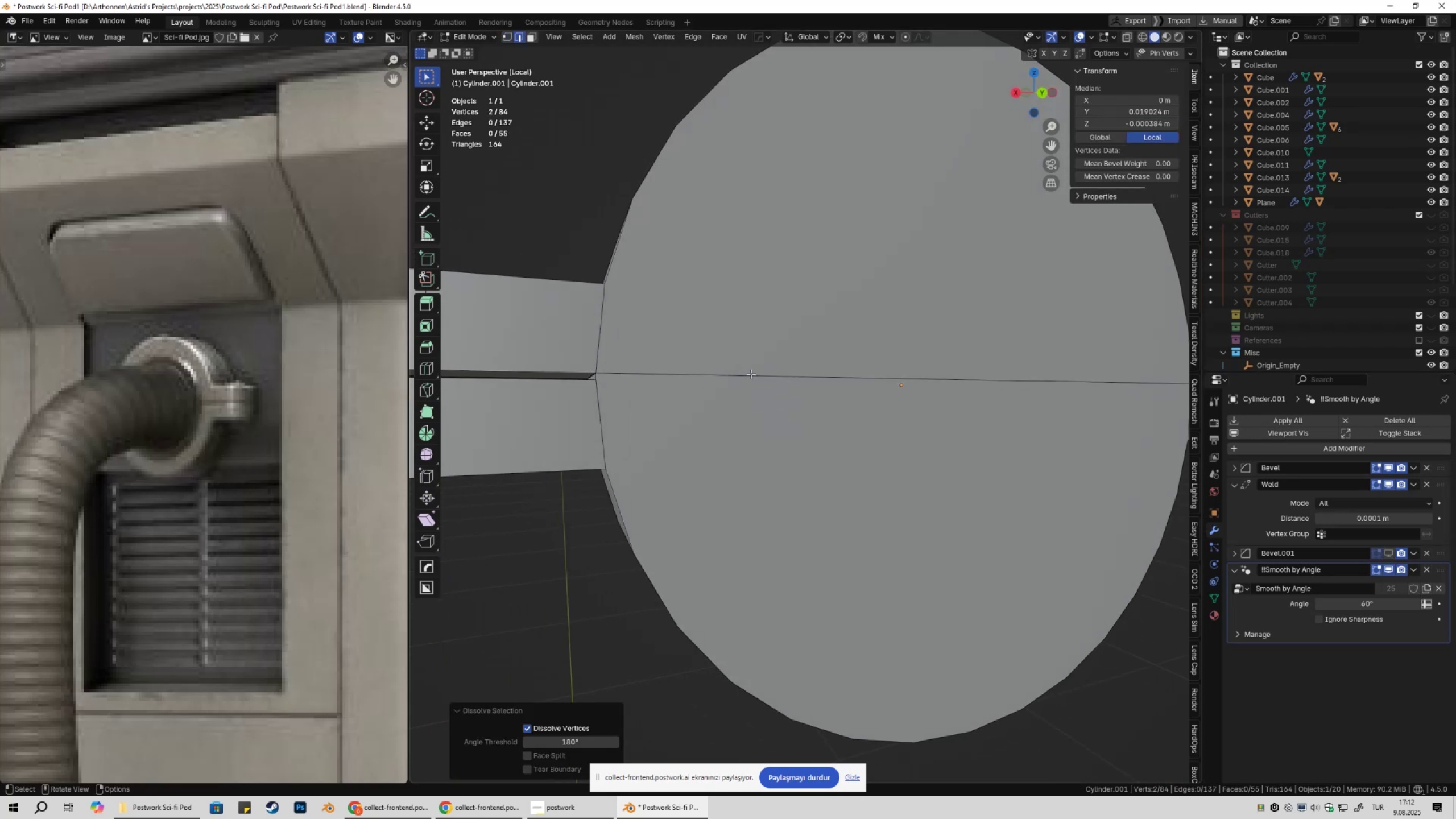 
left_click([751, 374])
 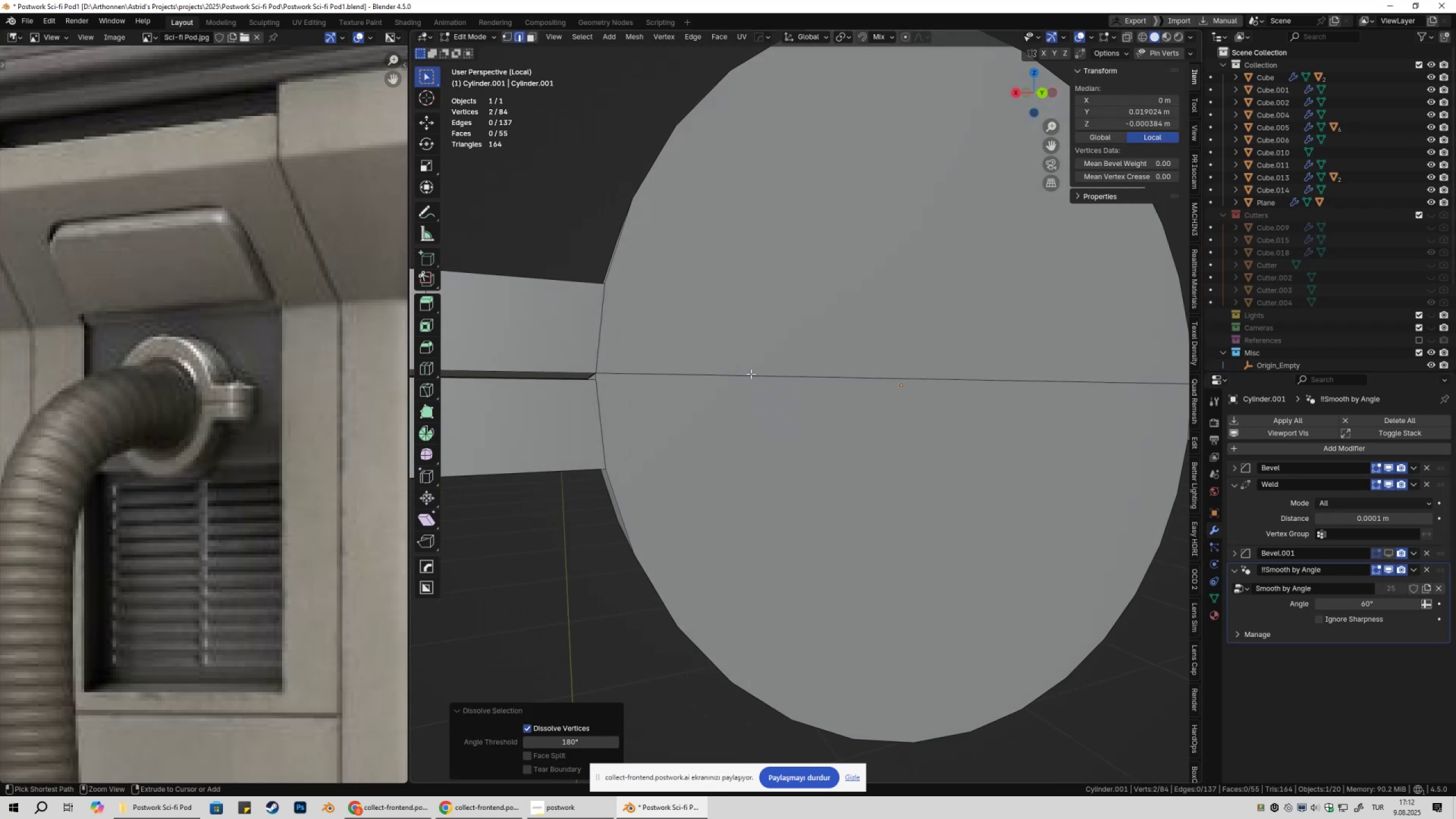 
key(Control+X)
 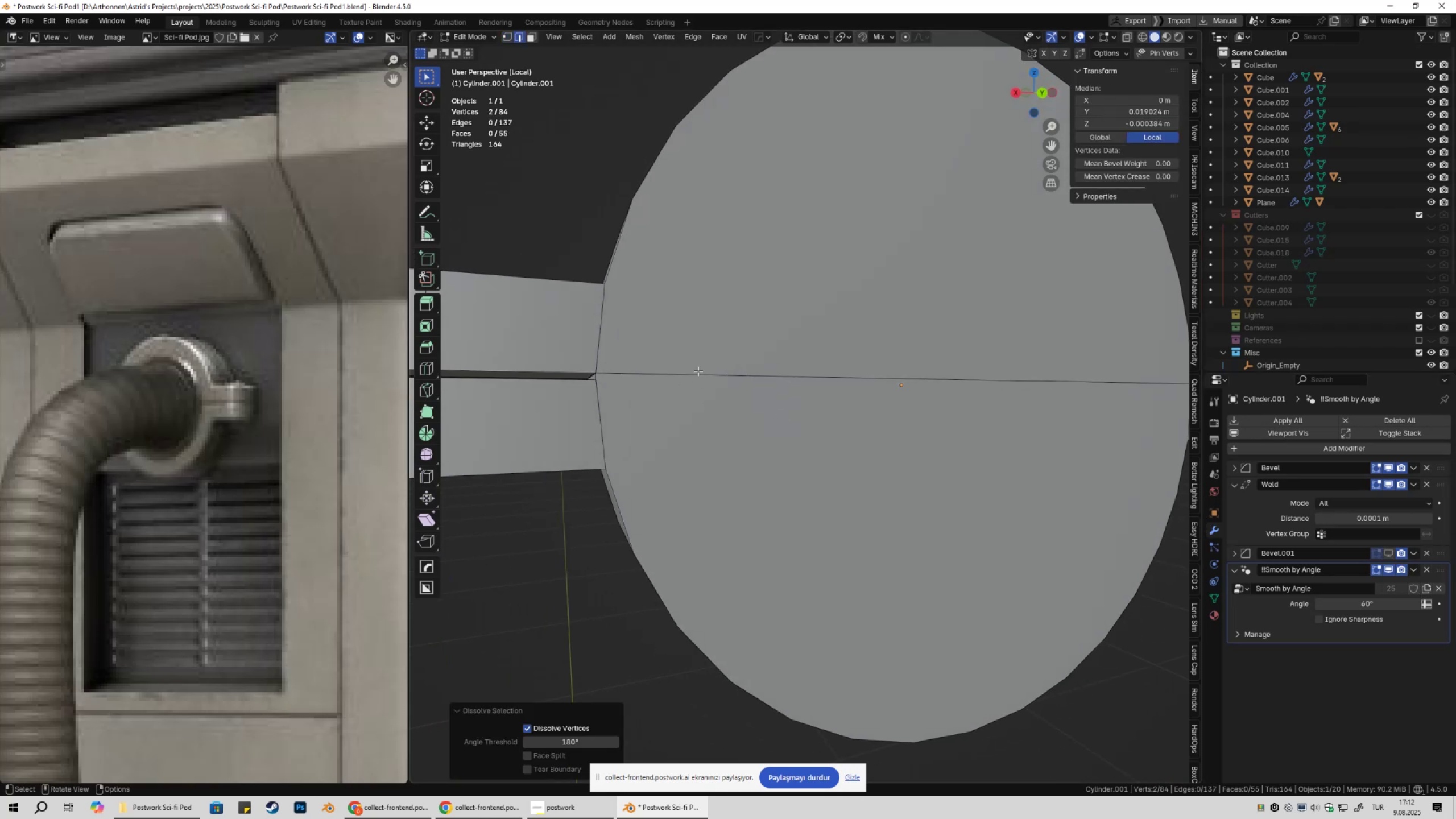 
left_click([700, 369])
 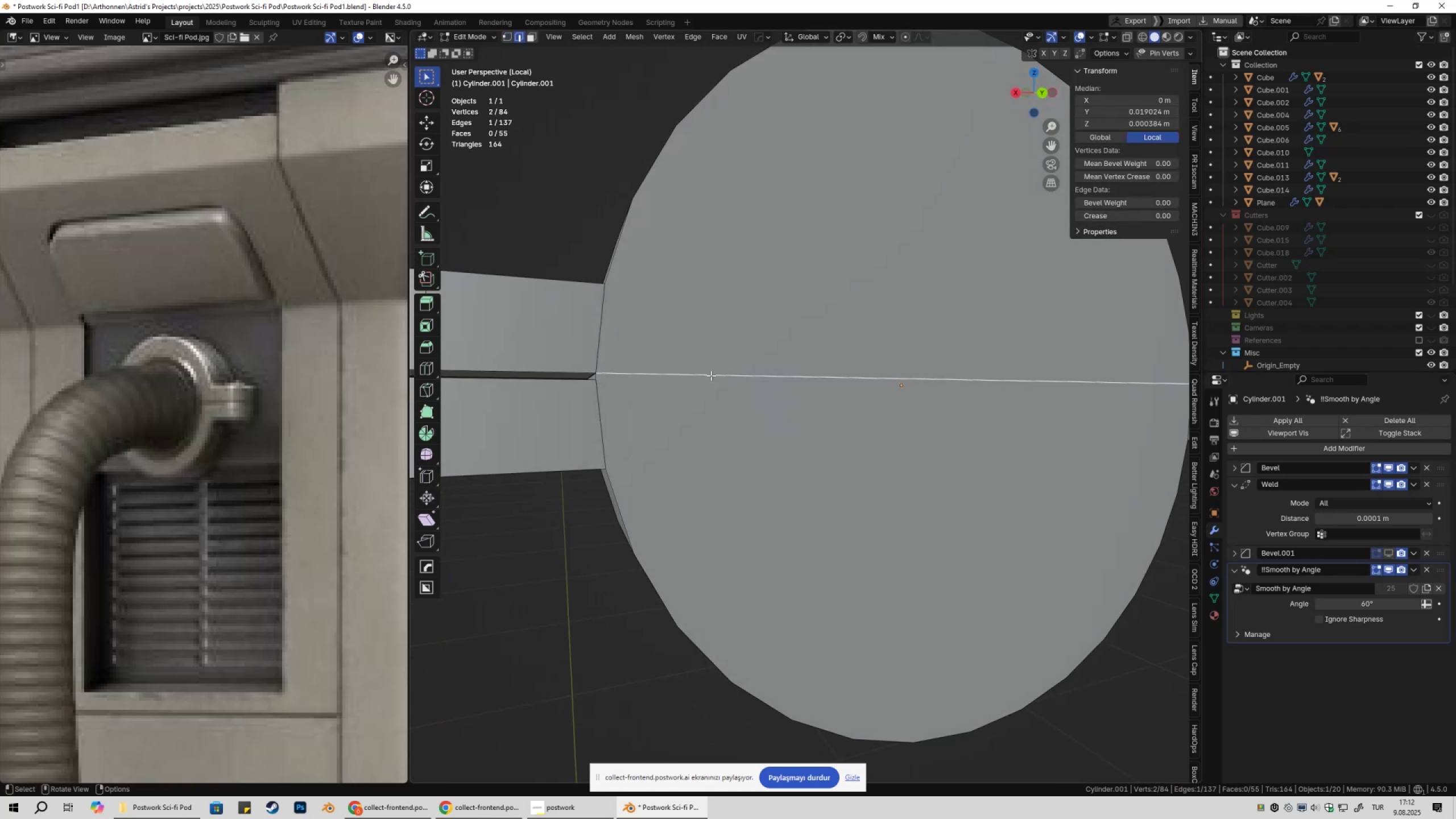 
key(Control+ControlLeft)
 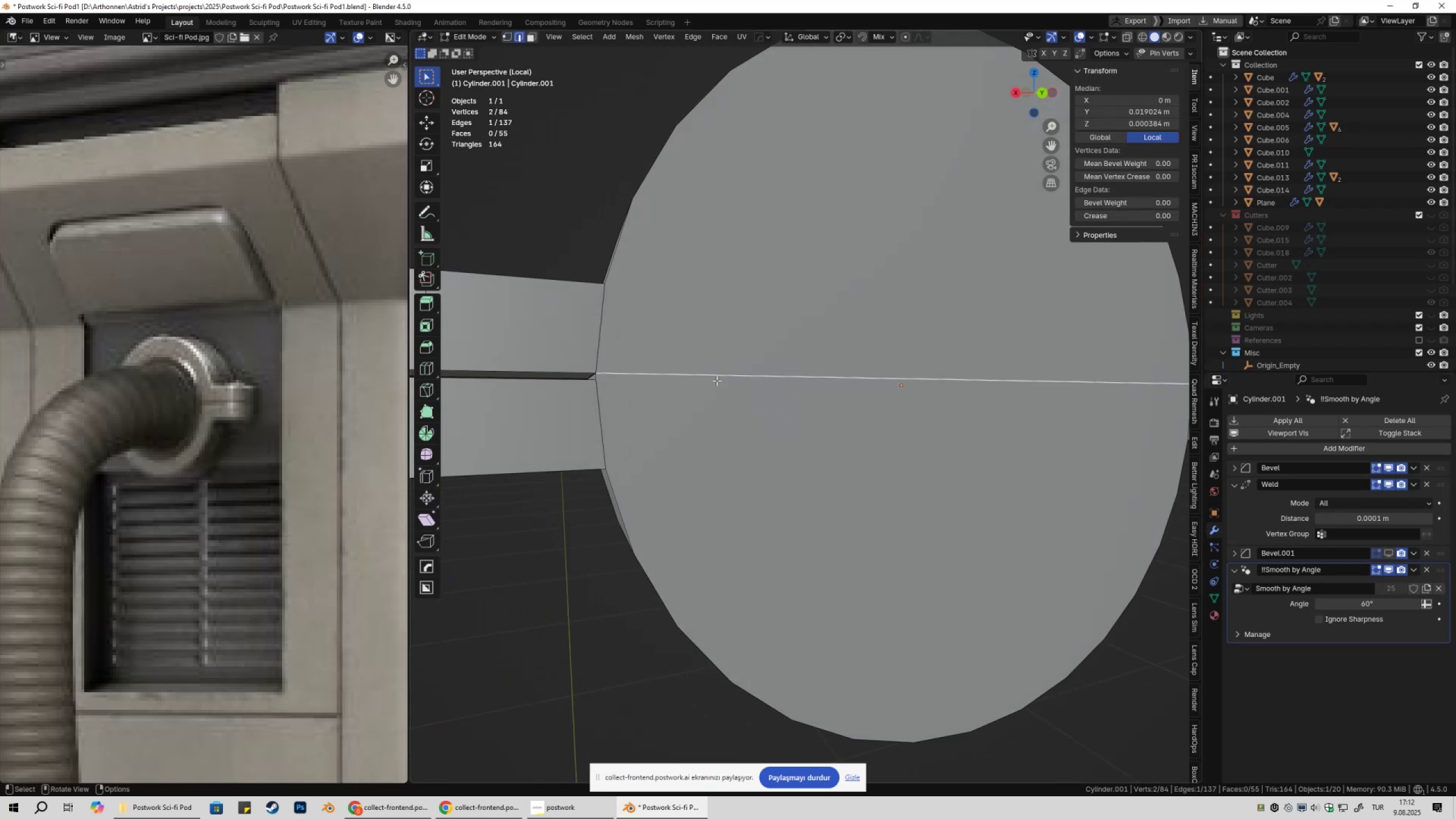 
key(Control+X)
 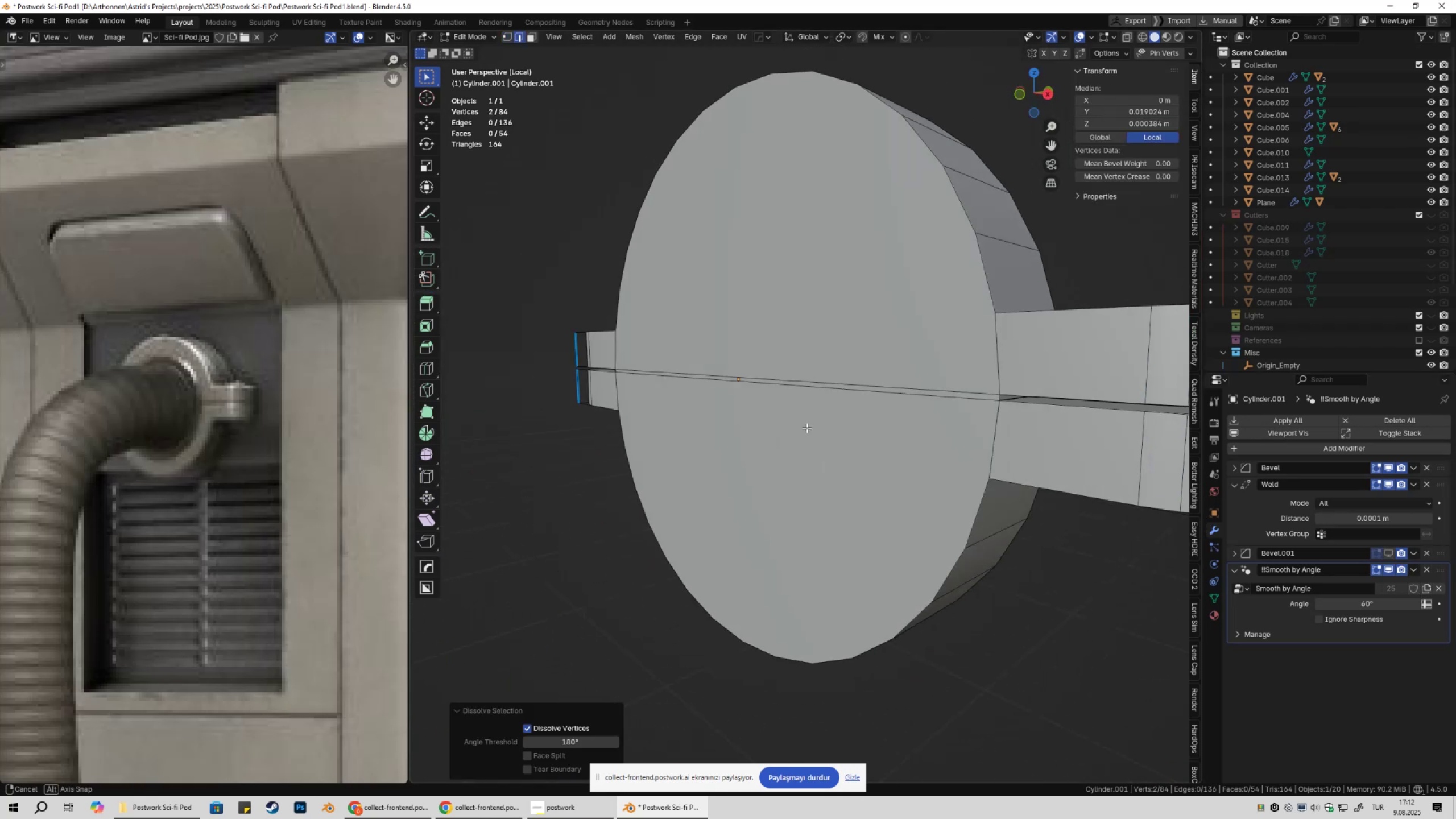 
left_click([881, 390])
 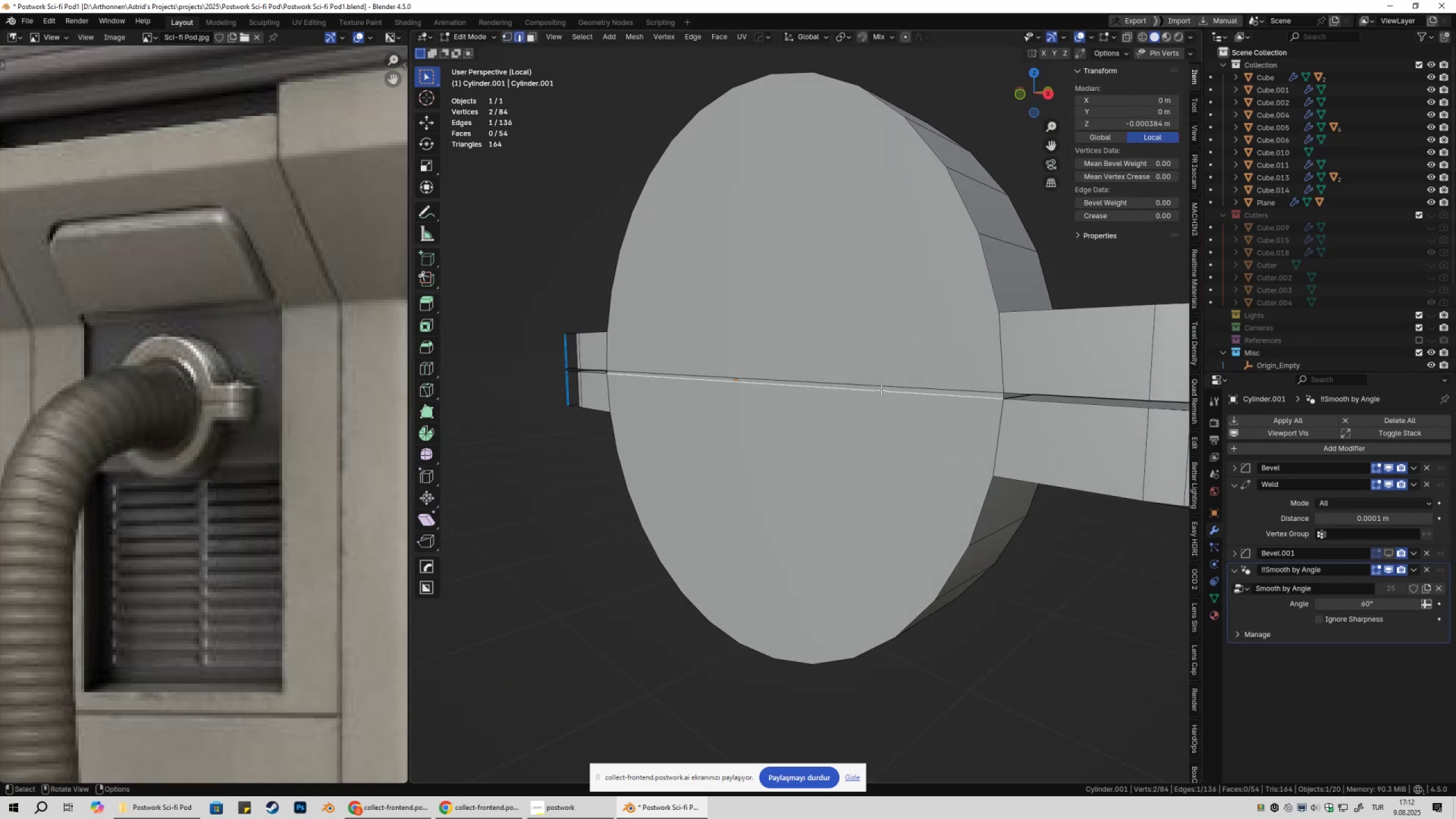 
key(Control+ControlLeft)
 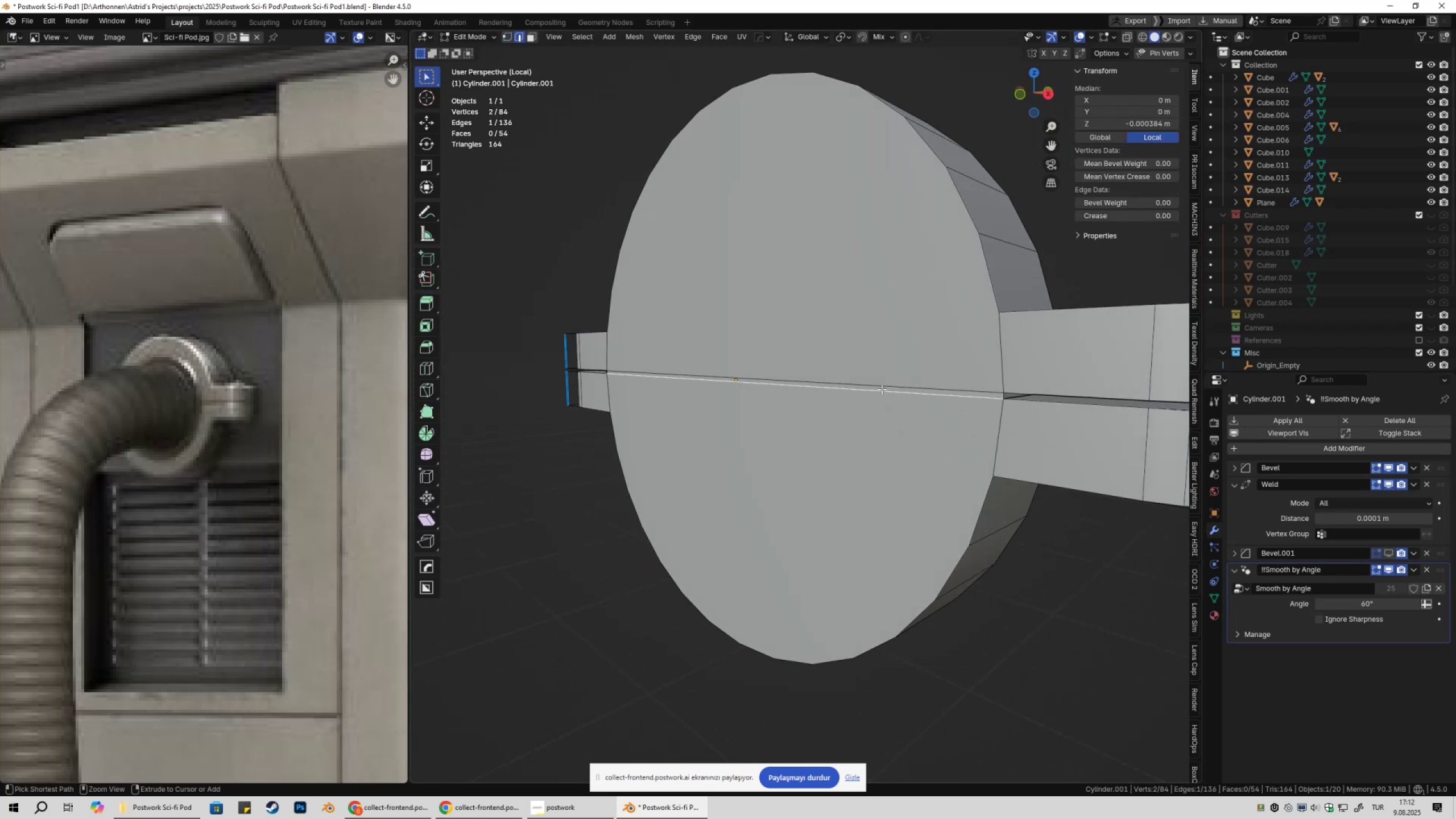 
key(Control+X)
 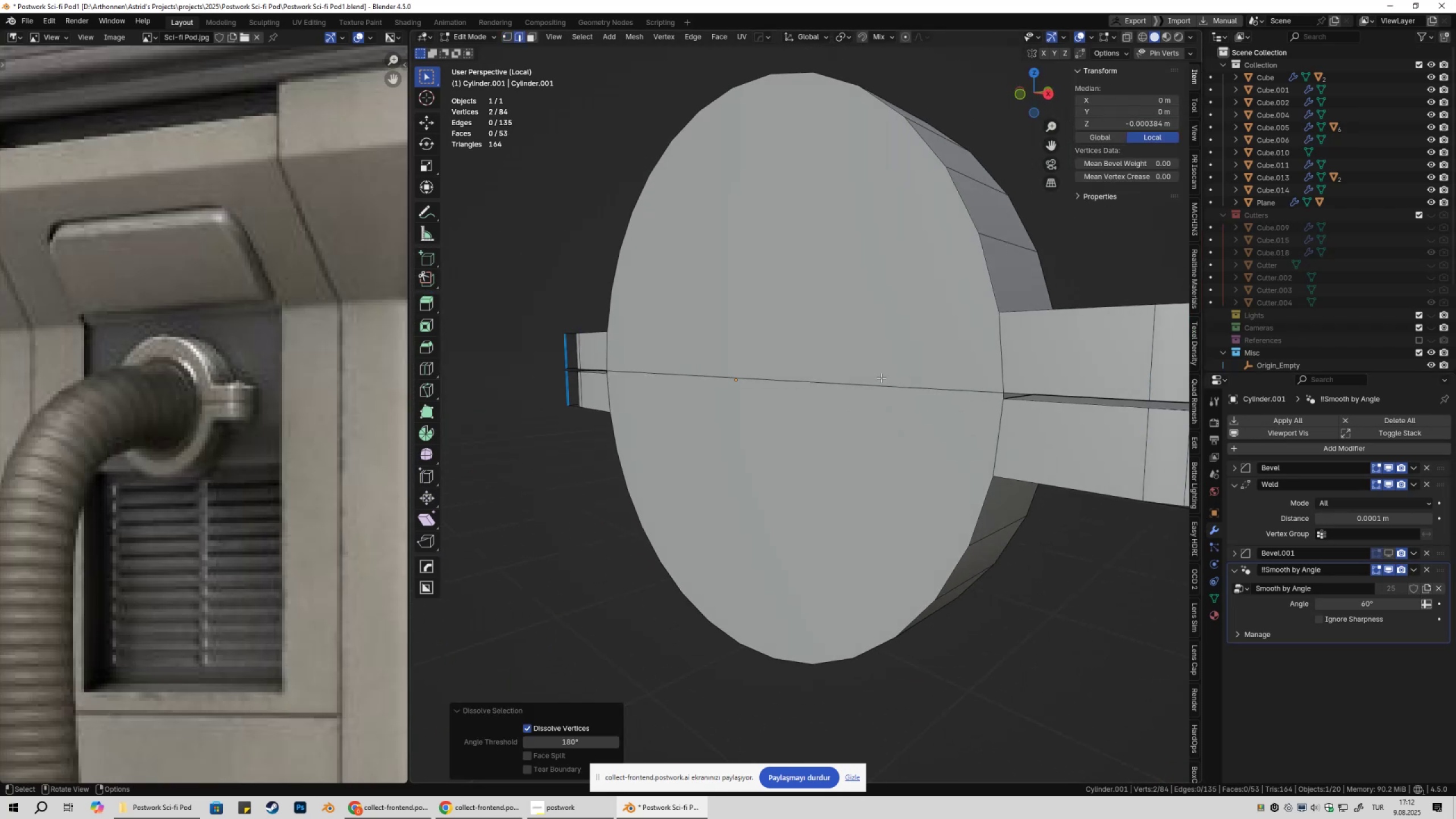 
left_click([881, 378])
 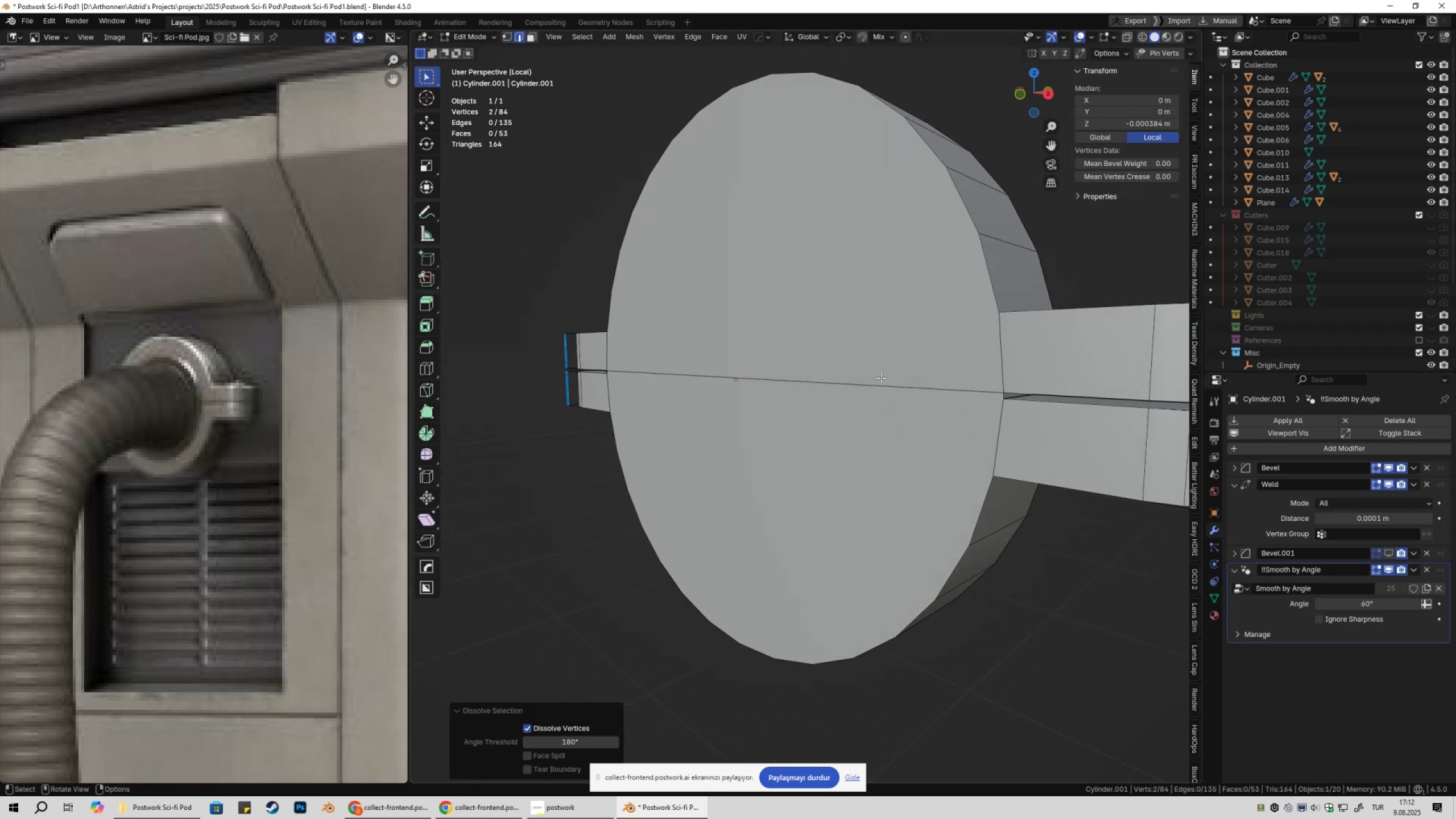 
key(Control+ControlLeft)
 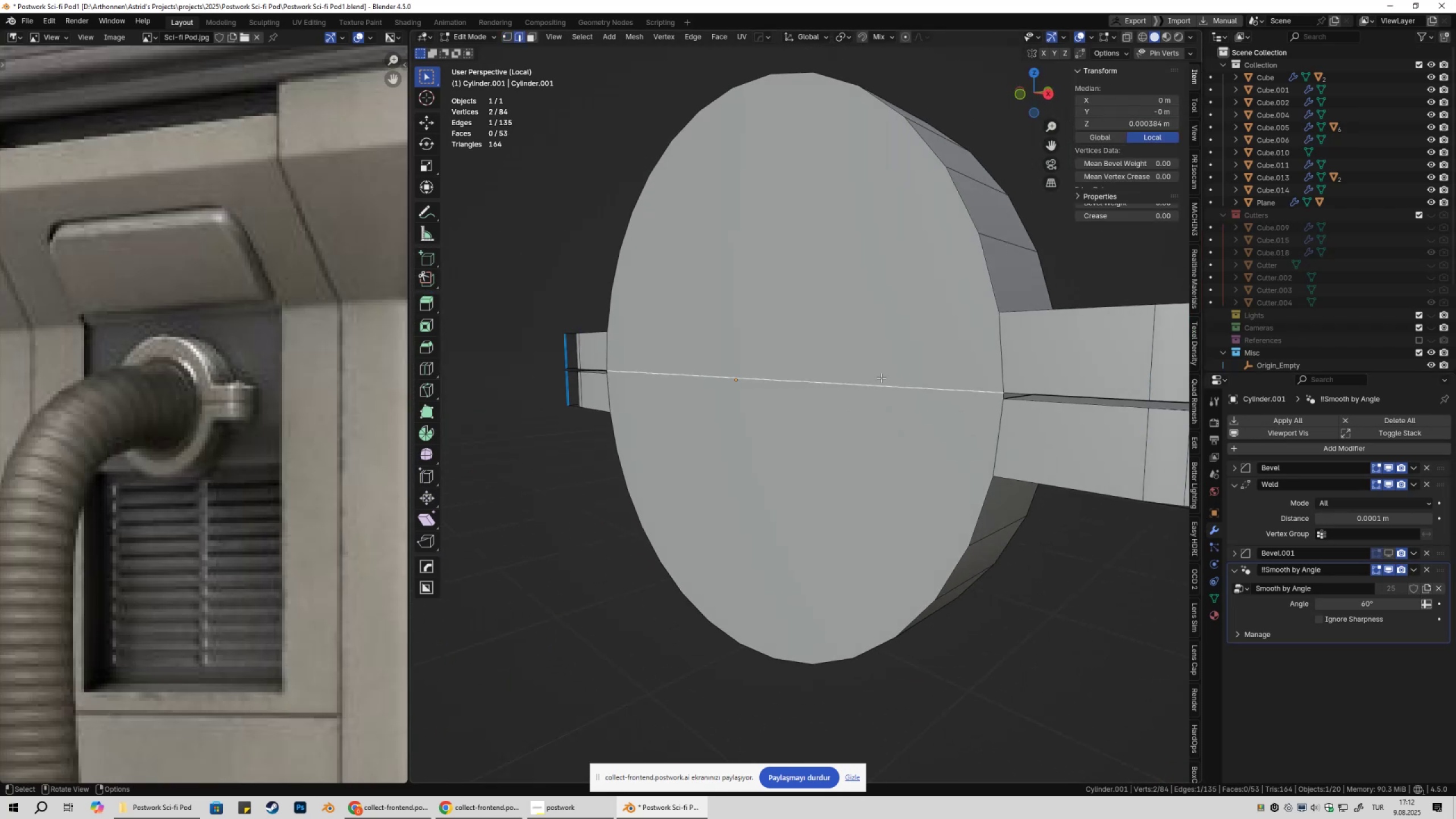 
key(Control+X)
 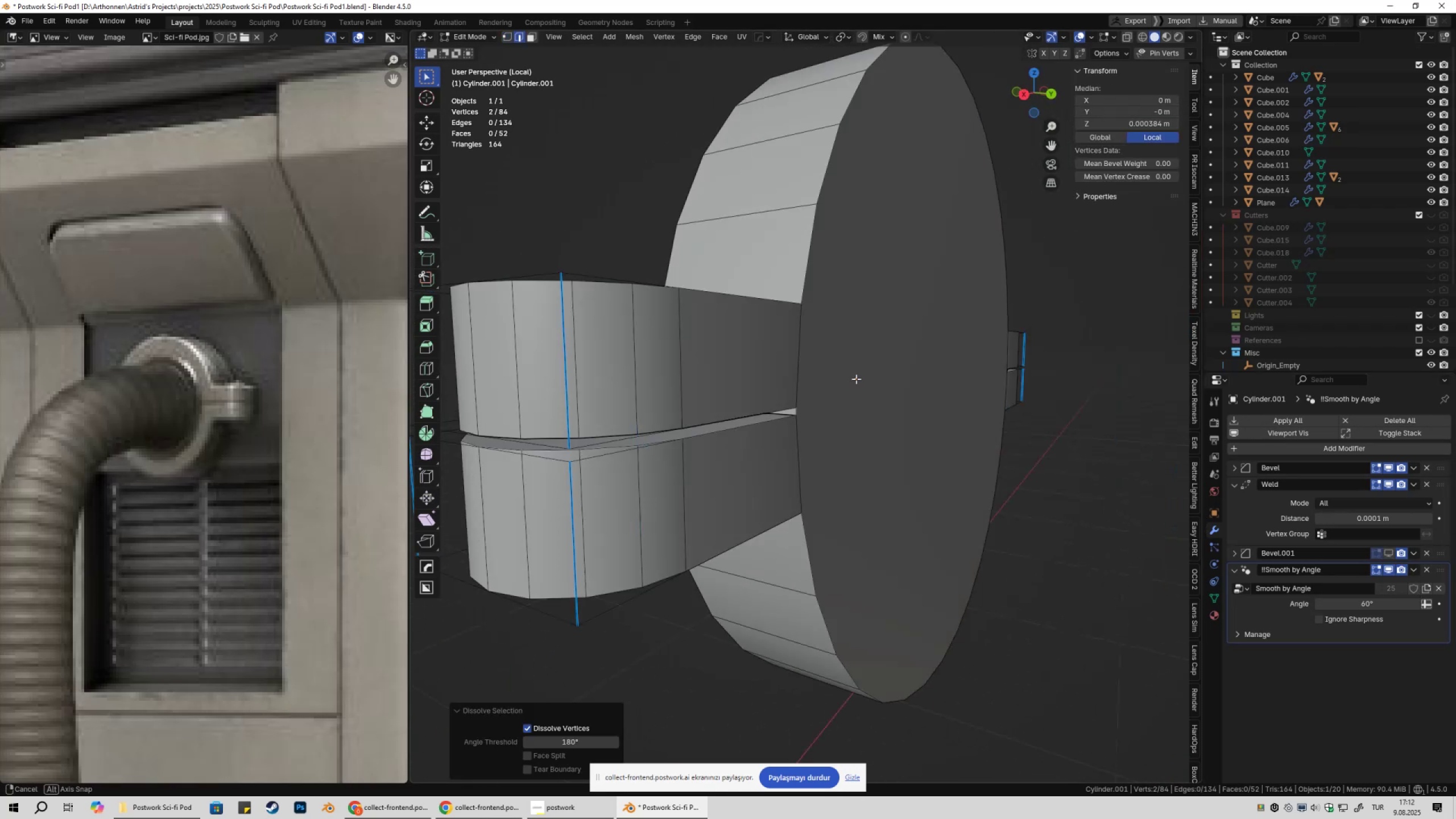 
key(Tab)
 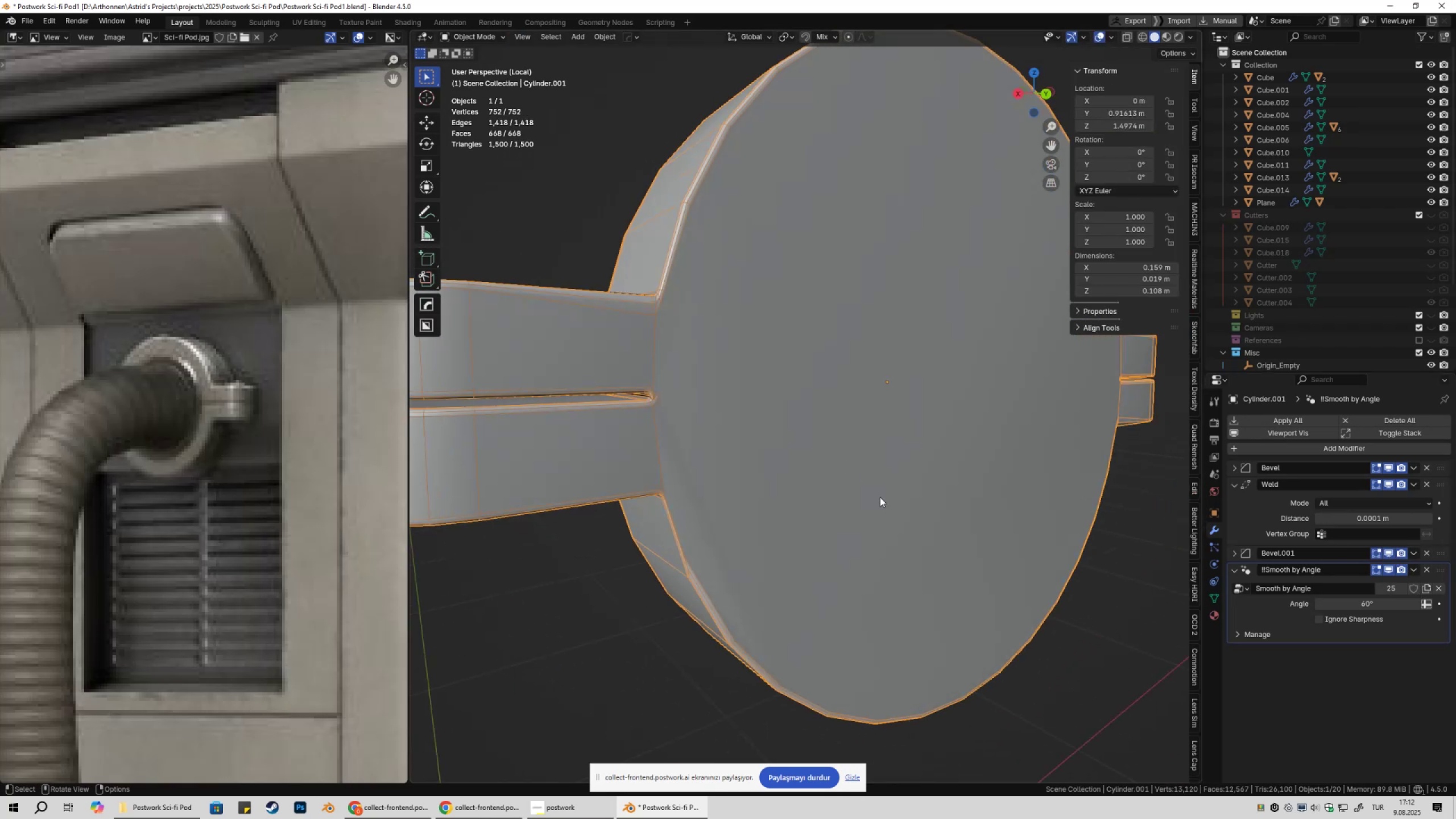 
hold_key(key=ShiftLeft, duration=0.34)
 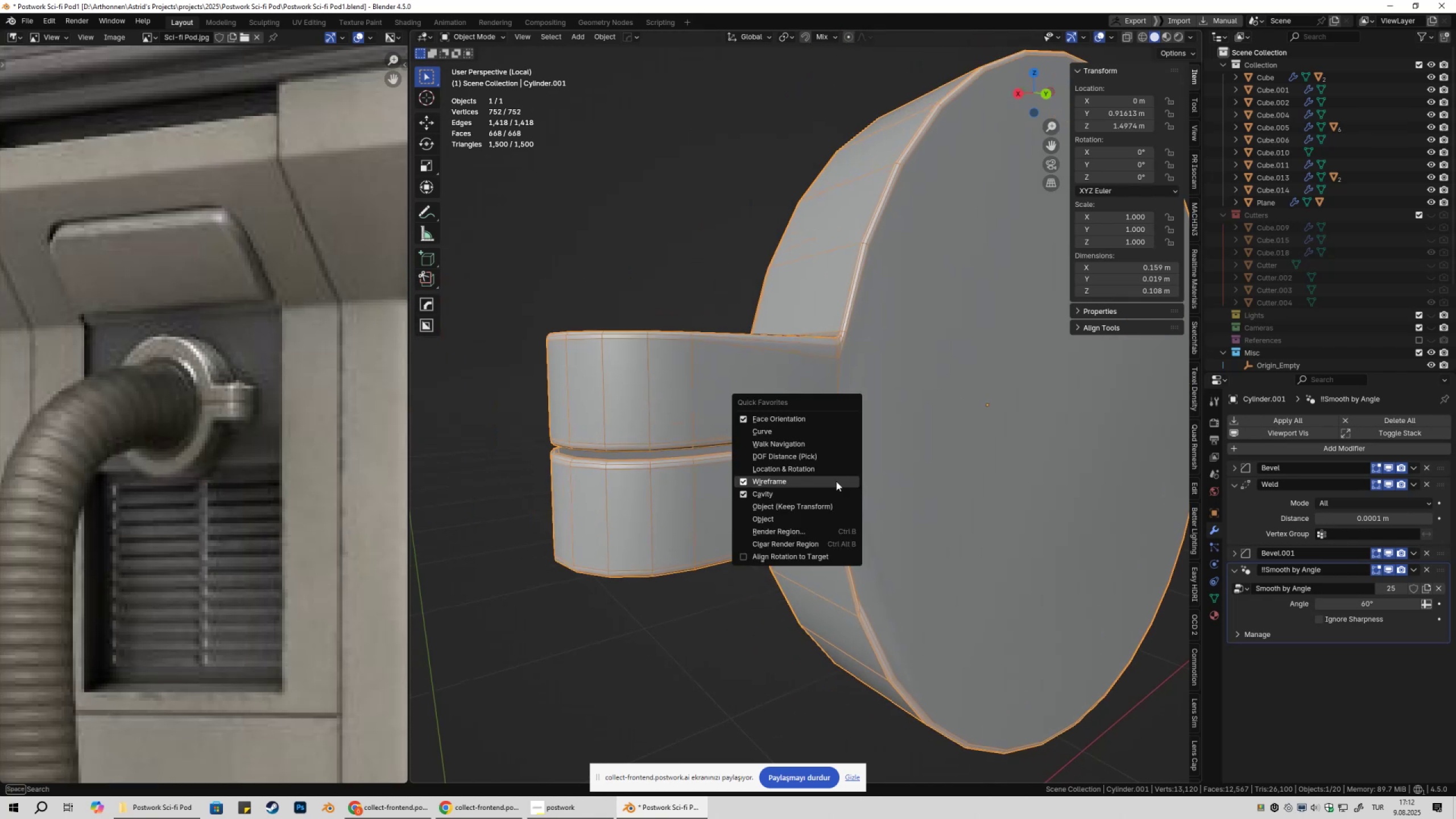 
 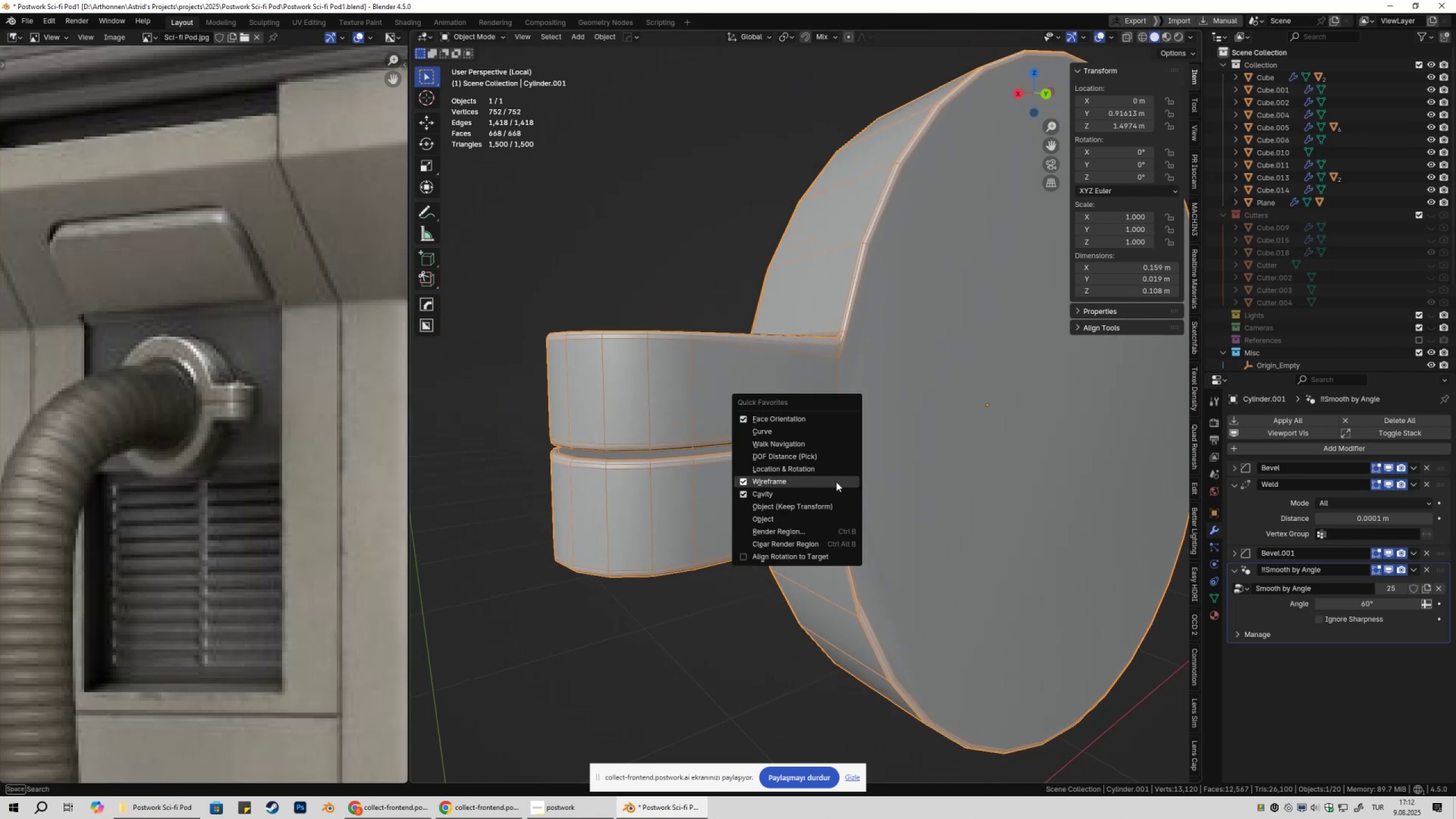 
left_click([836, 482])
 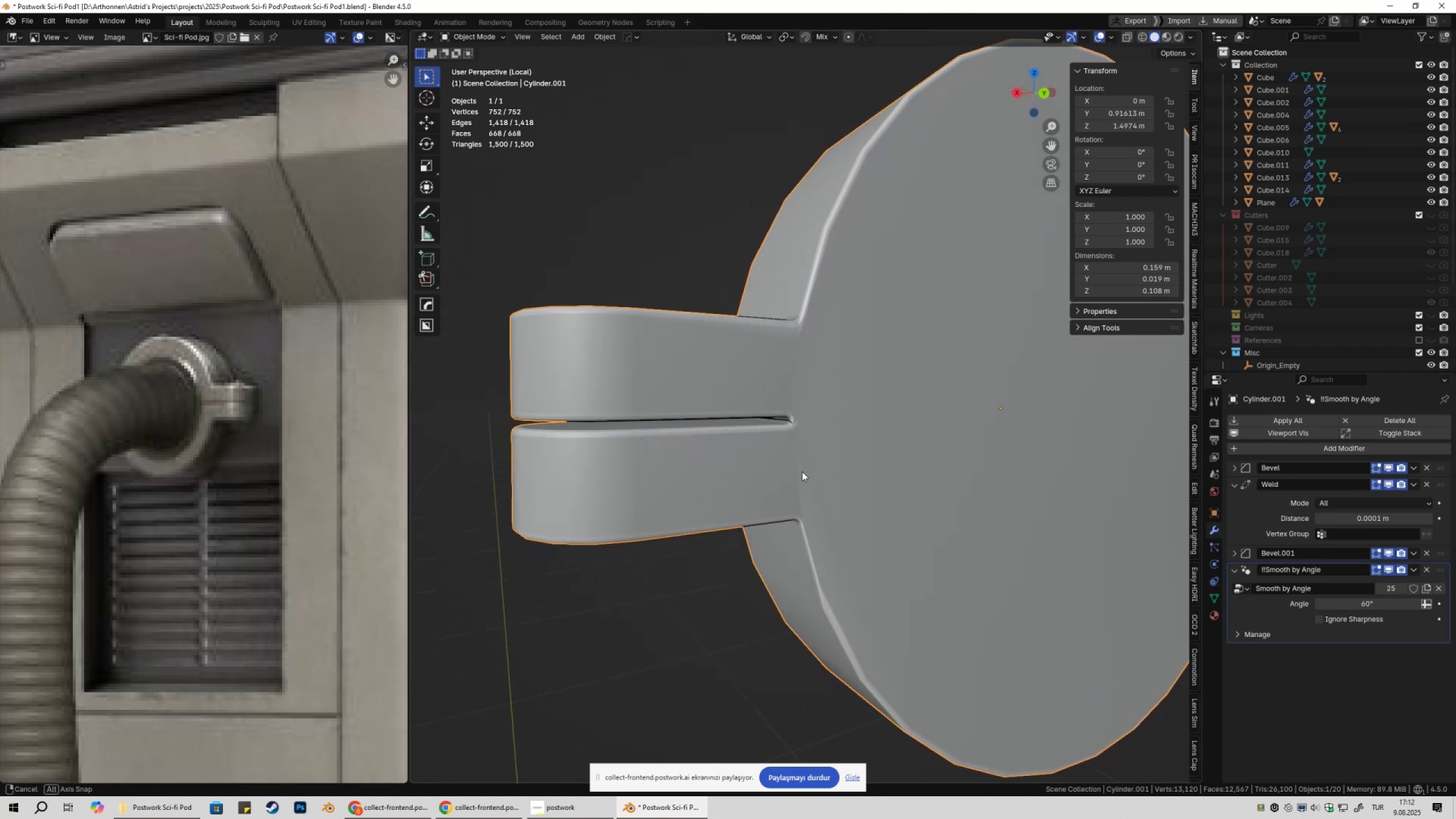 
 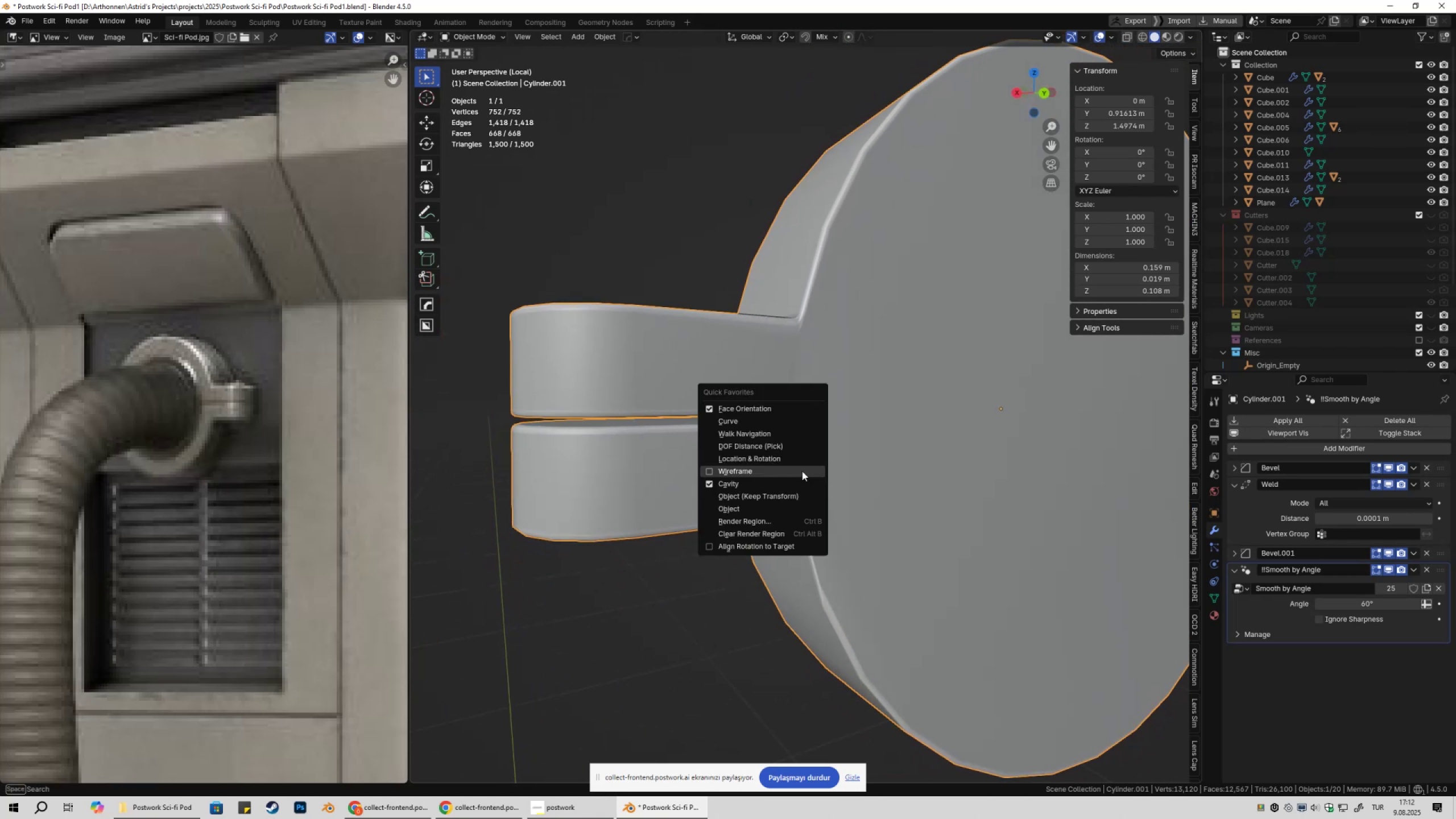 
left_click([802, 471])
 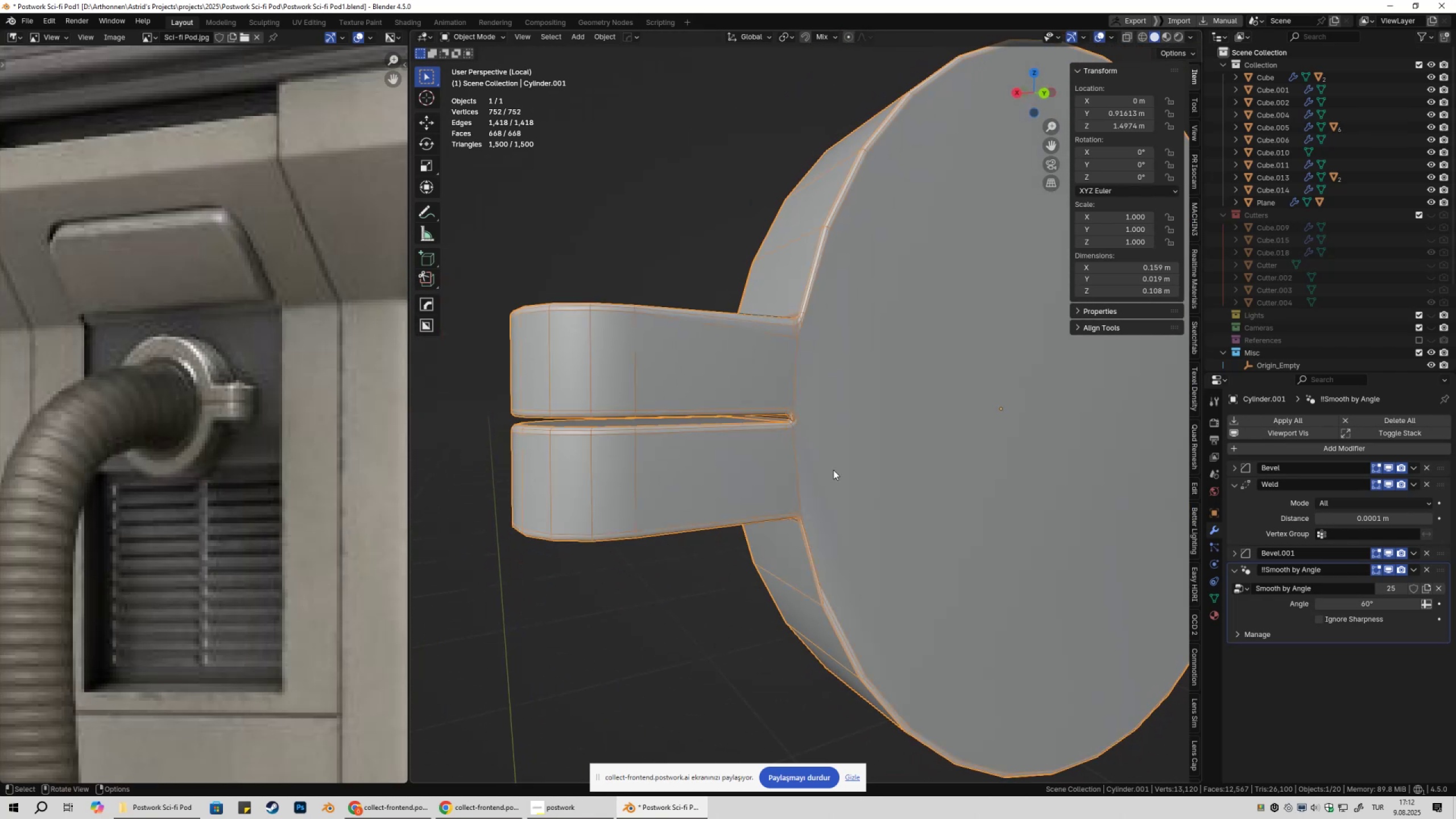 
key(Tab)
 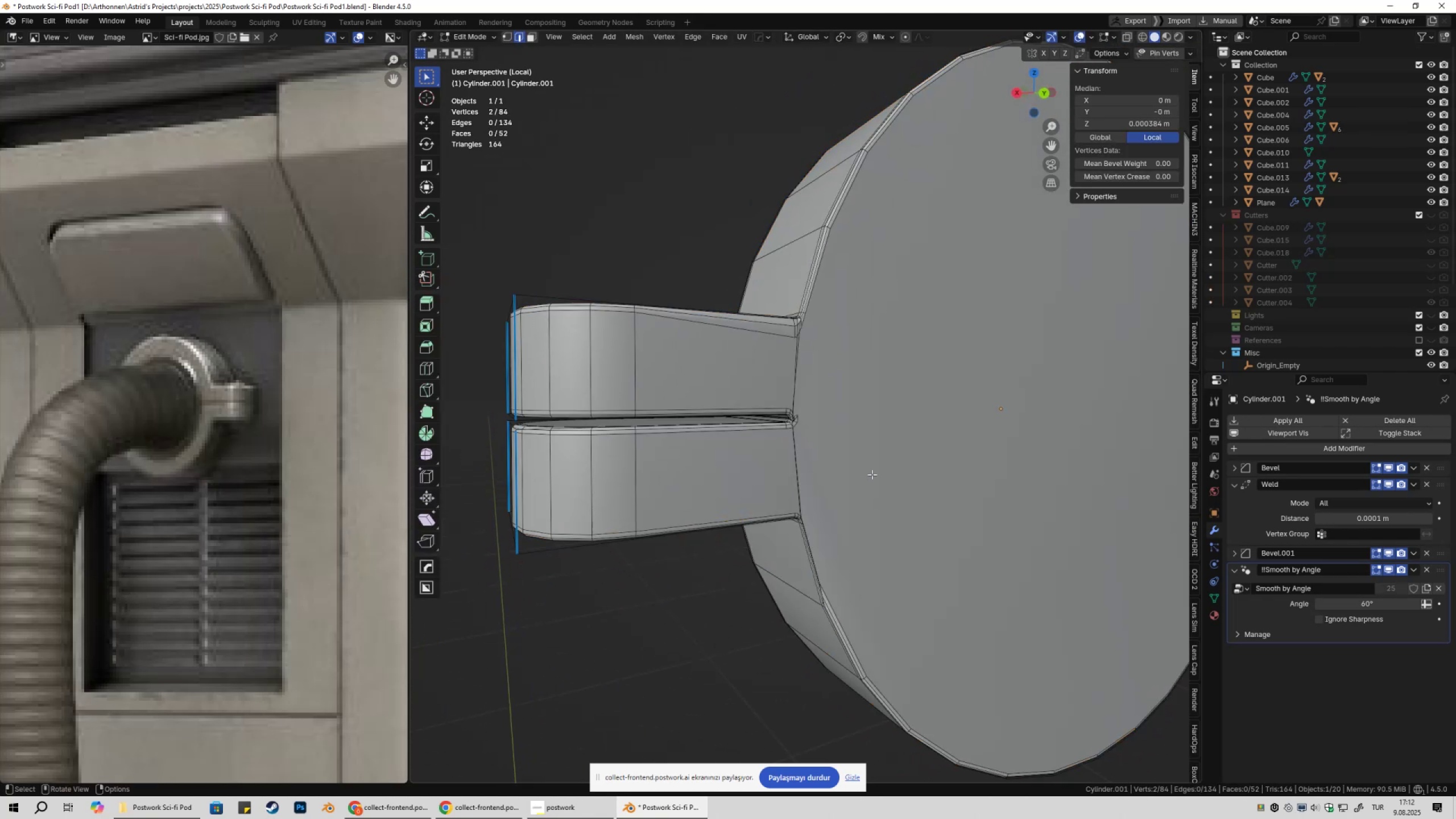 
scroll: coordinate [884, 466], scroll_direction: down, amount: 2.0
 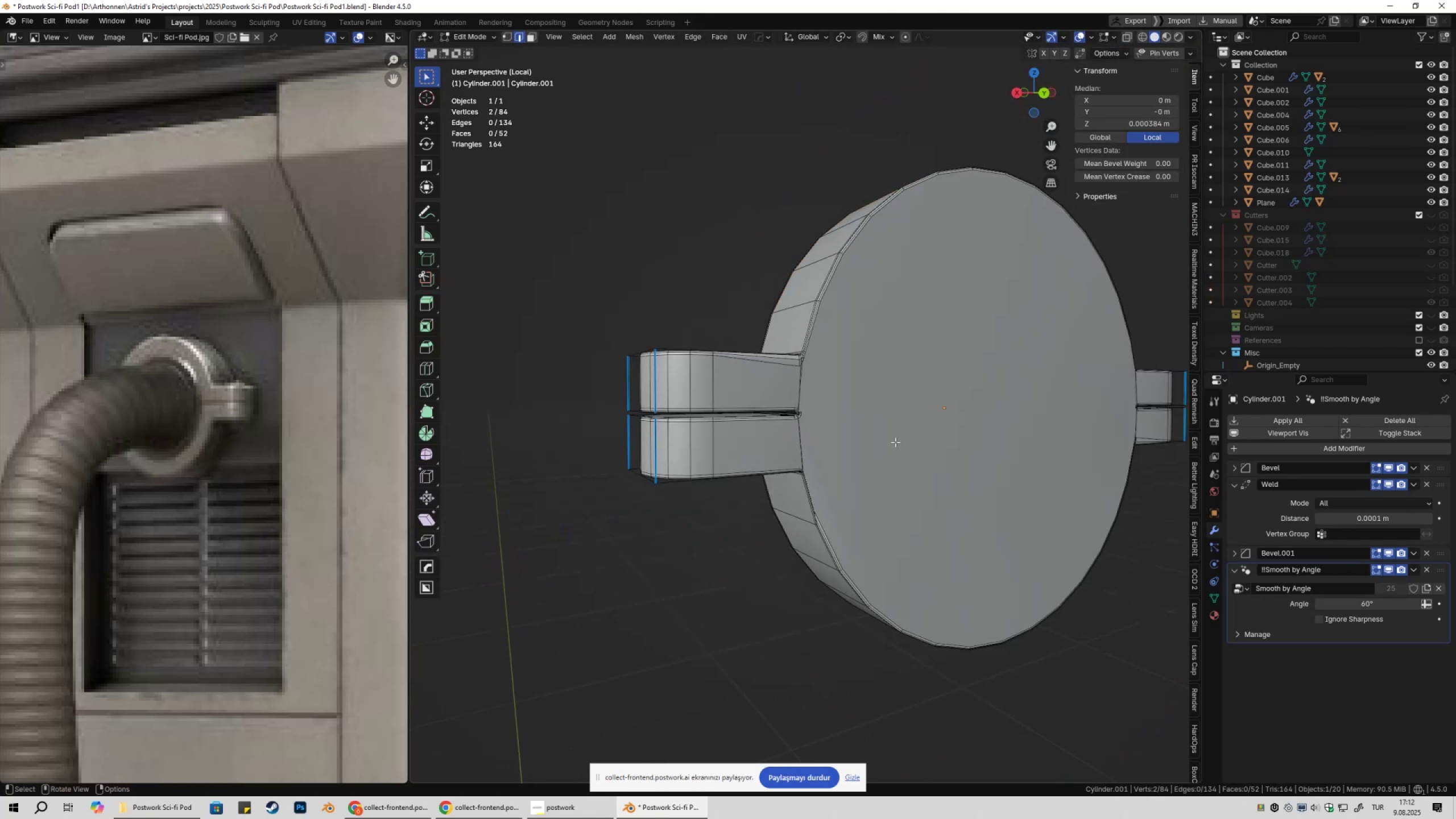 
key(3)
 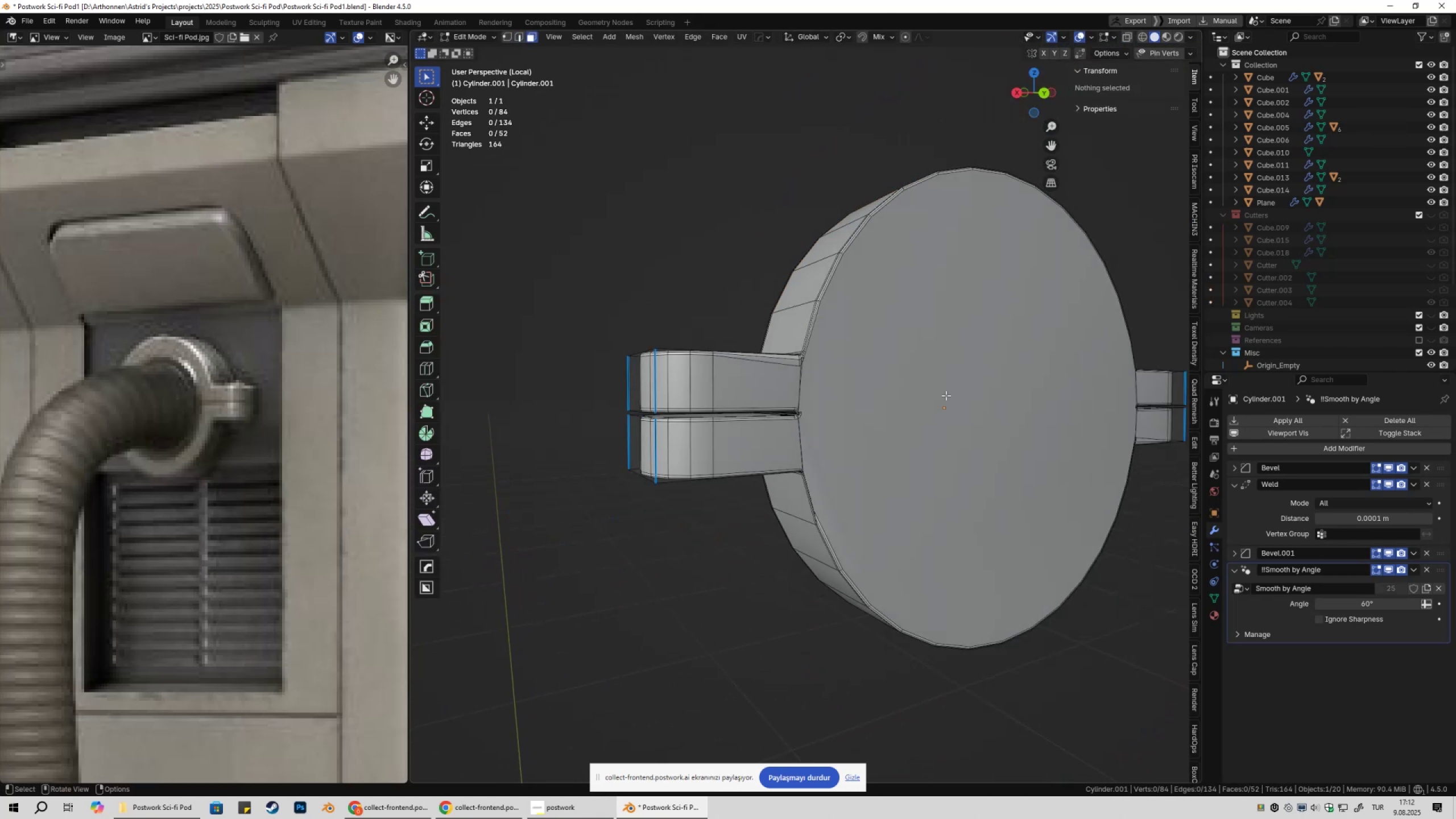 
left_click([946, 395])
 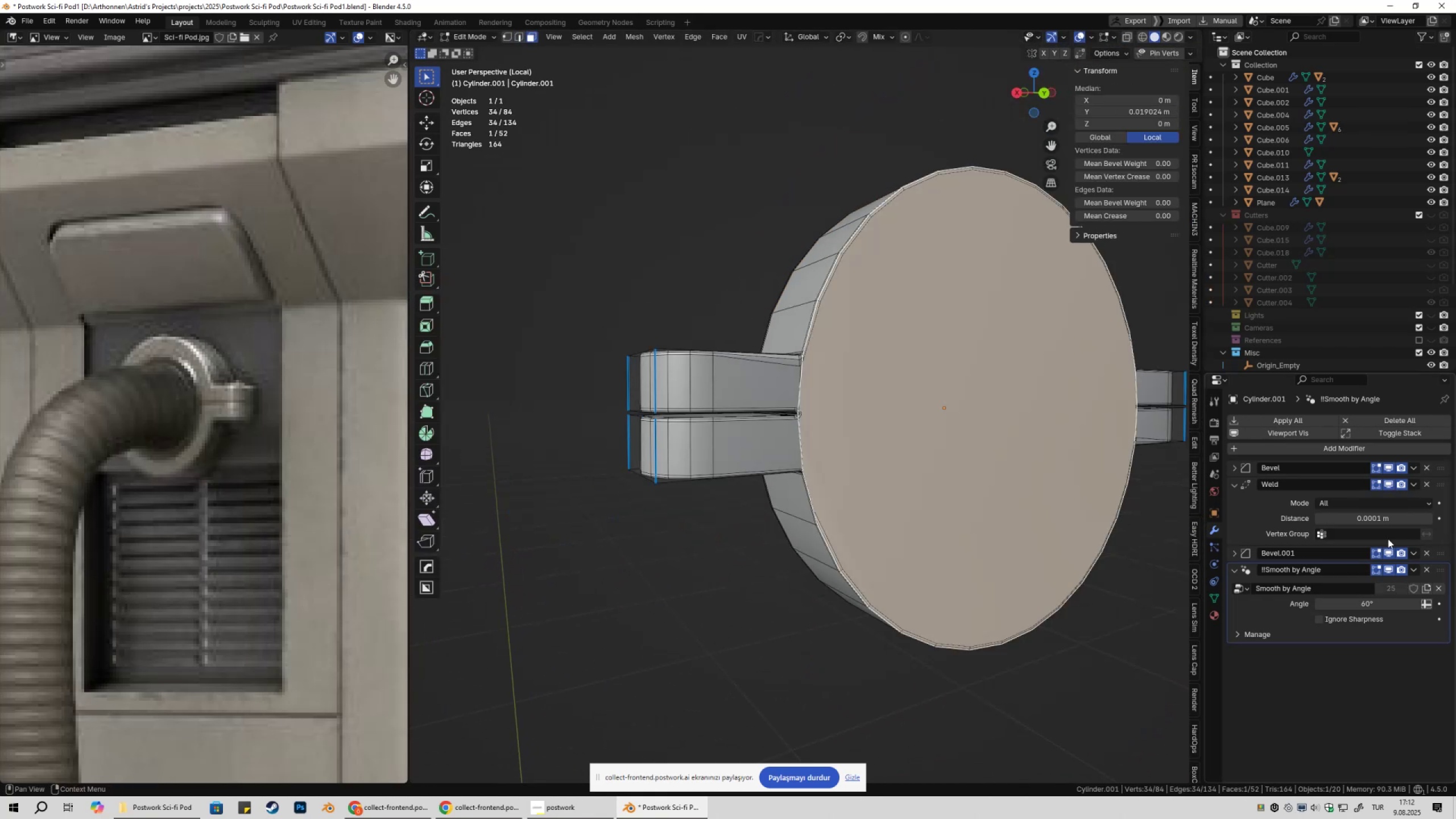 
left_click([1387, 552])
 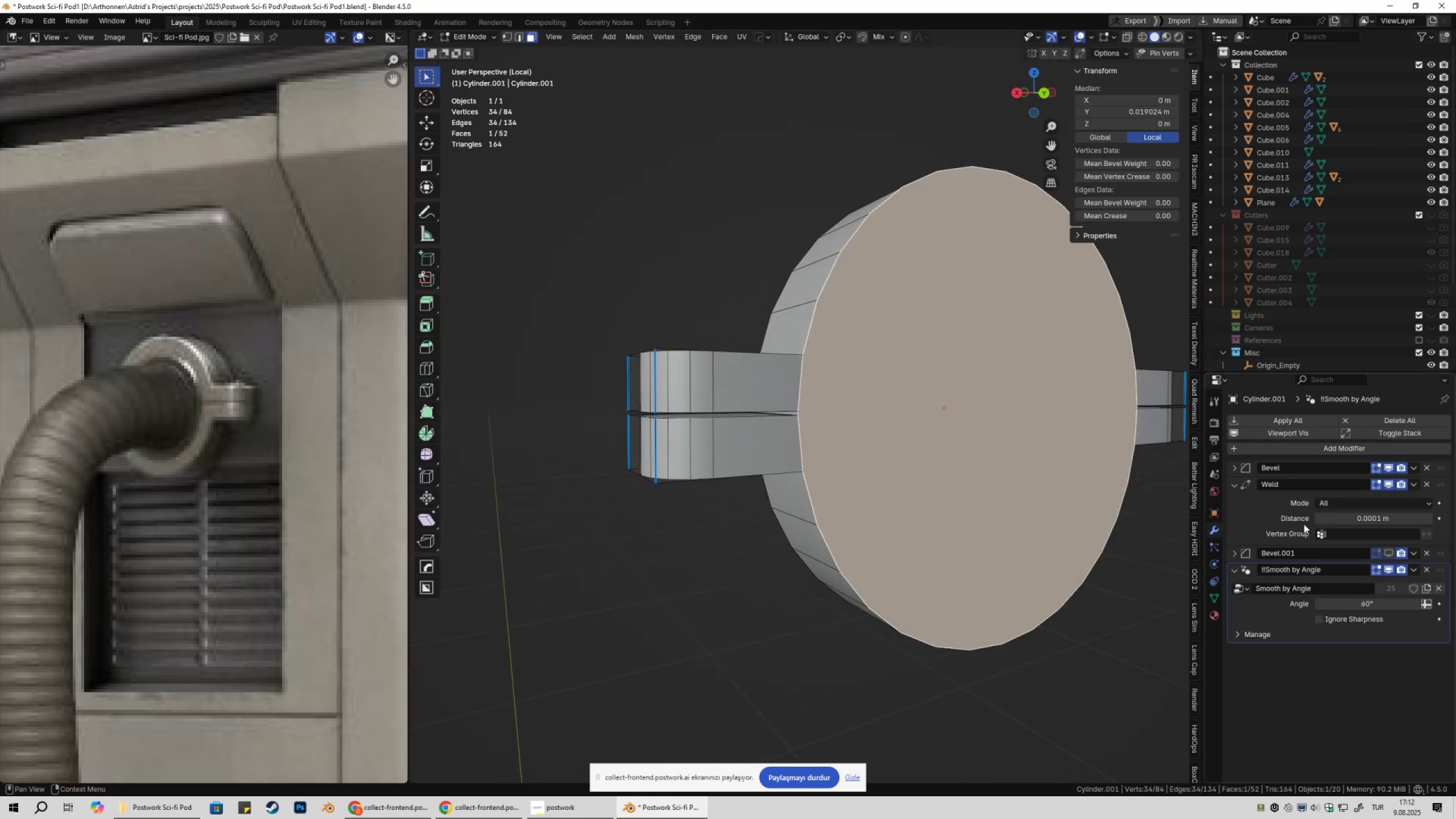 
key(Shift+ShiftLeft)
 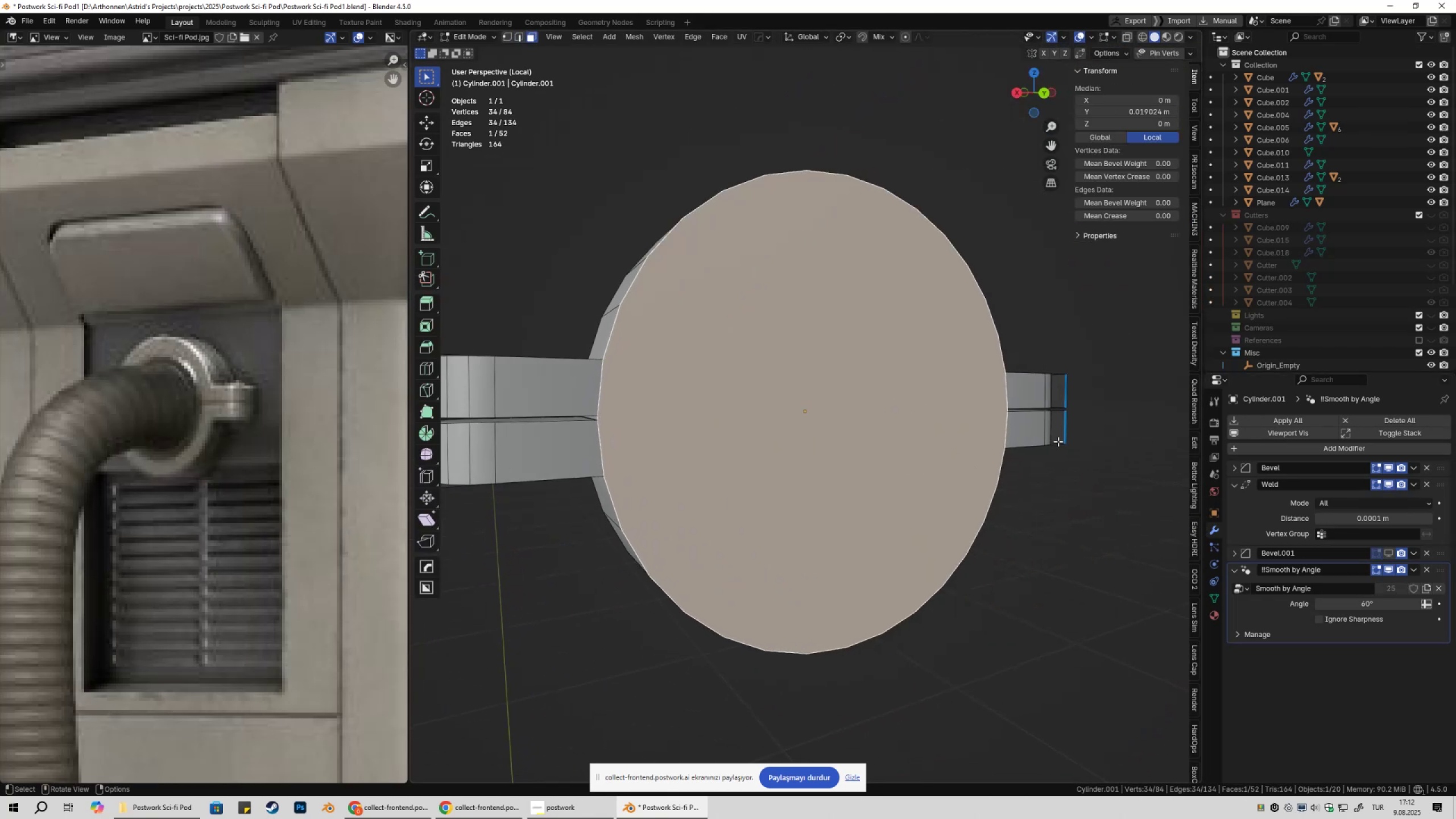 
key(I)
 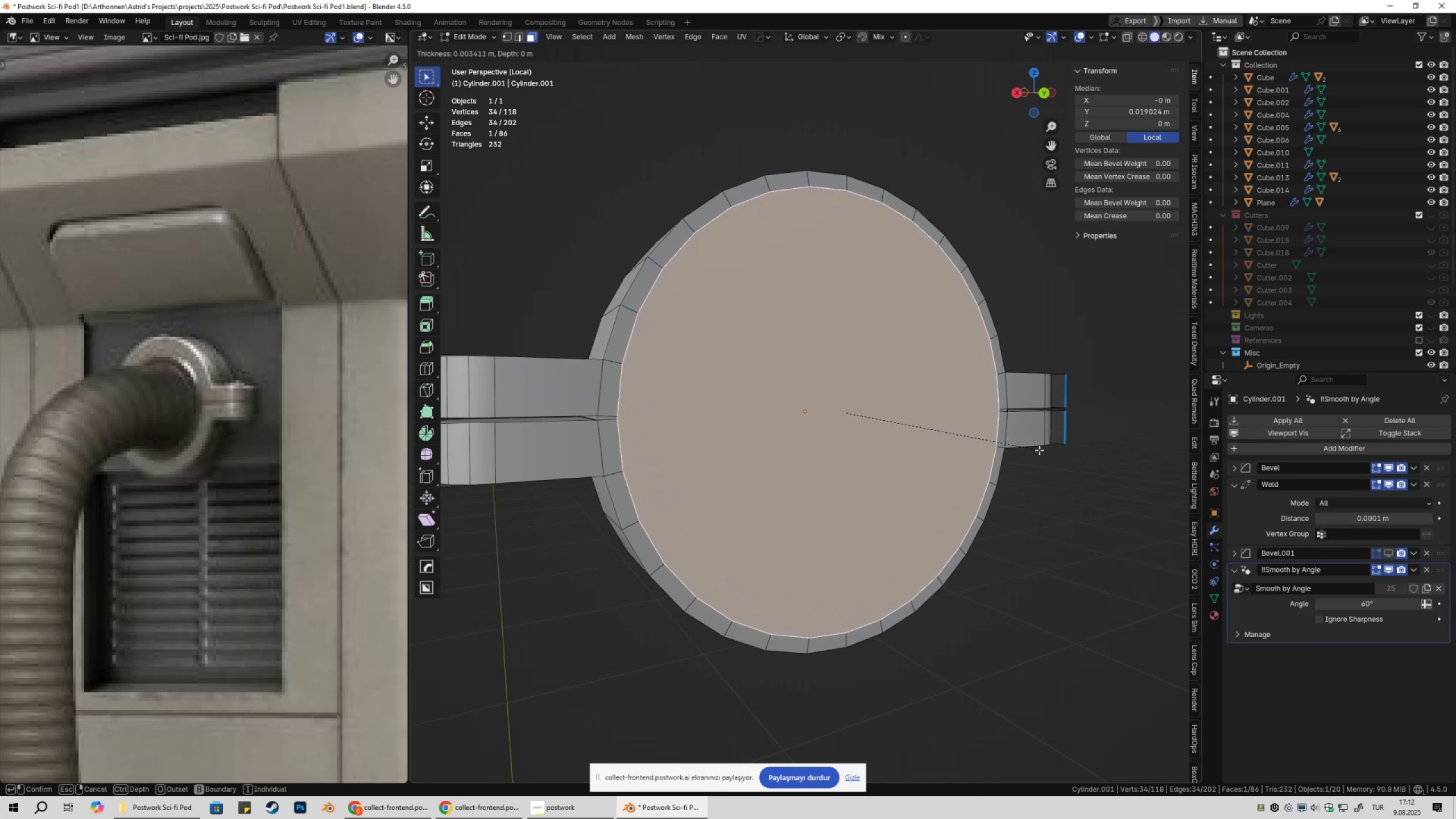 
wait(12.49)
 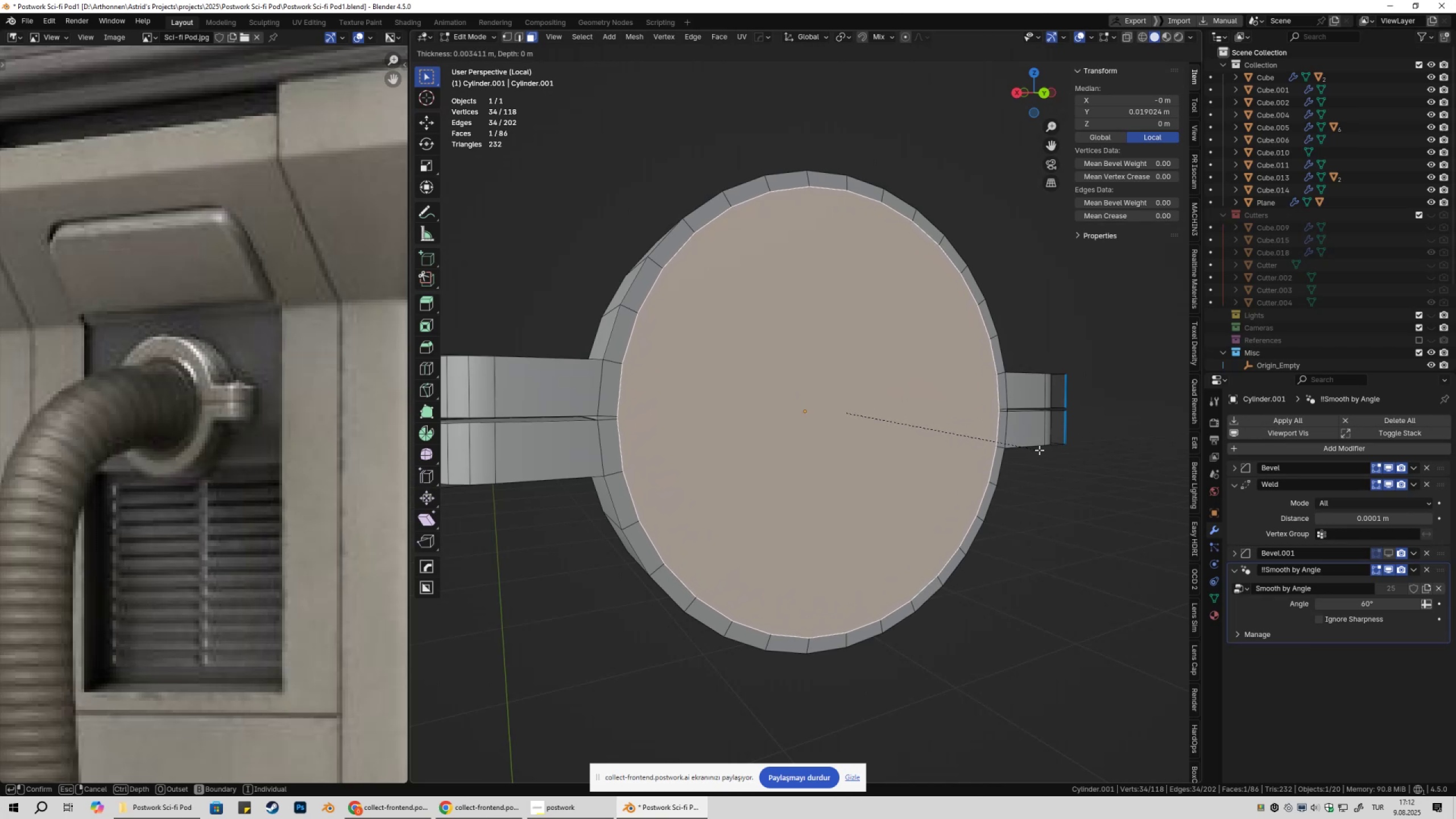 
key(Tab)
 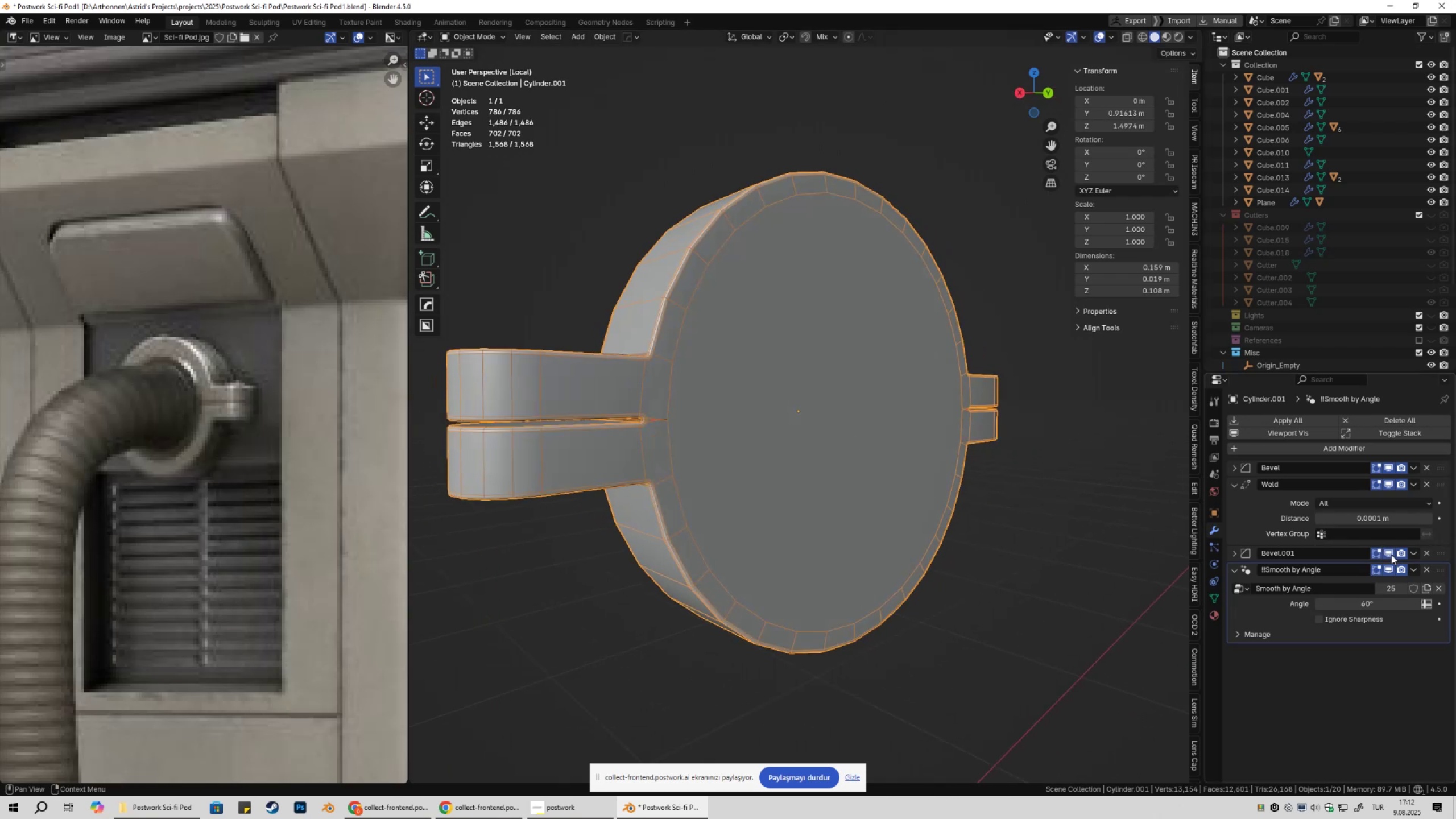 
 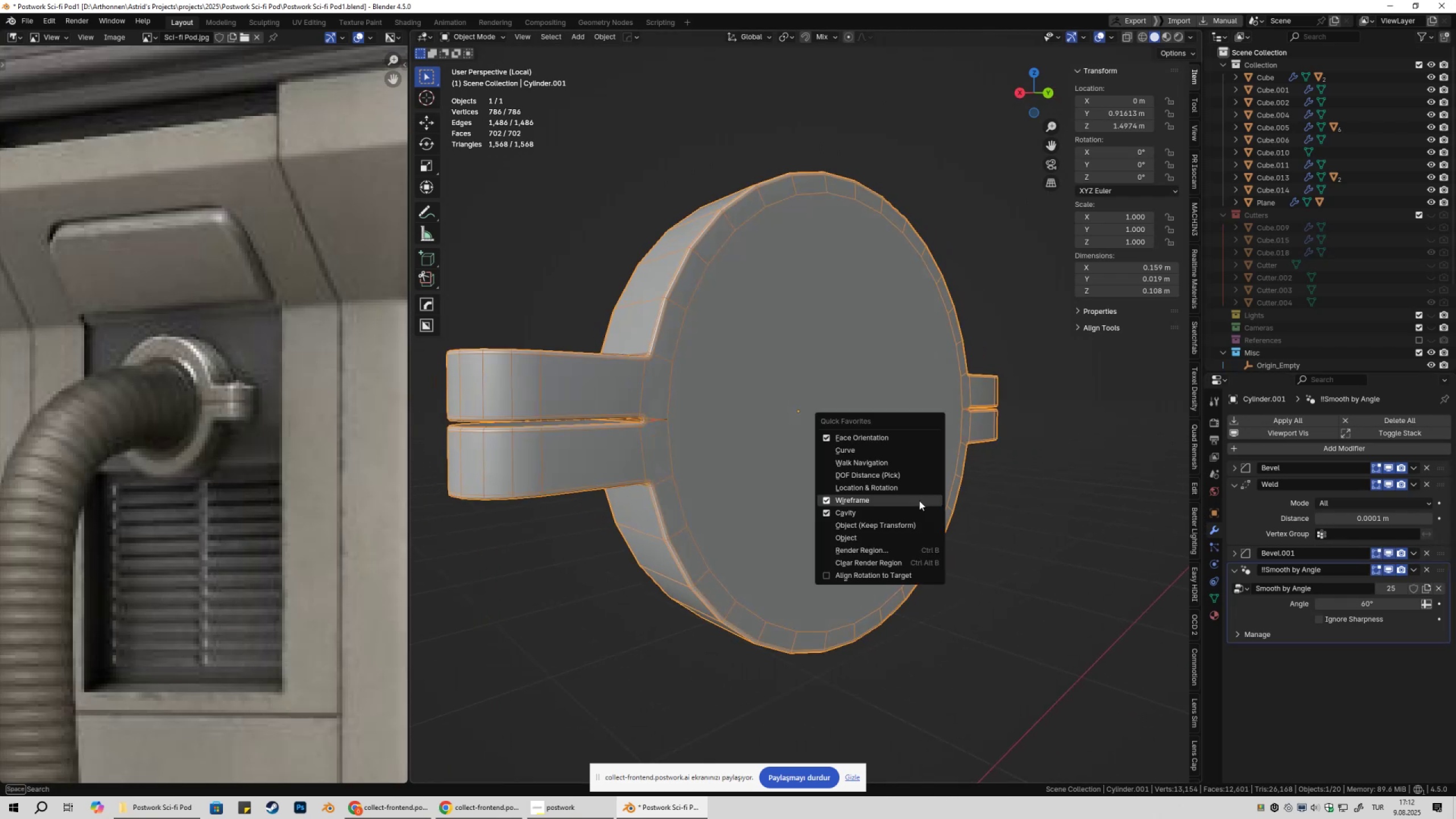 
left_click([919, 500])
 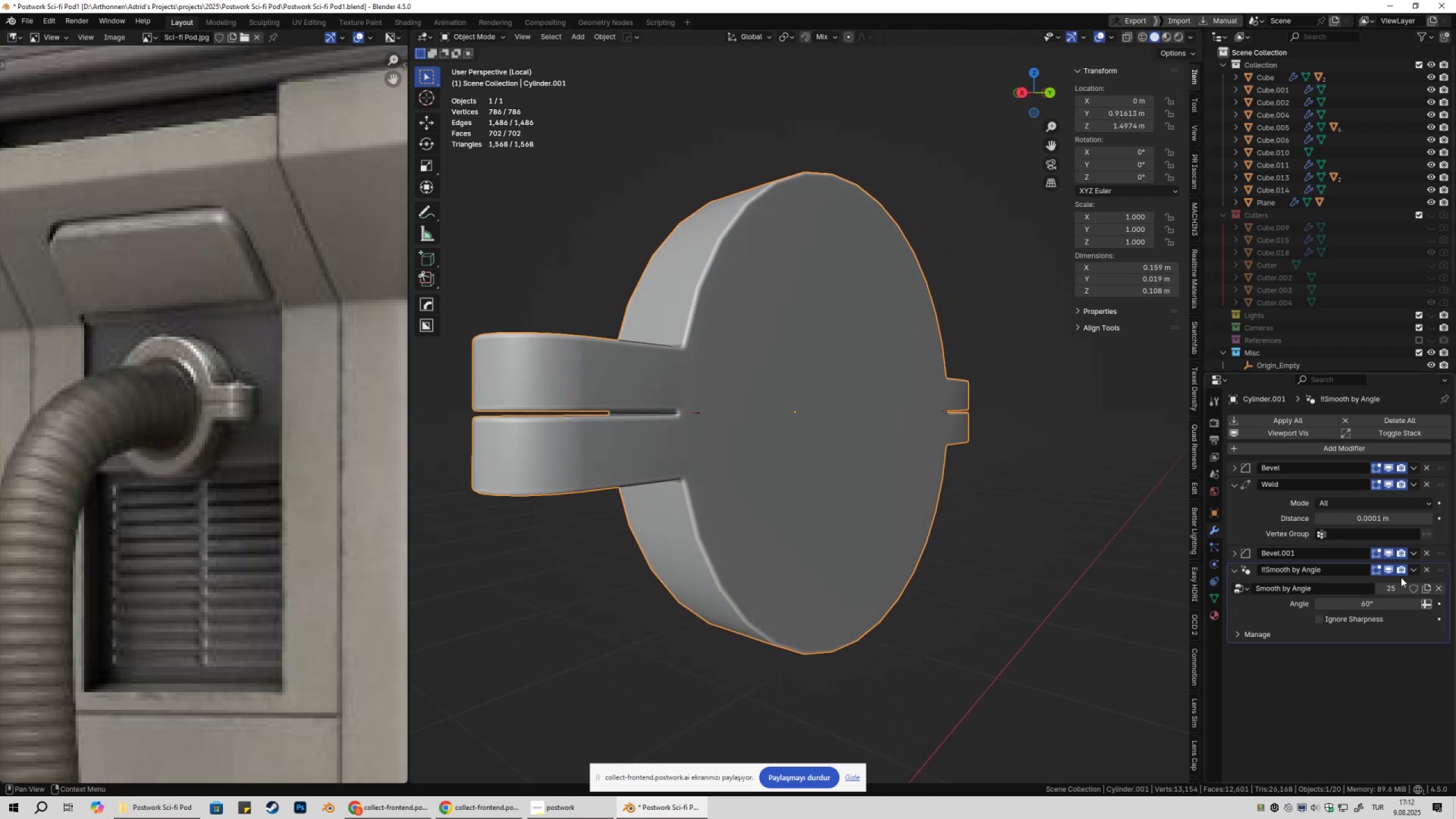 
left_click([1387, 553])
 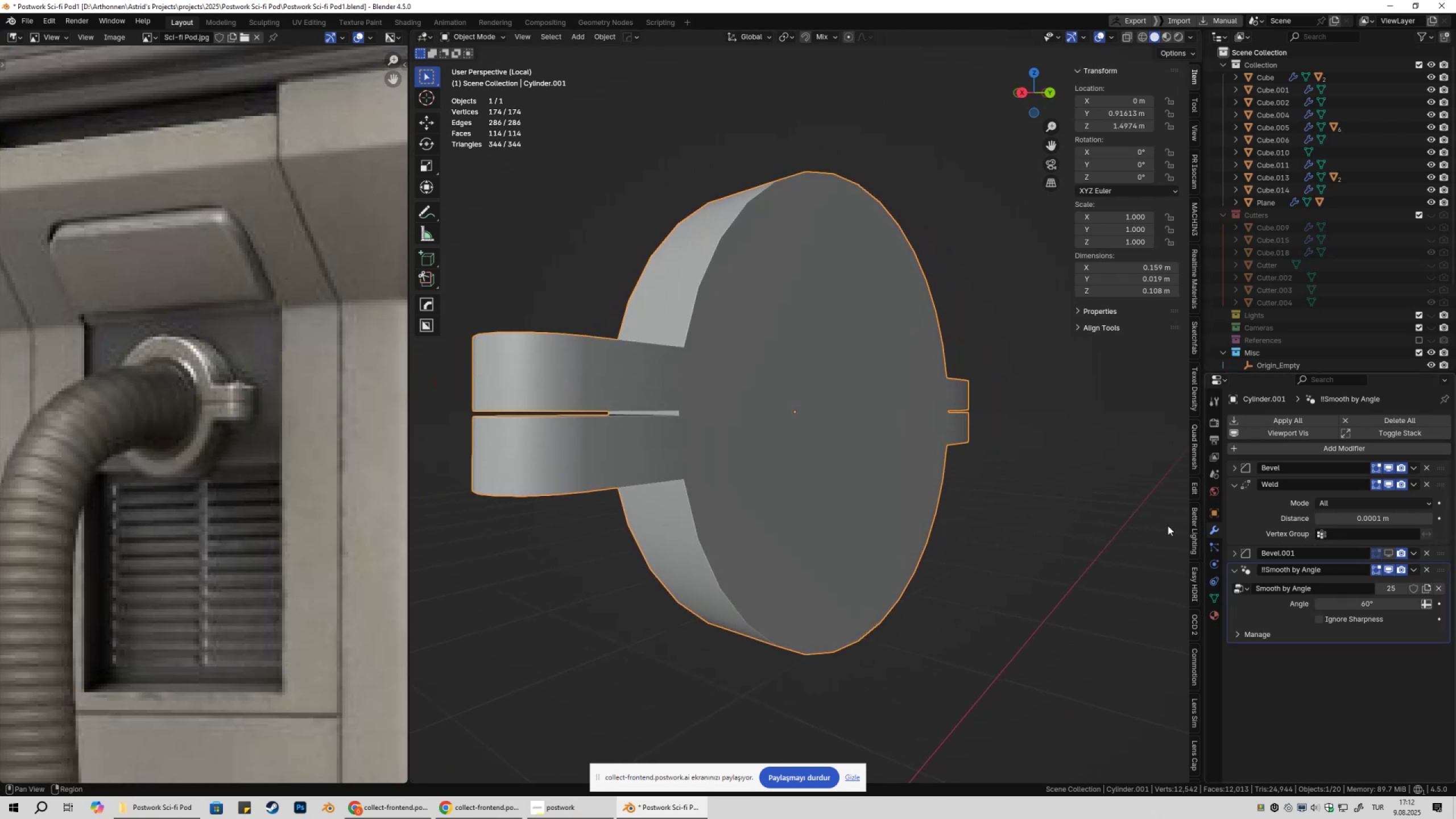 
key(Control+Z)
 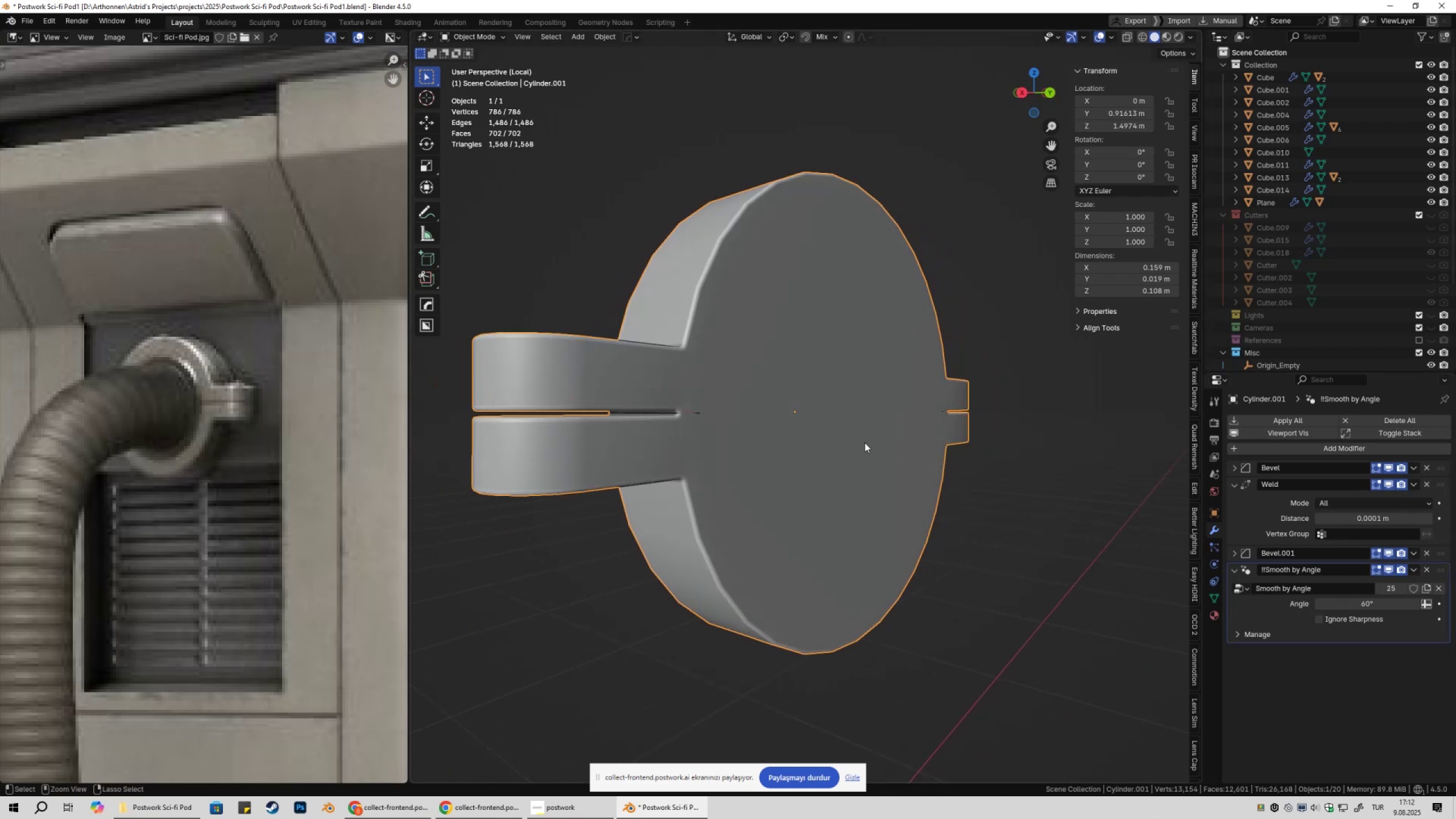 
key(Control+Z)
 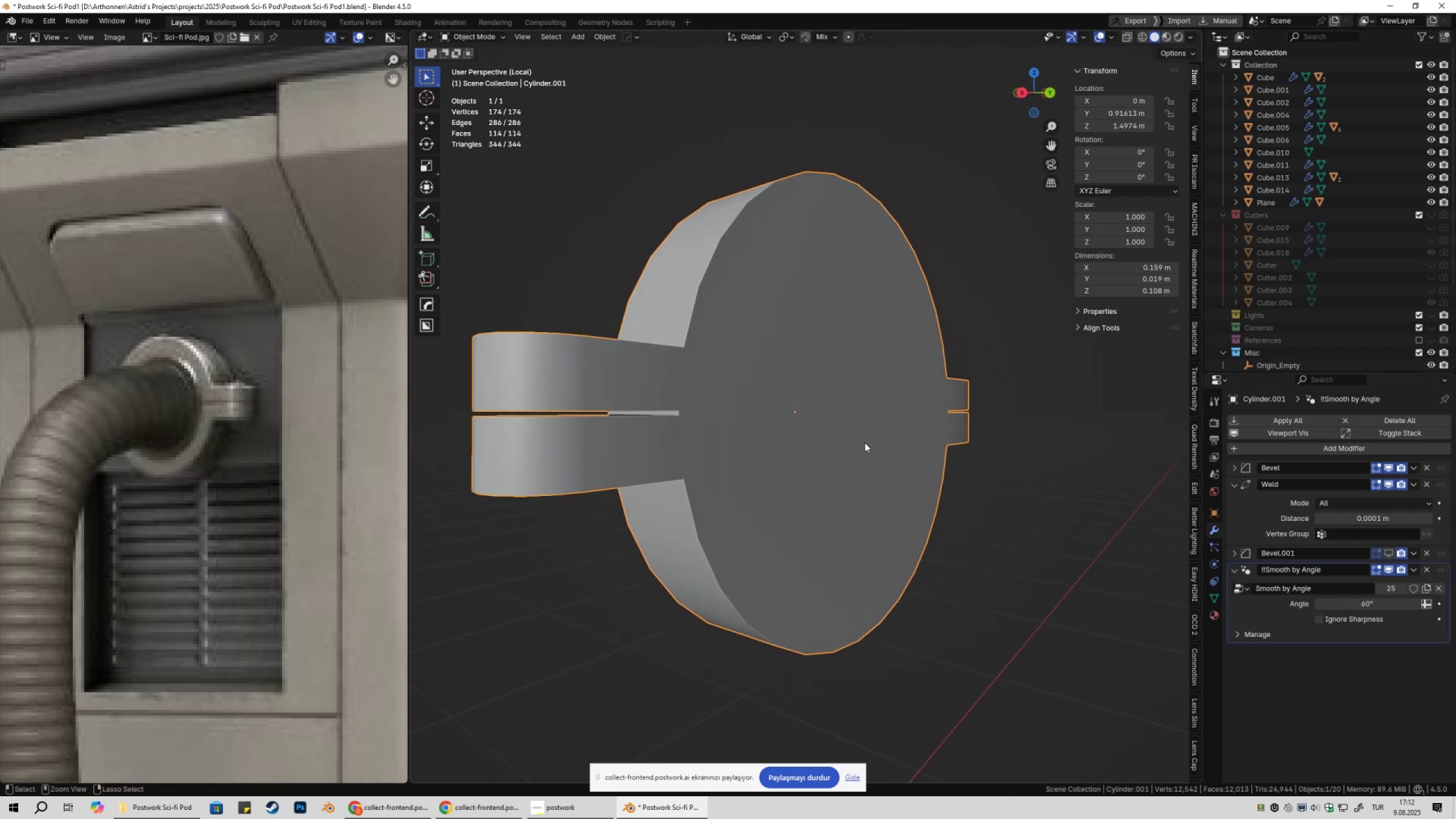 
key(Control+Z)
 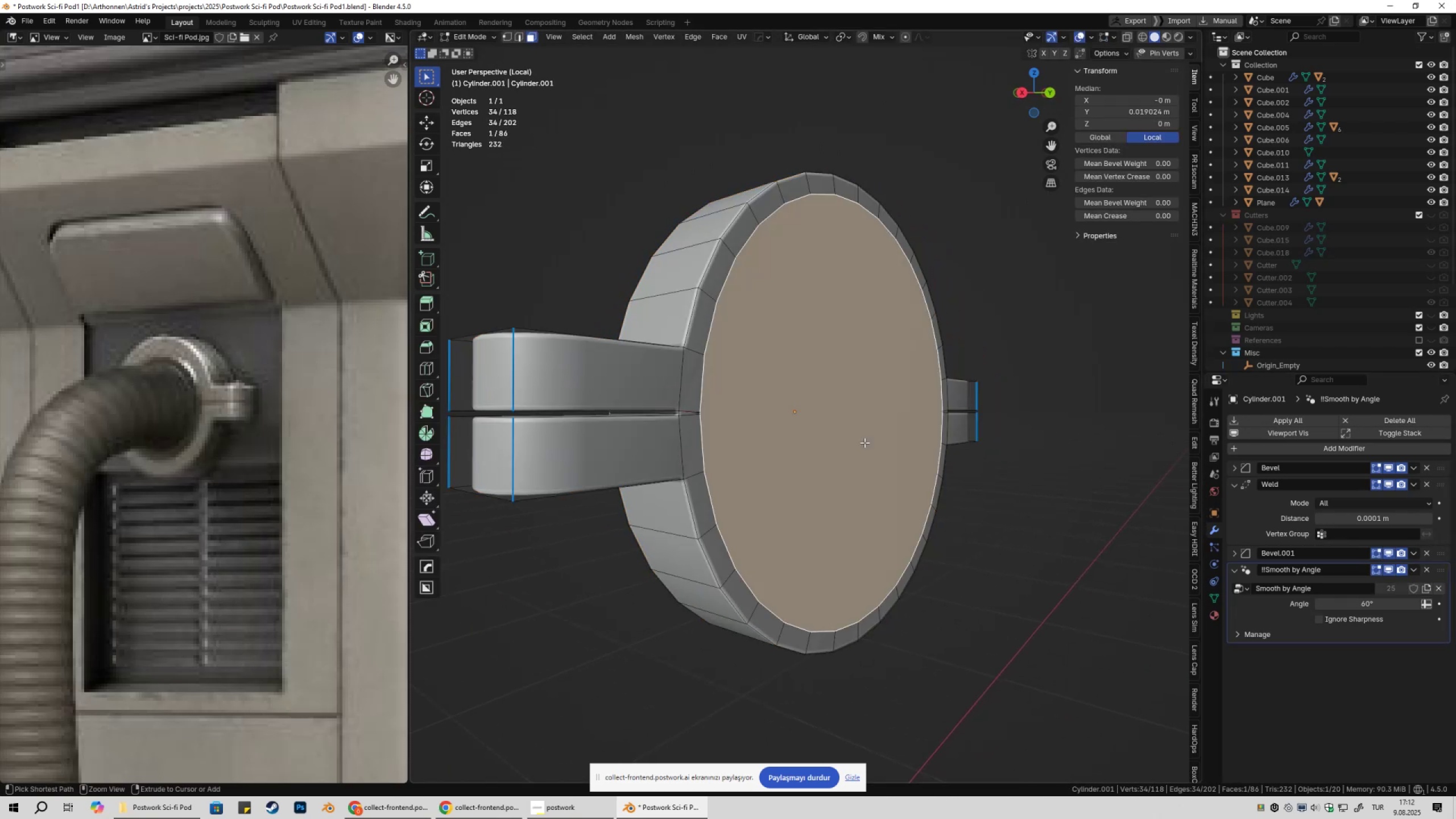 
key(Control+Z)
 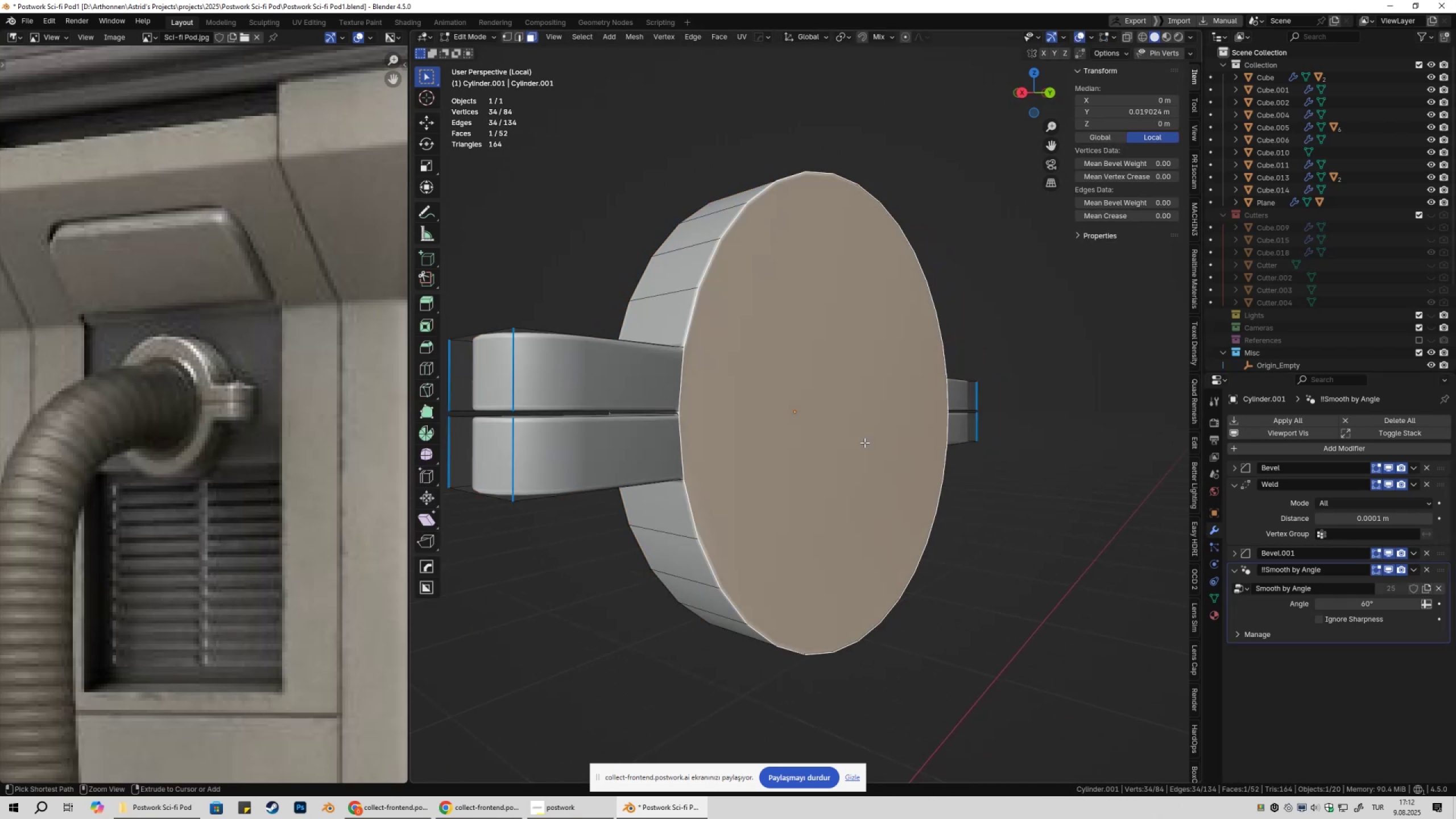 
key(Control+Z)
 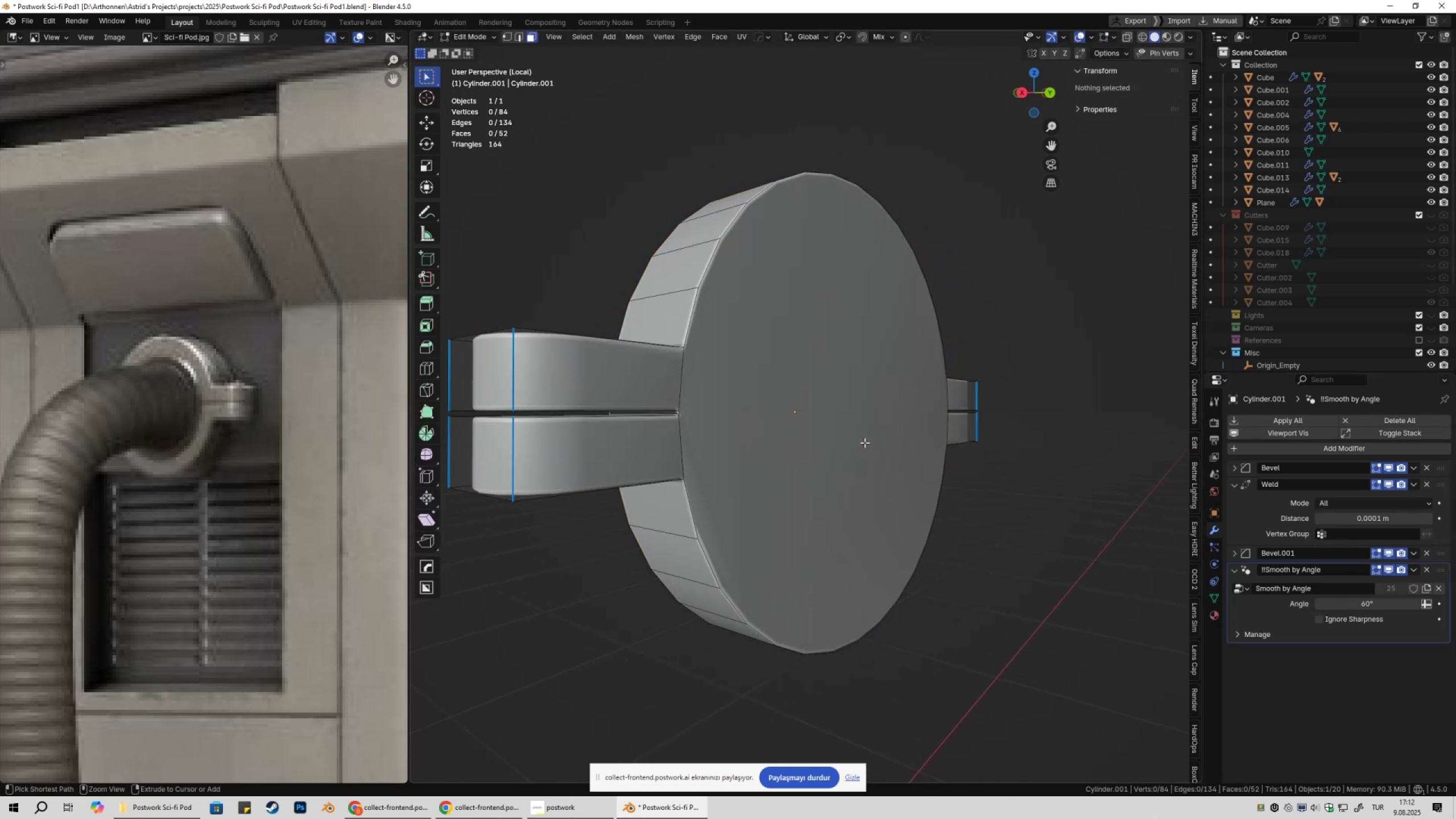 
key(Control+Z)
 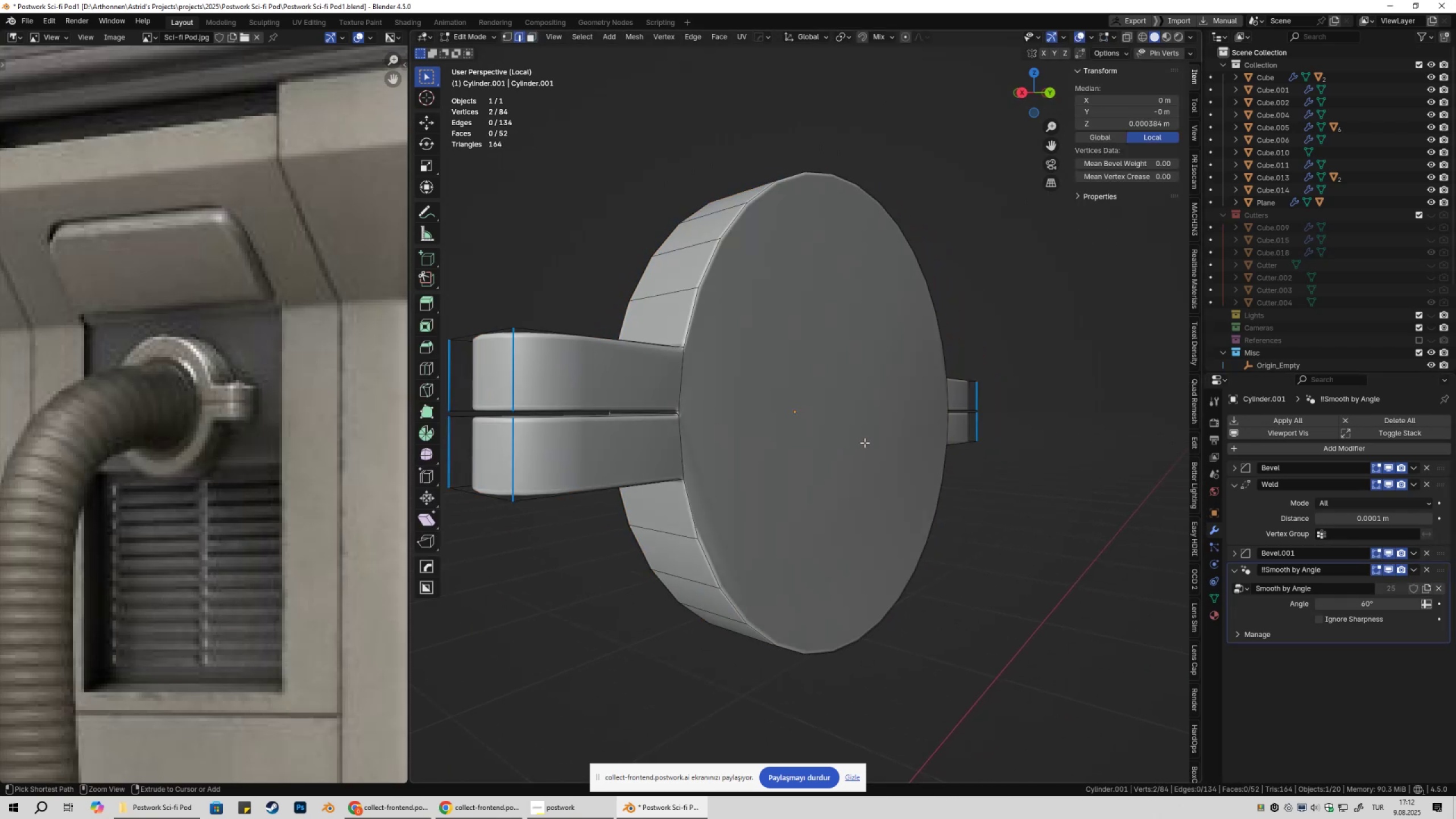 
key(Control+Z)
 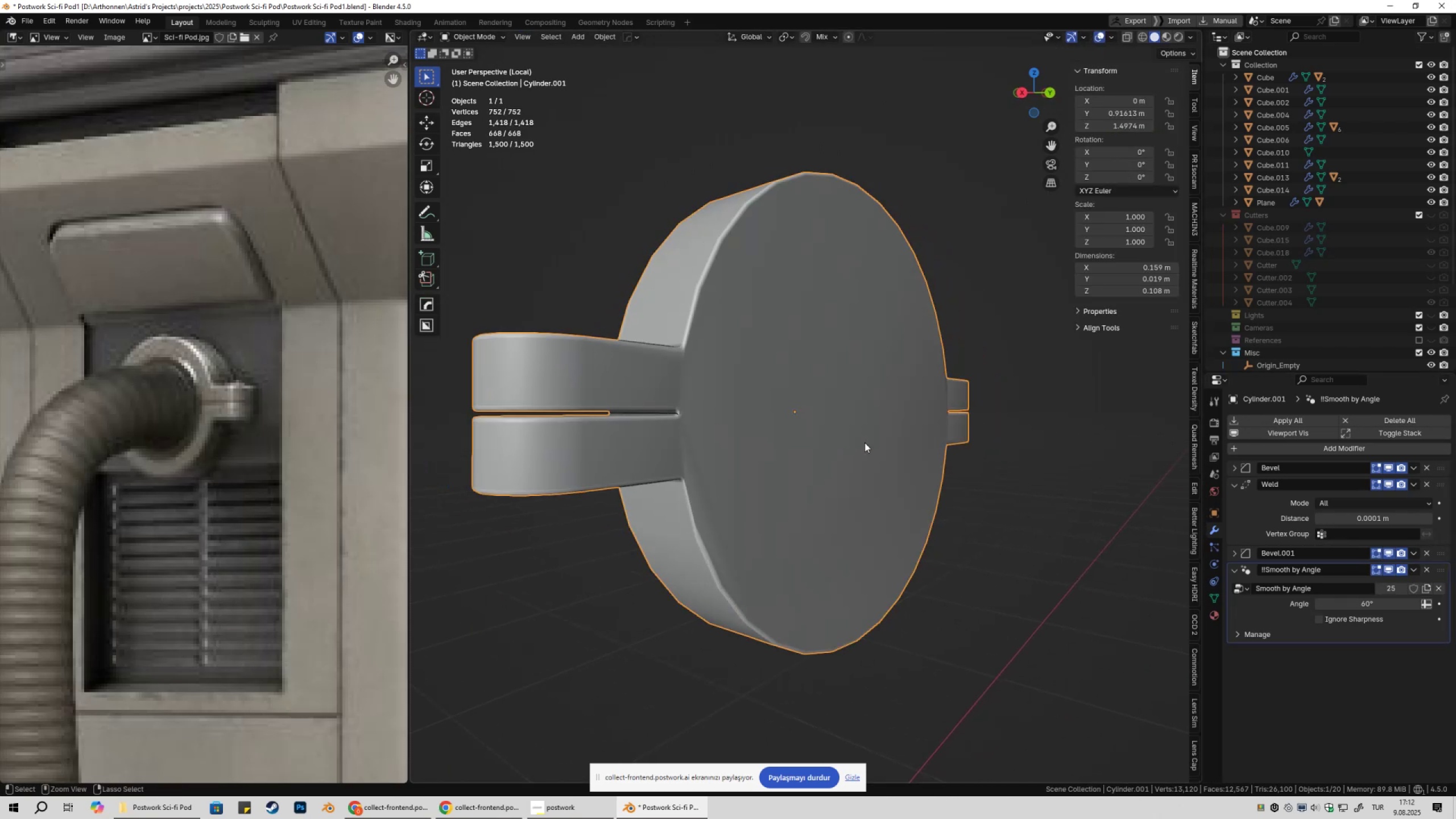 
key(Control+Z)
 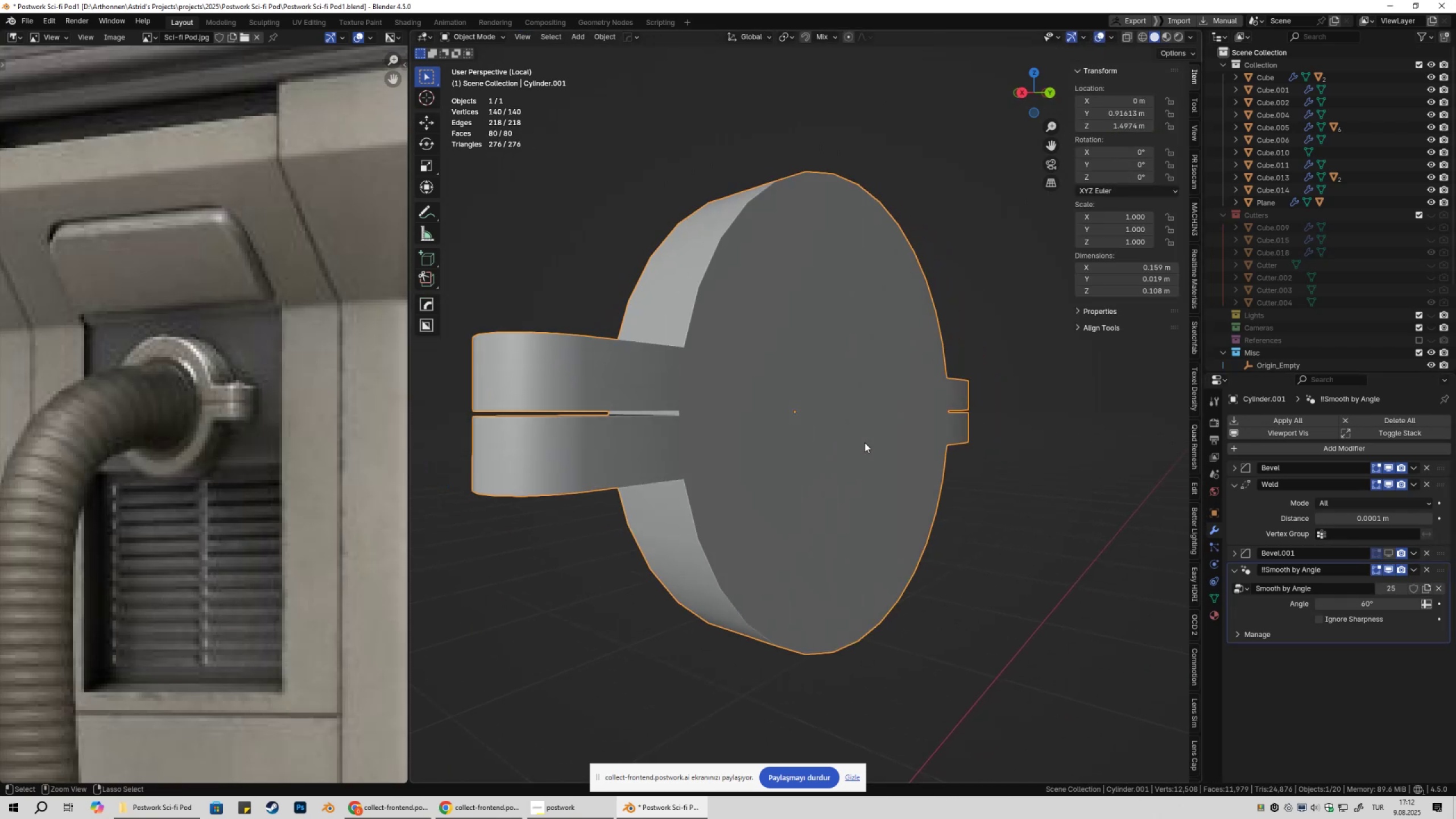 
key(Control+Z)
 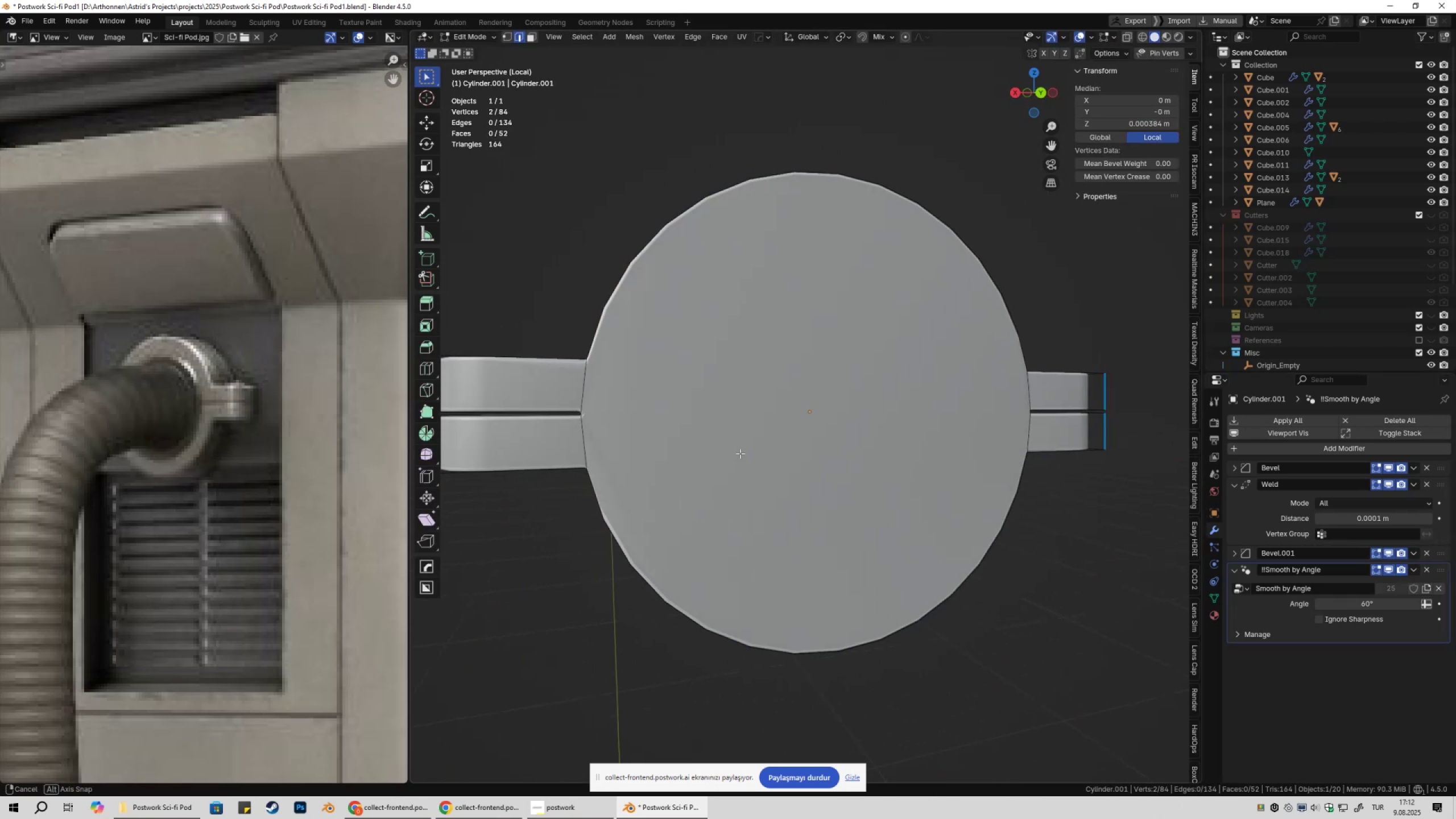 
hold_key(key=ShiftLeft, duration=0.45)
 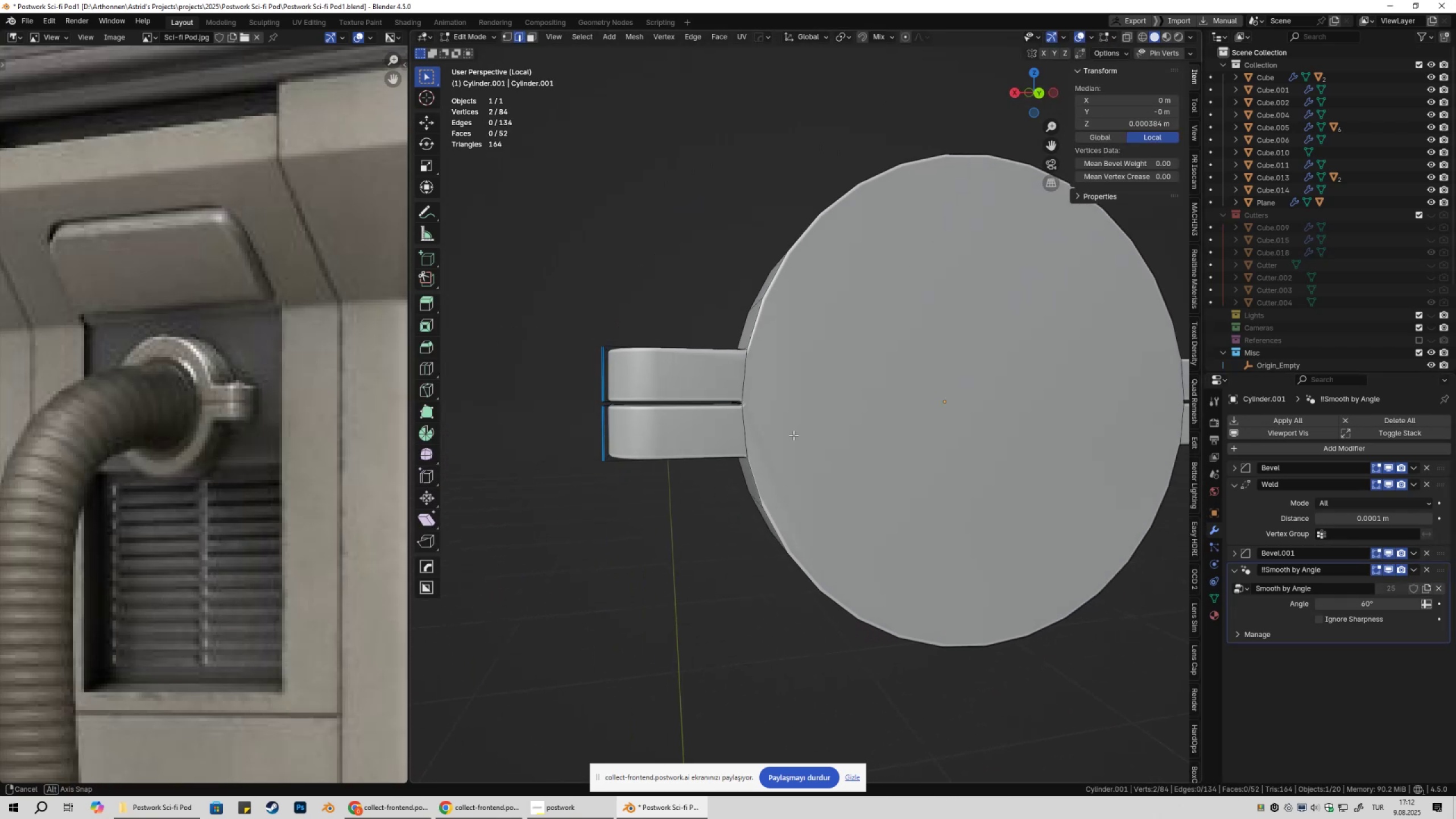 
key(Control+Z)
 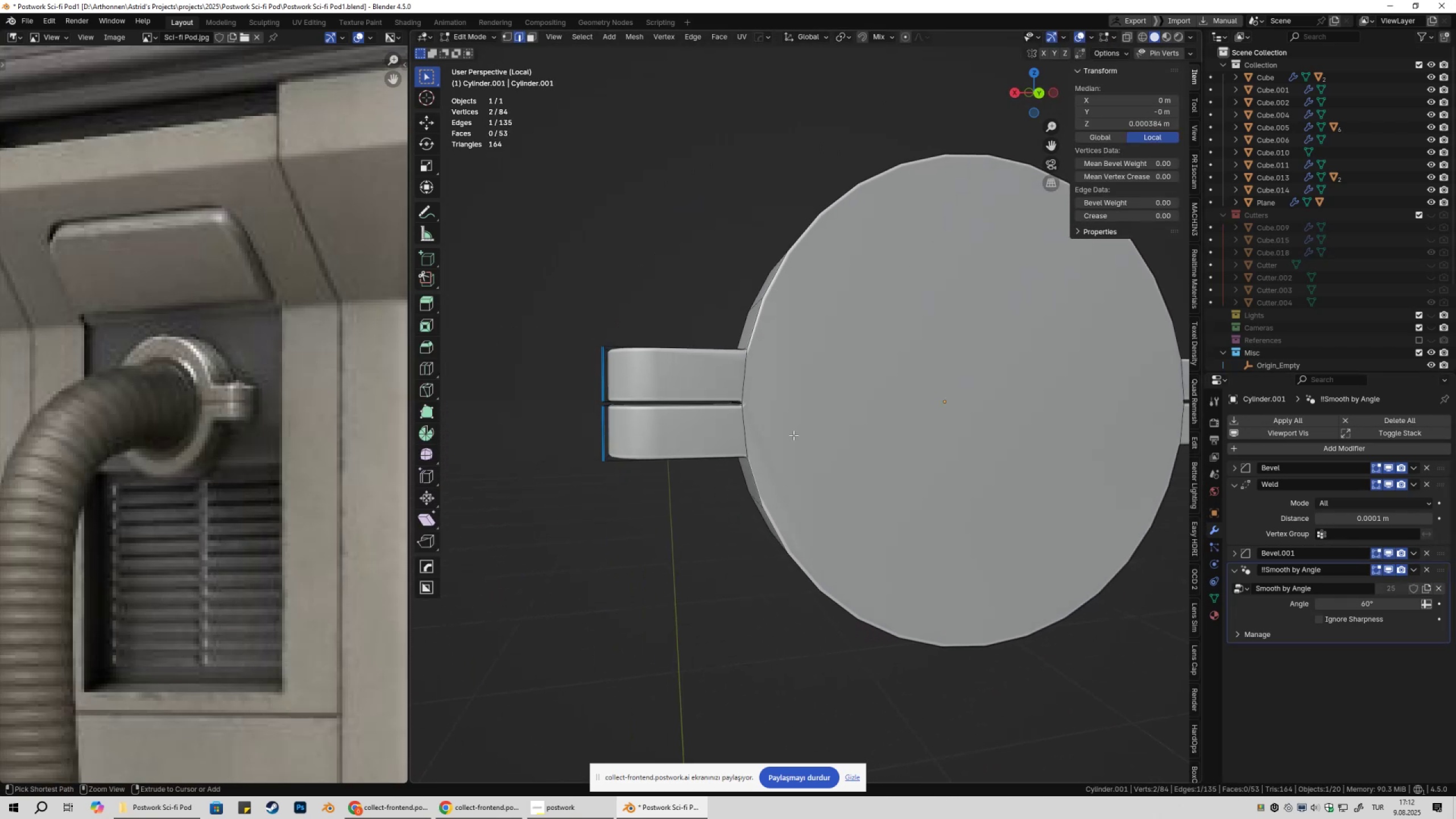 
hold_key(key=Z, duration=1.53)
 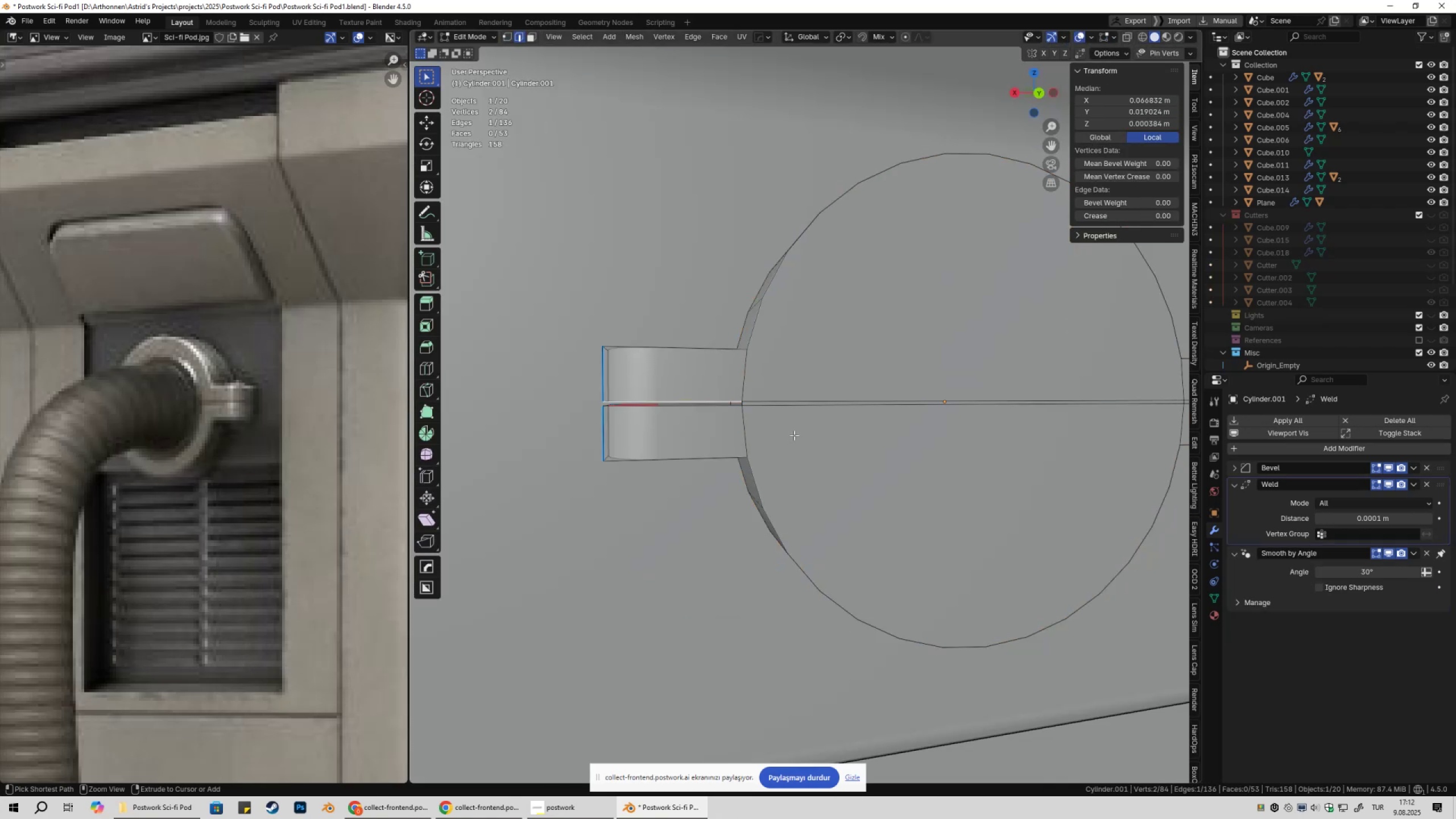 
hold_key(key=Z, duration=0.44)
 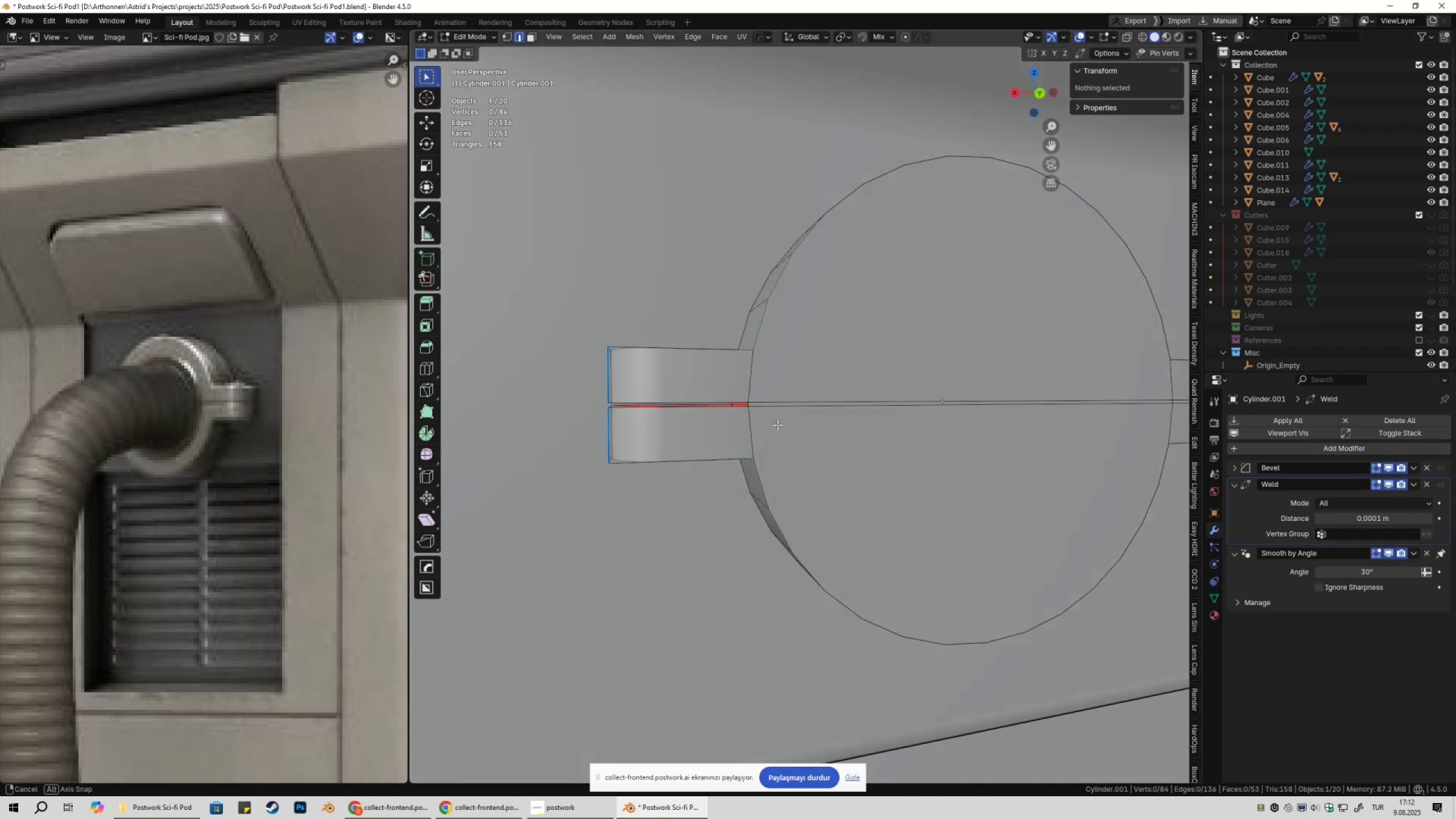 
key(Control+Z)
 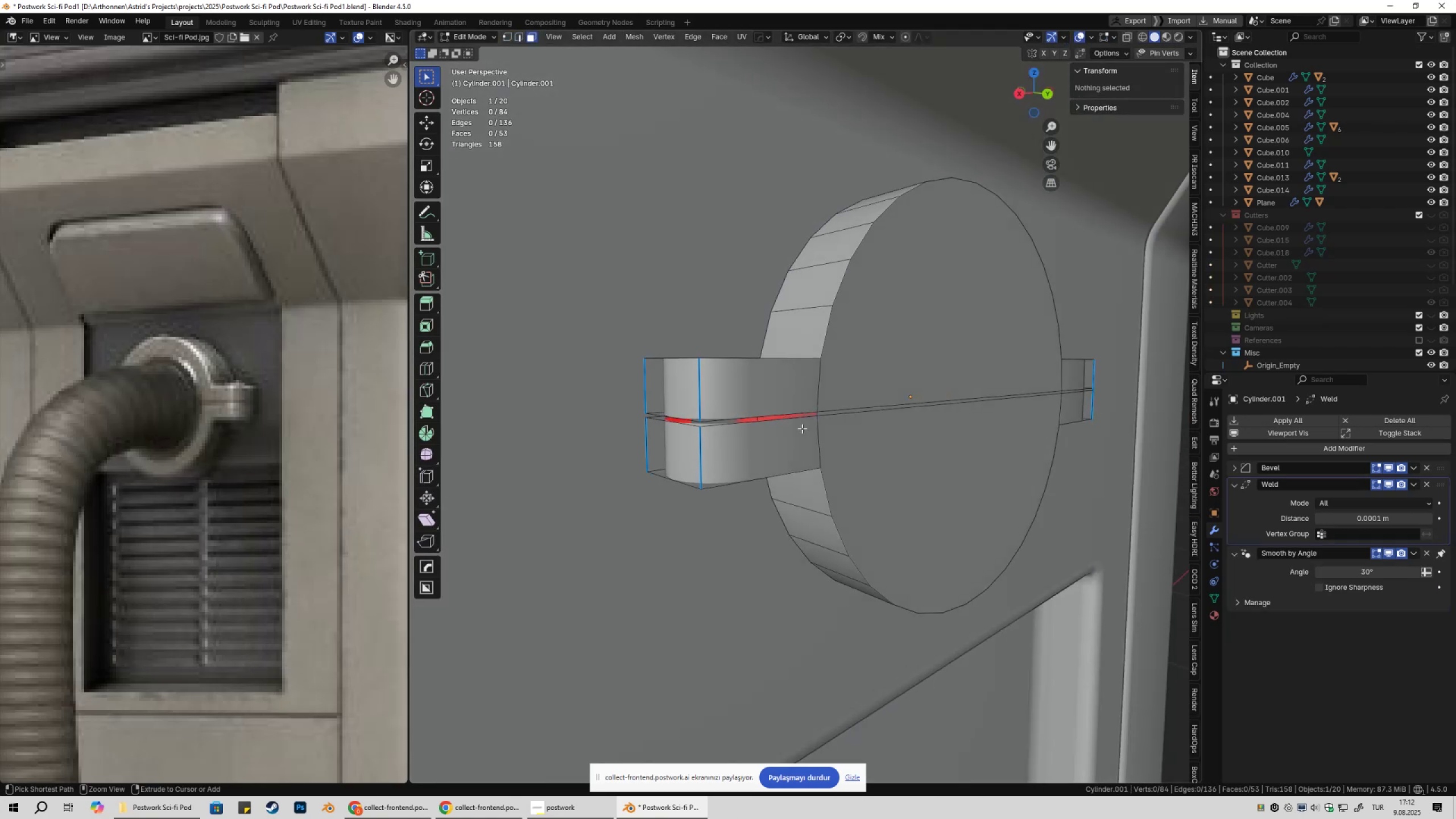 
key(Control+Z)
 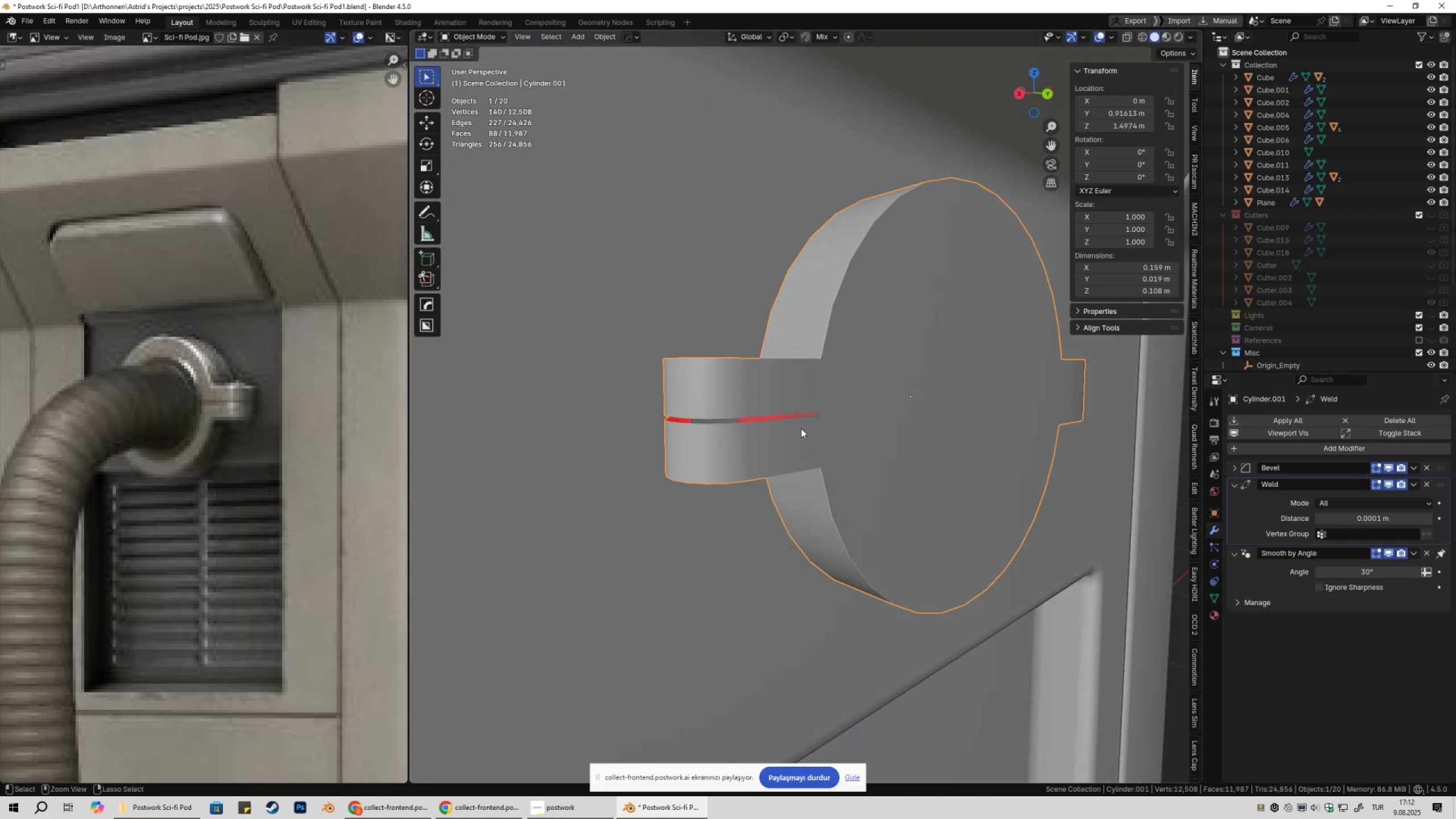 
hold_key(key=Z, duration=0.97)
 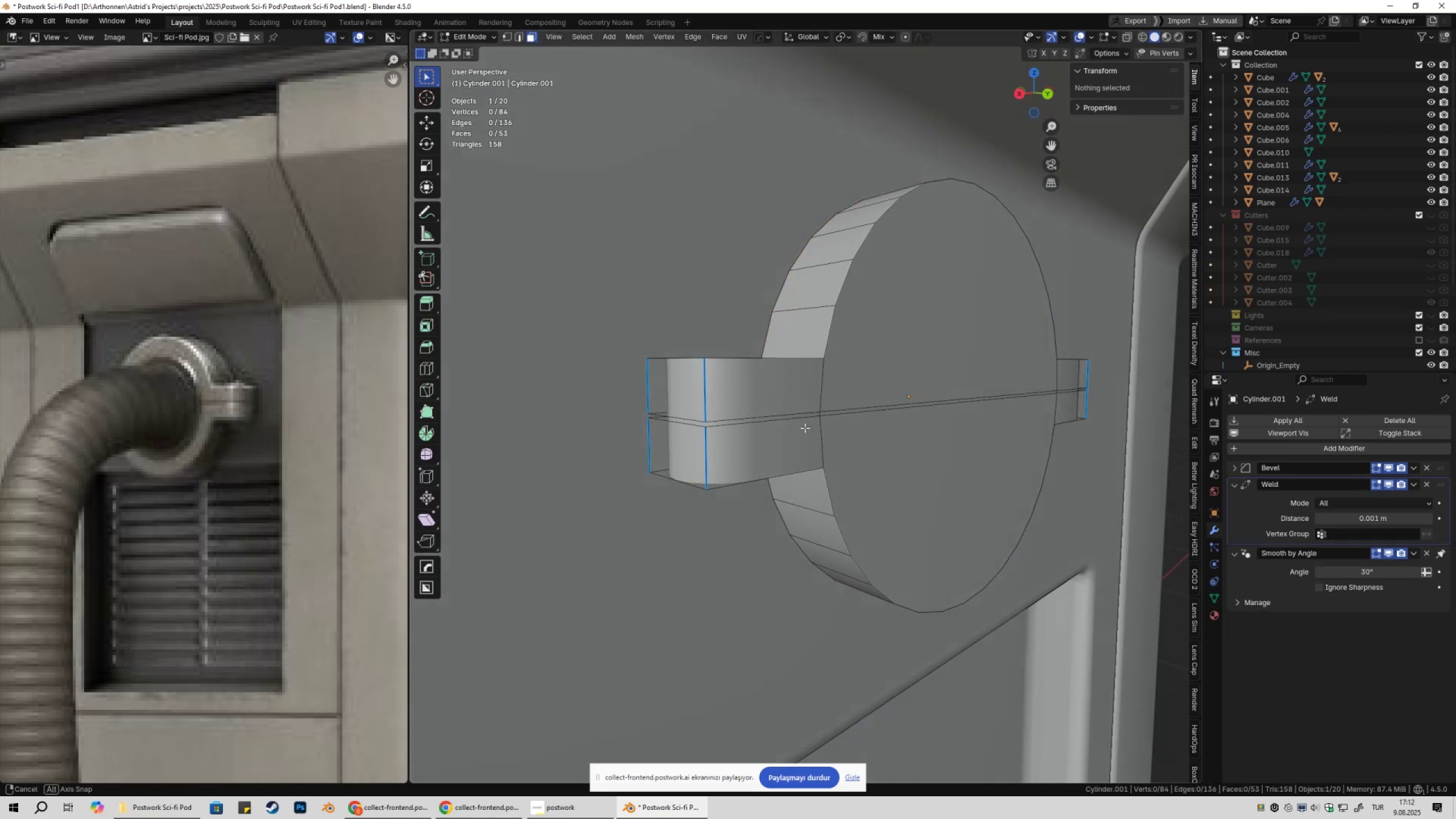 
key(2)
 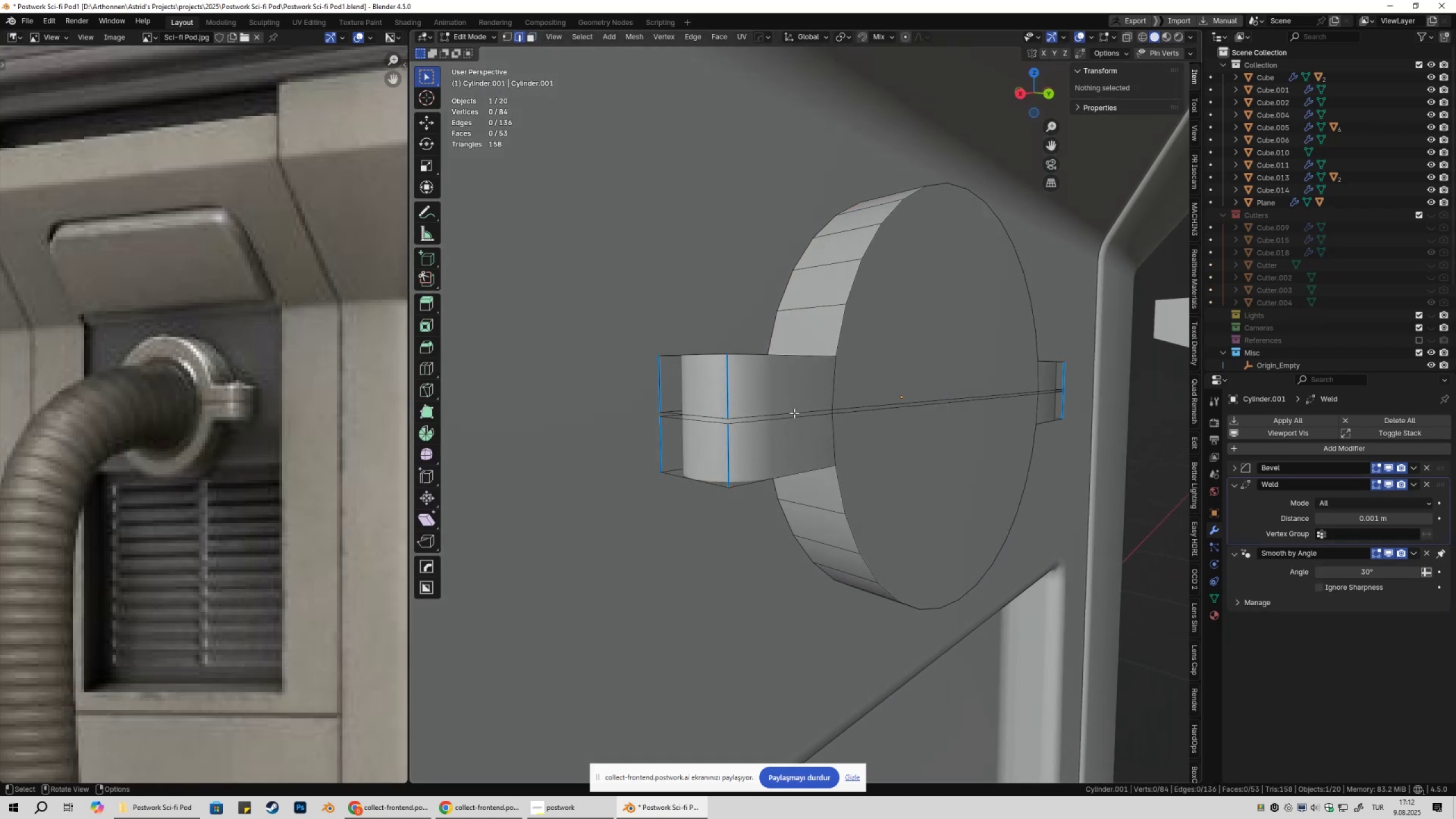 
hold_key(key=AltLeft, duration=0.83)
left_click([790, 408])
 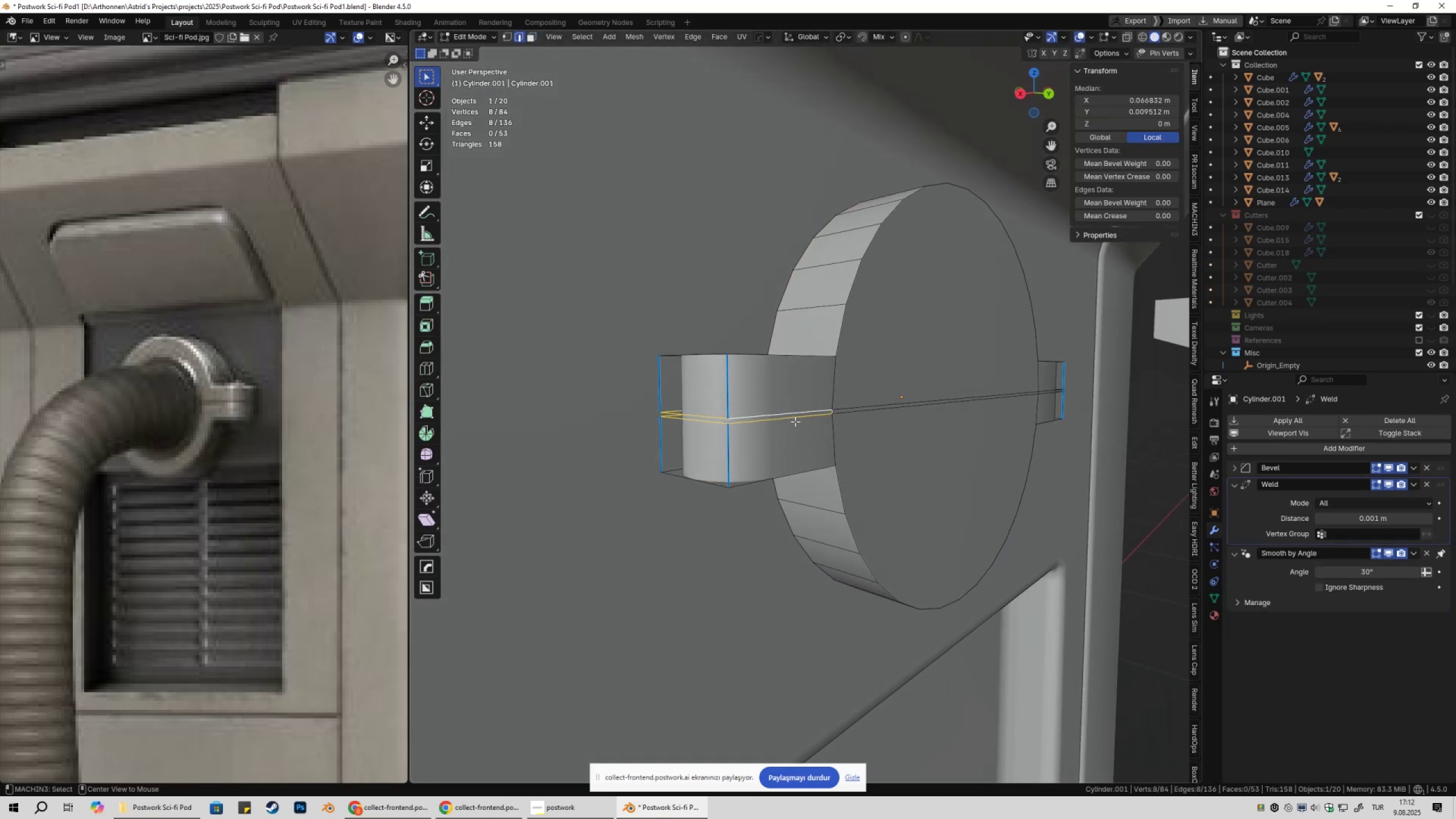 
hold_key(key=ShiftLeft, duration=0.3)
 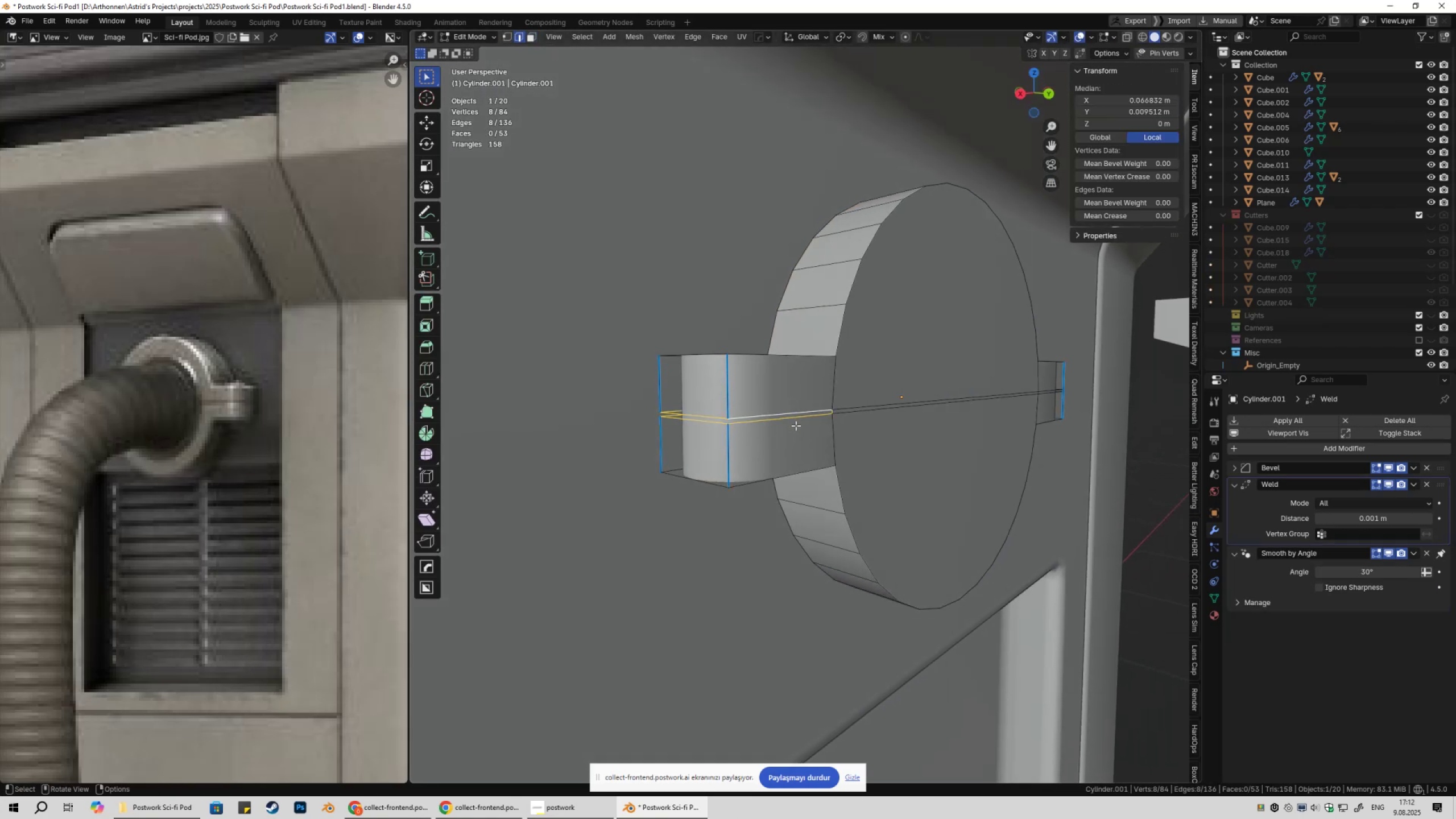 
key(Control+ControlLeft)
 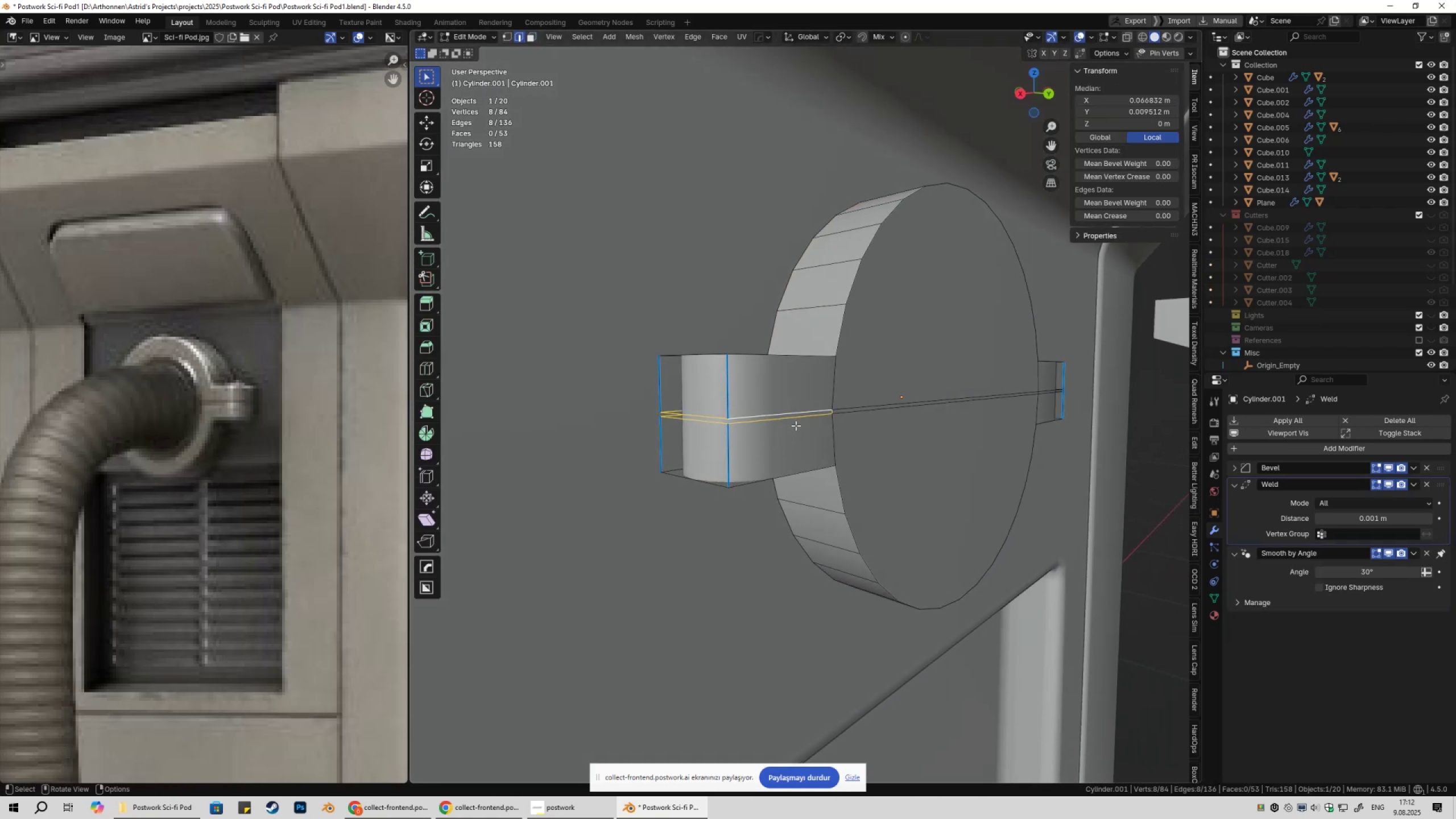 
key(Control+X)
 